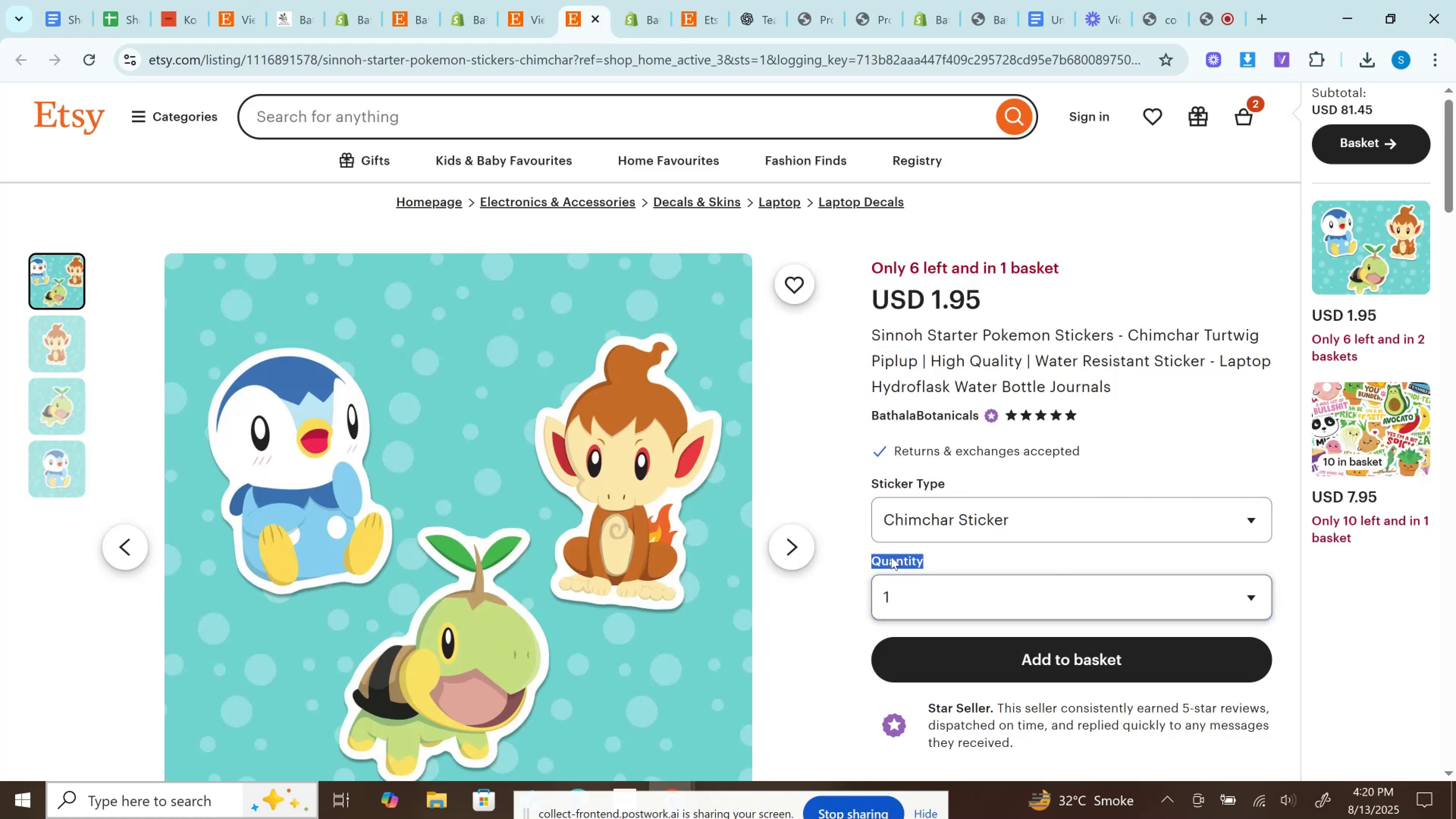 
key(Control+C)
 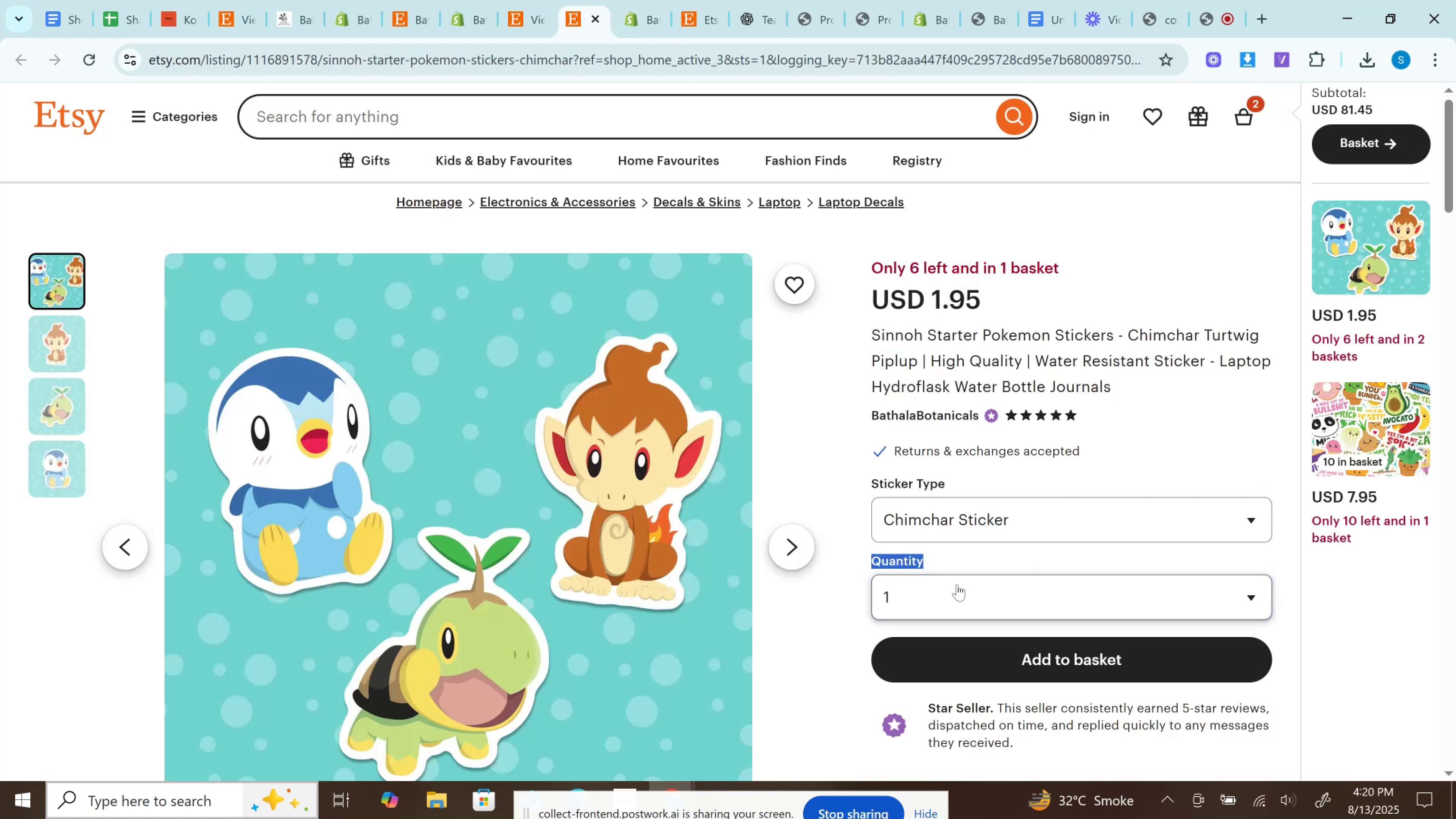 
left_click([957, 584])
 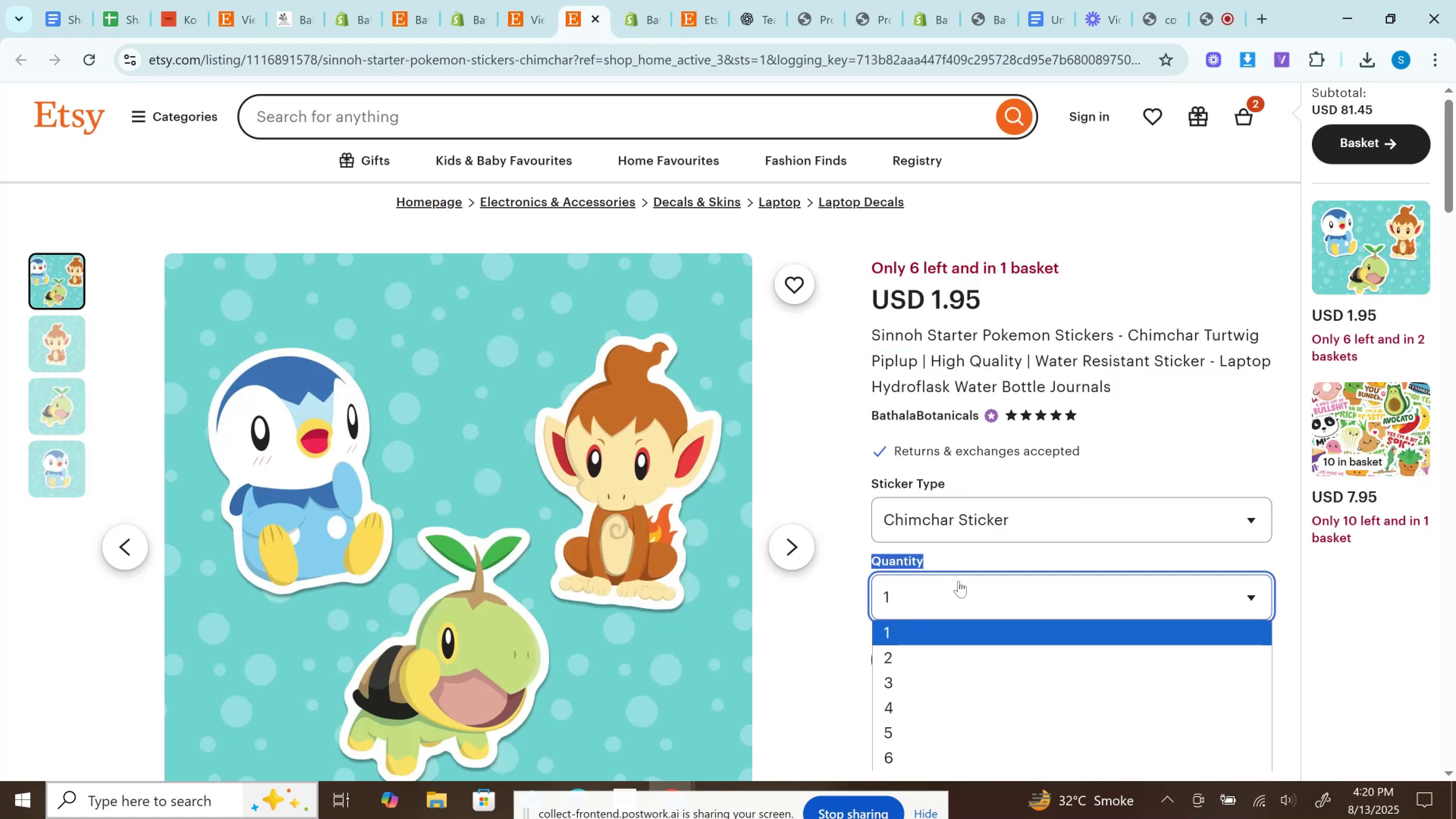 
scroll: coordinate [986, 493], scroll_direction: down, amount: 3.0
 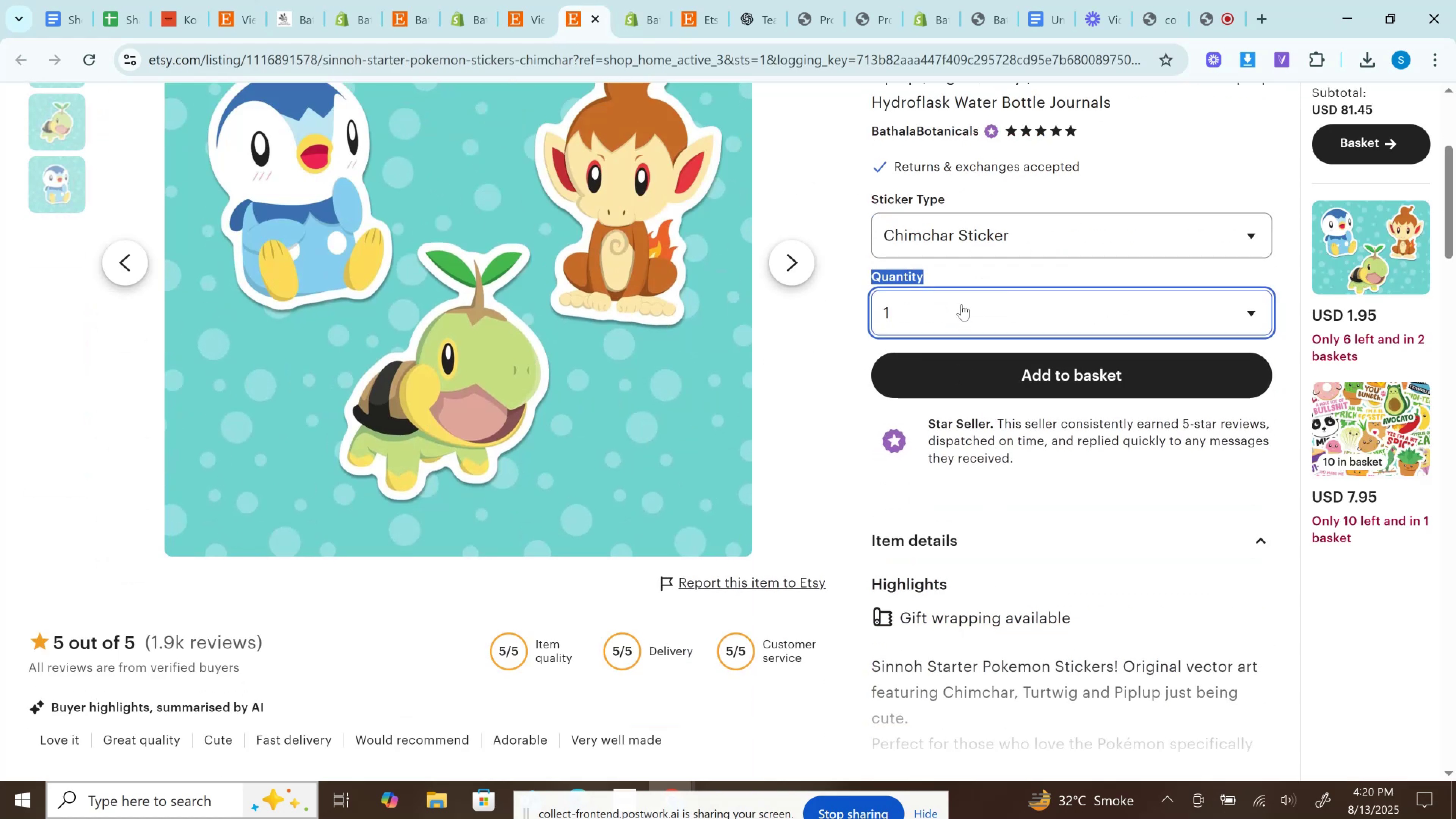 
left_click([962, 304])
 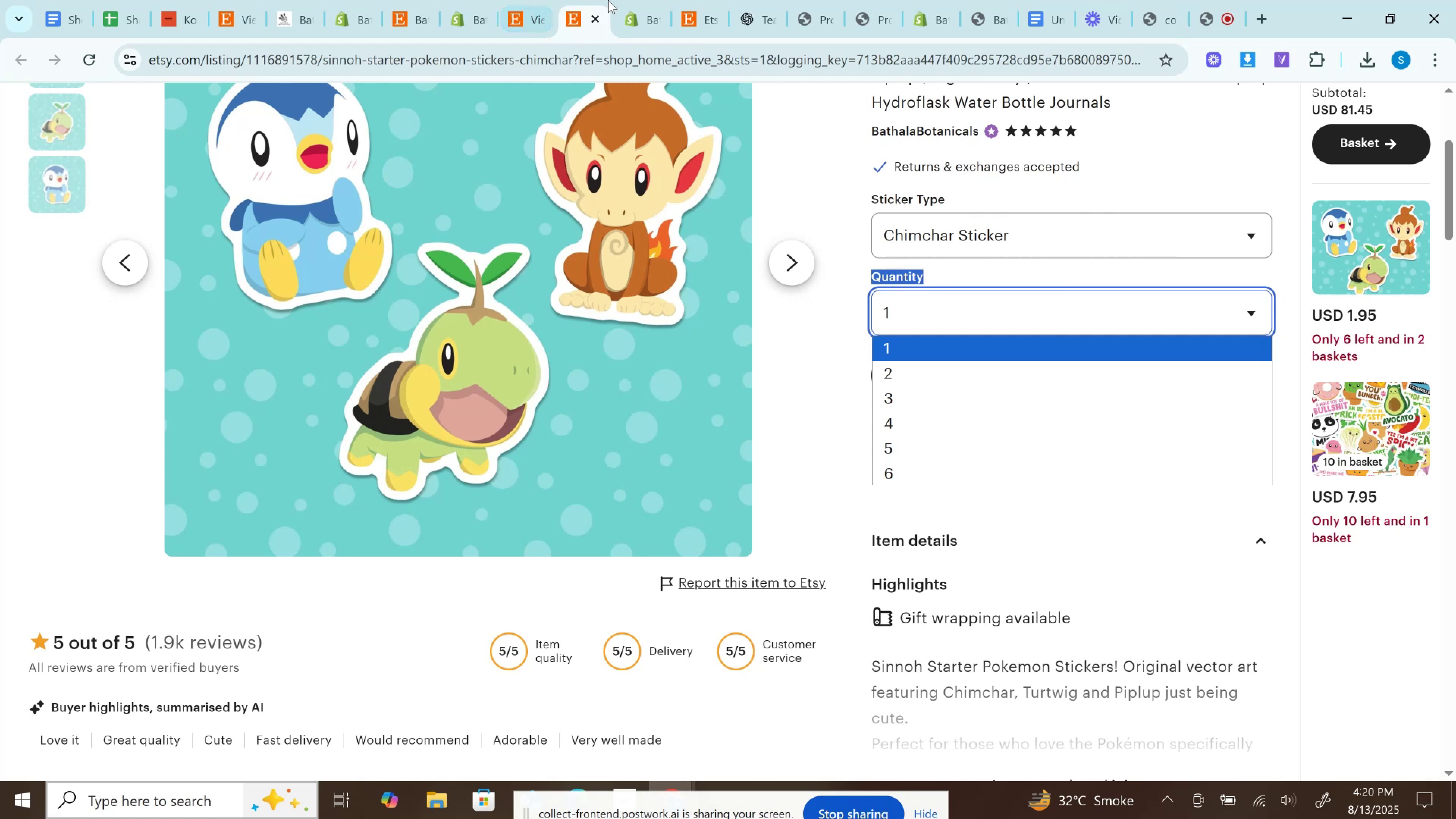 
left_click([637, 0])
 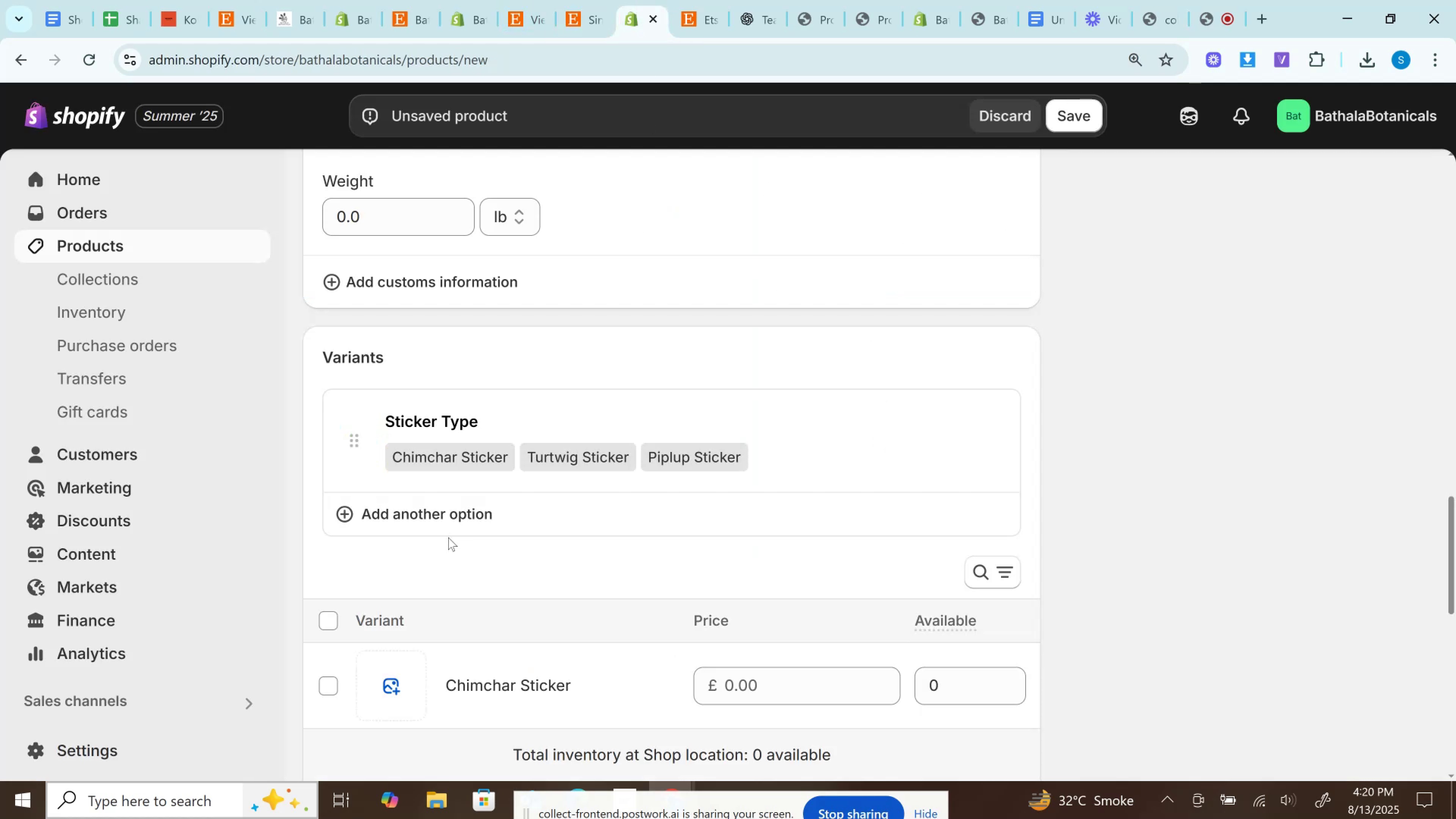 
left_click([446, 524])
 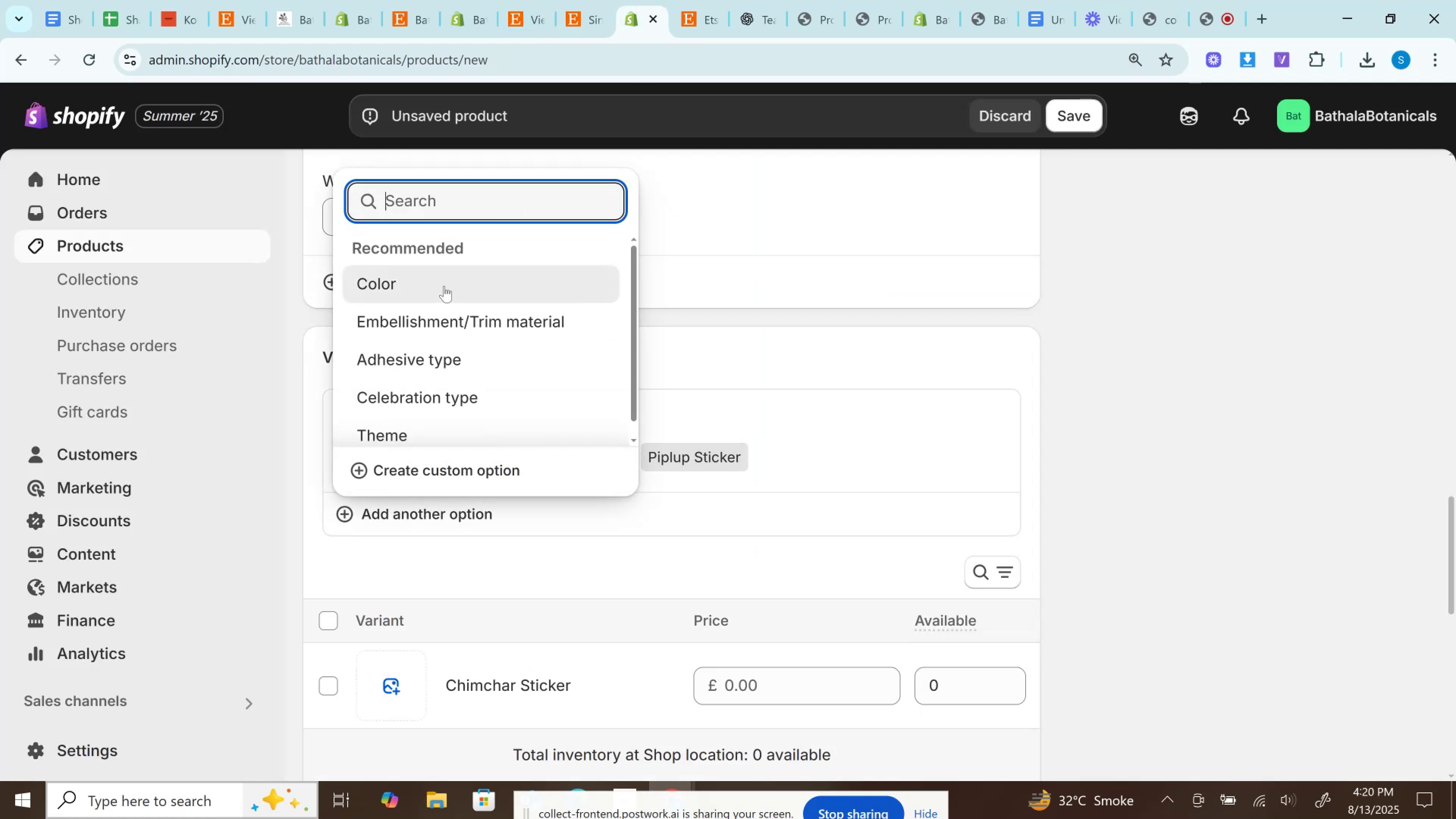 
key(Control+V)
 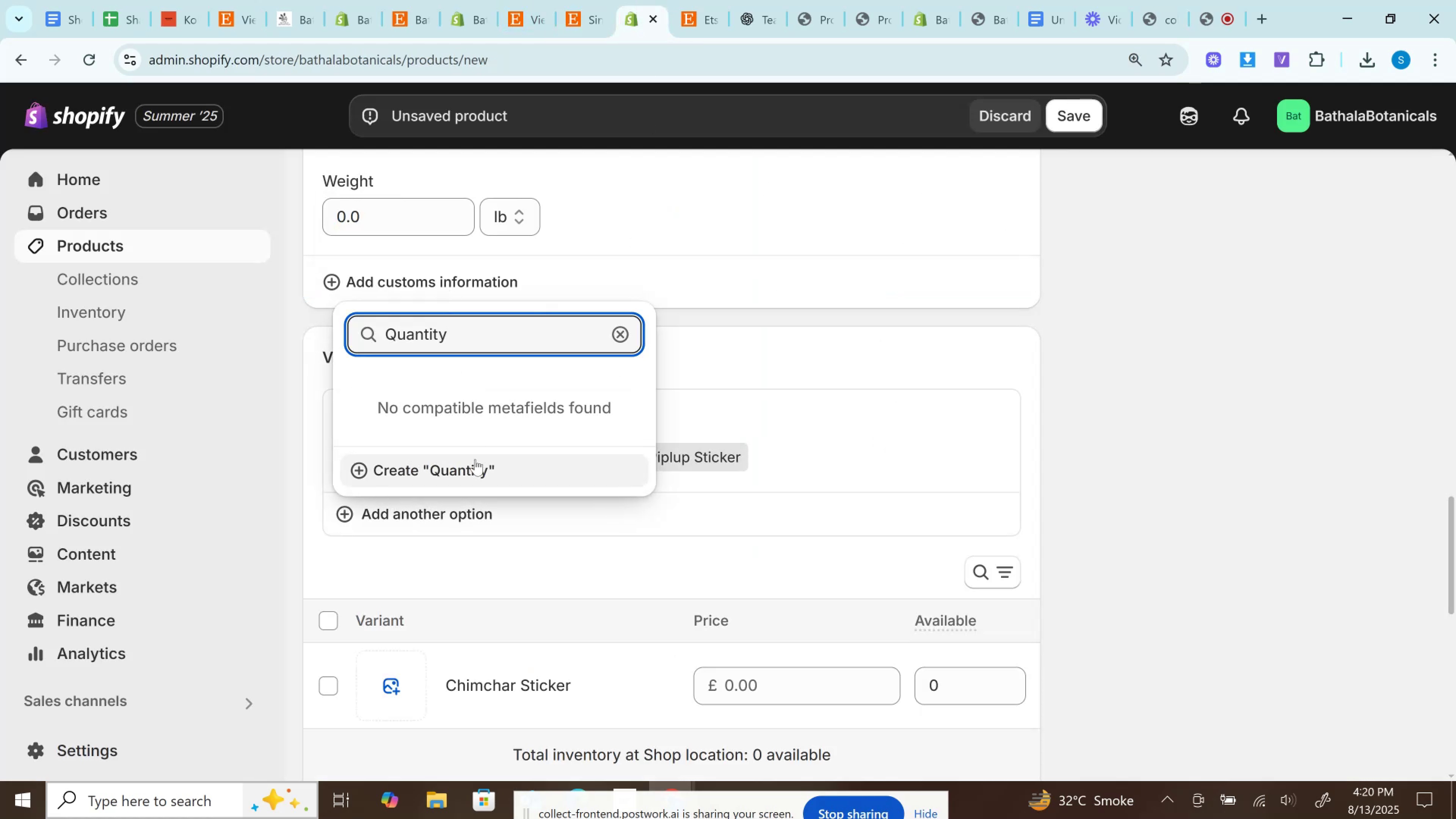 
left_click([475, 459])
 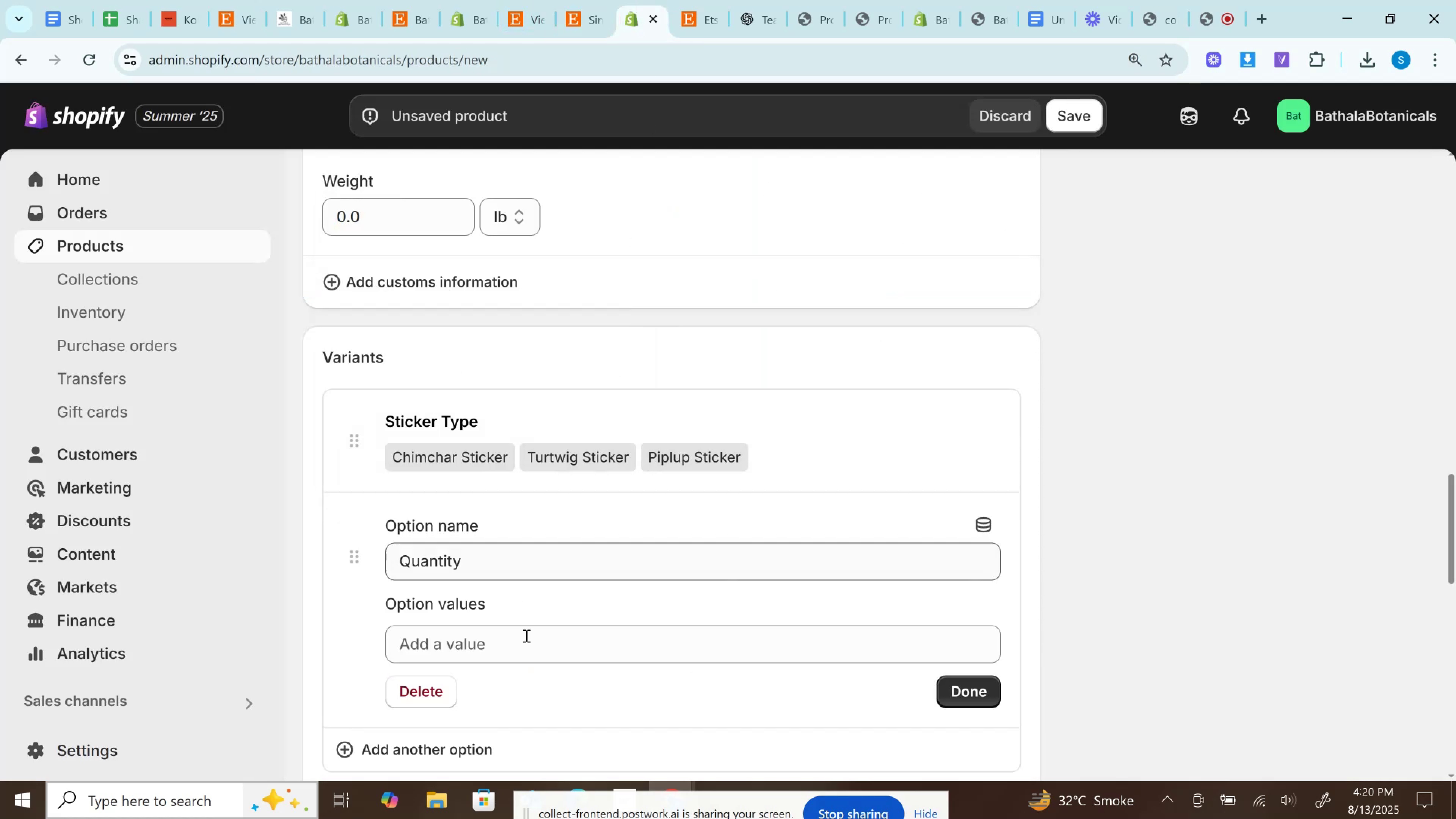 
left_click([524, 646])
 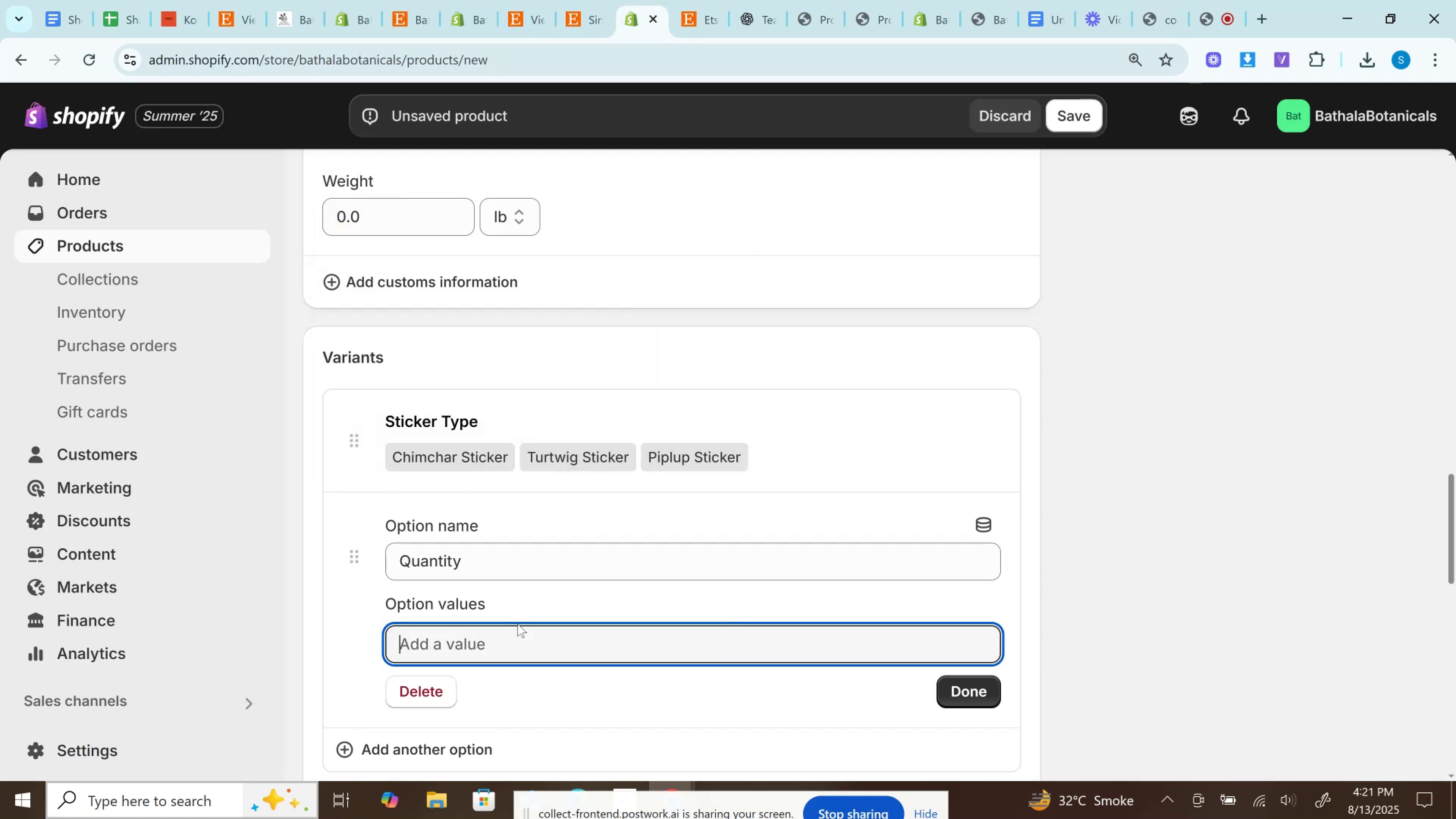 
type(12)
 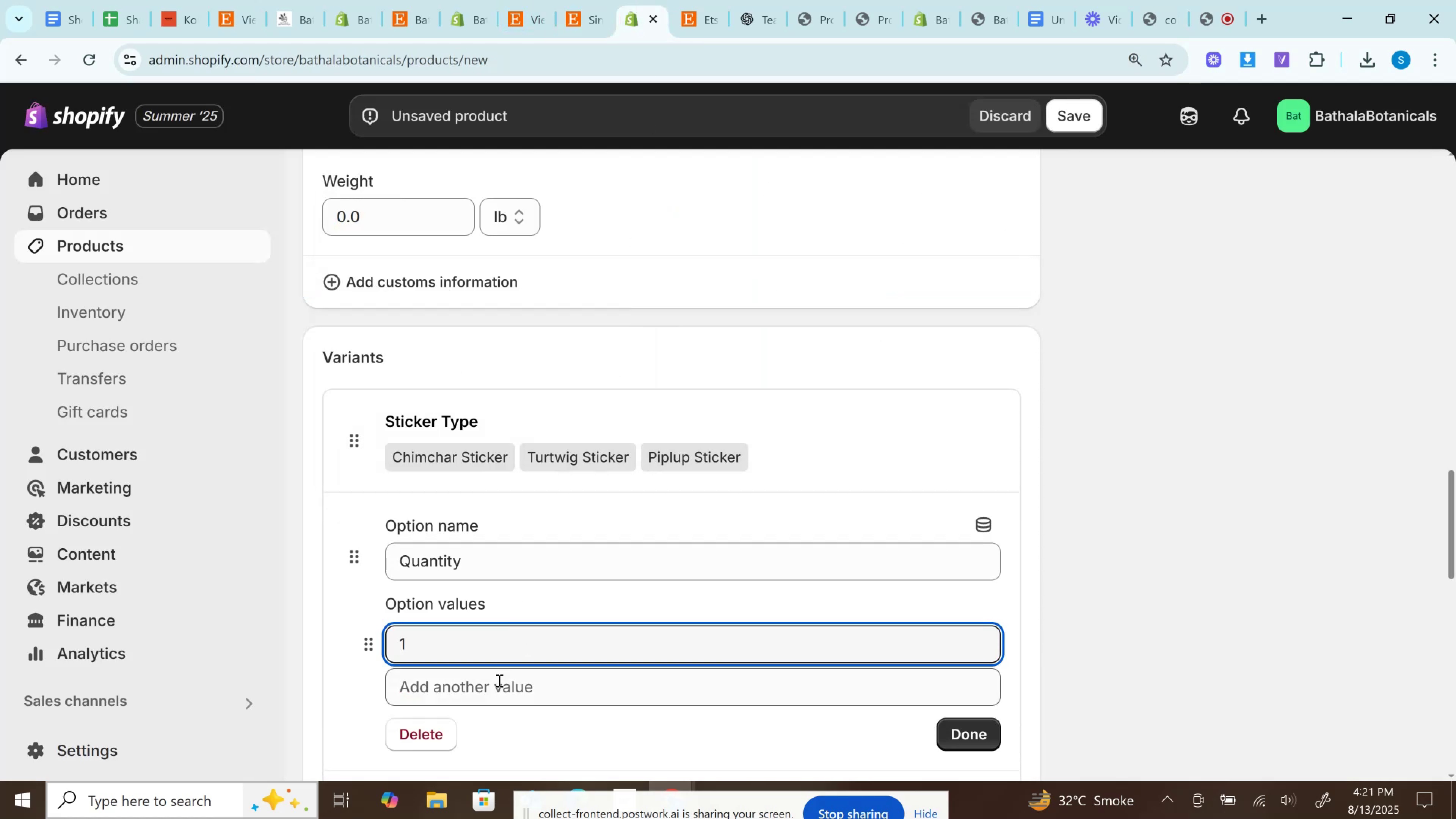 
left_click([498, 680])
 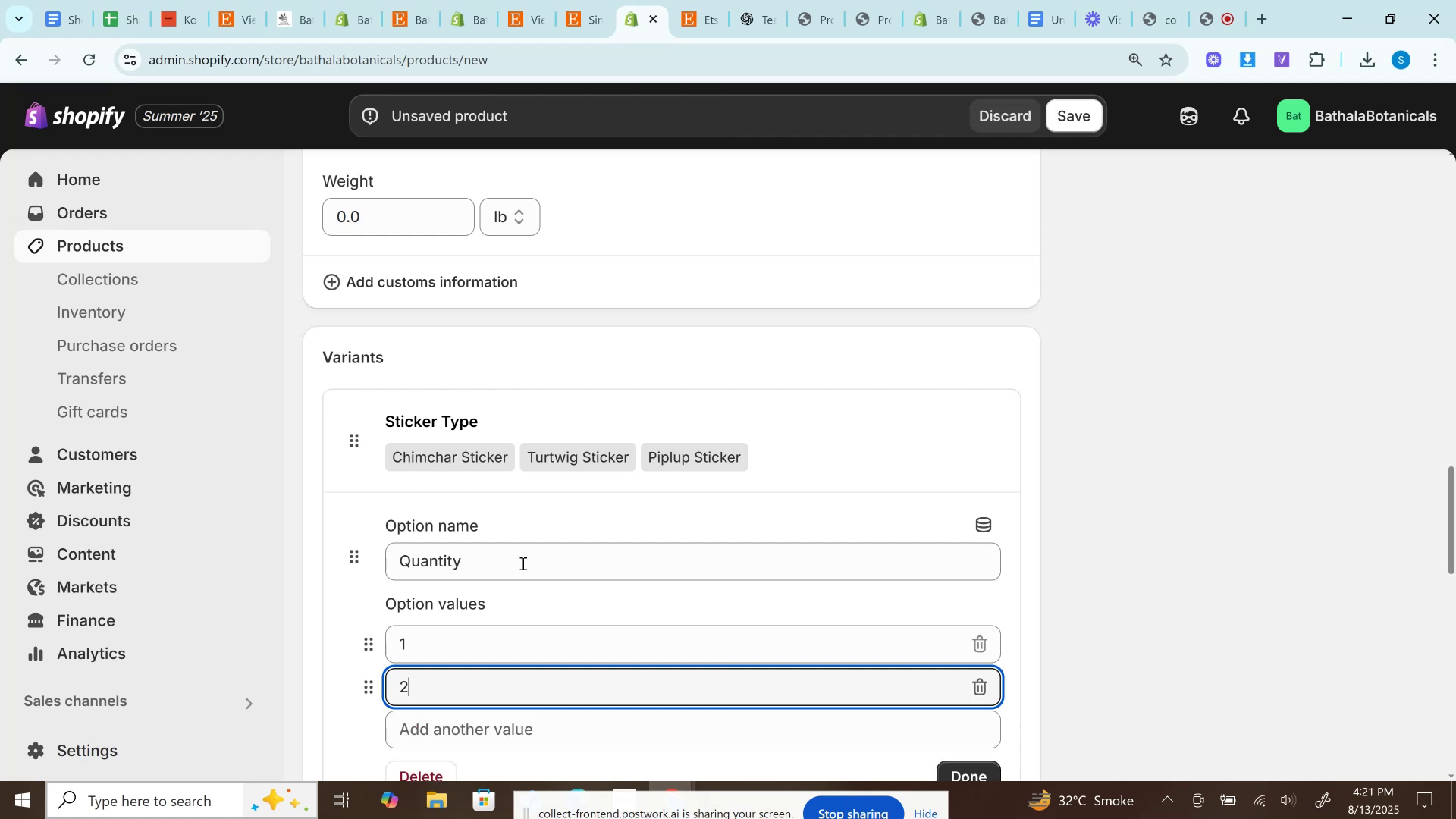 
scroll: coordinate [532, 518], scroll_direction: down, amount: 4.0
 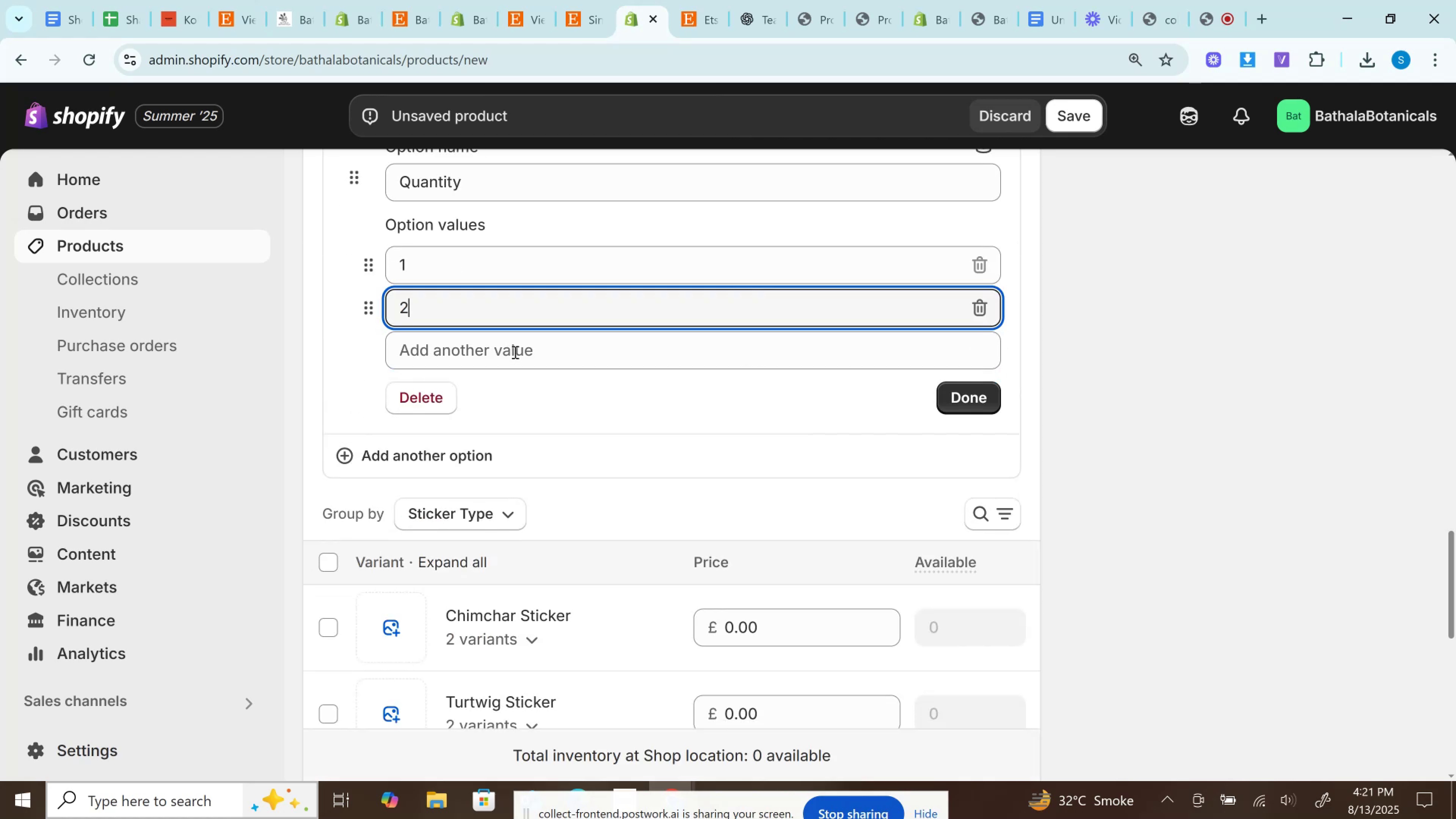 
left_click([514, 352])
 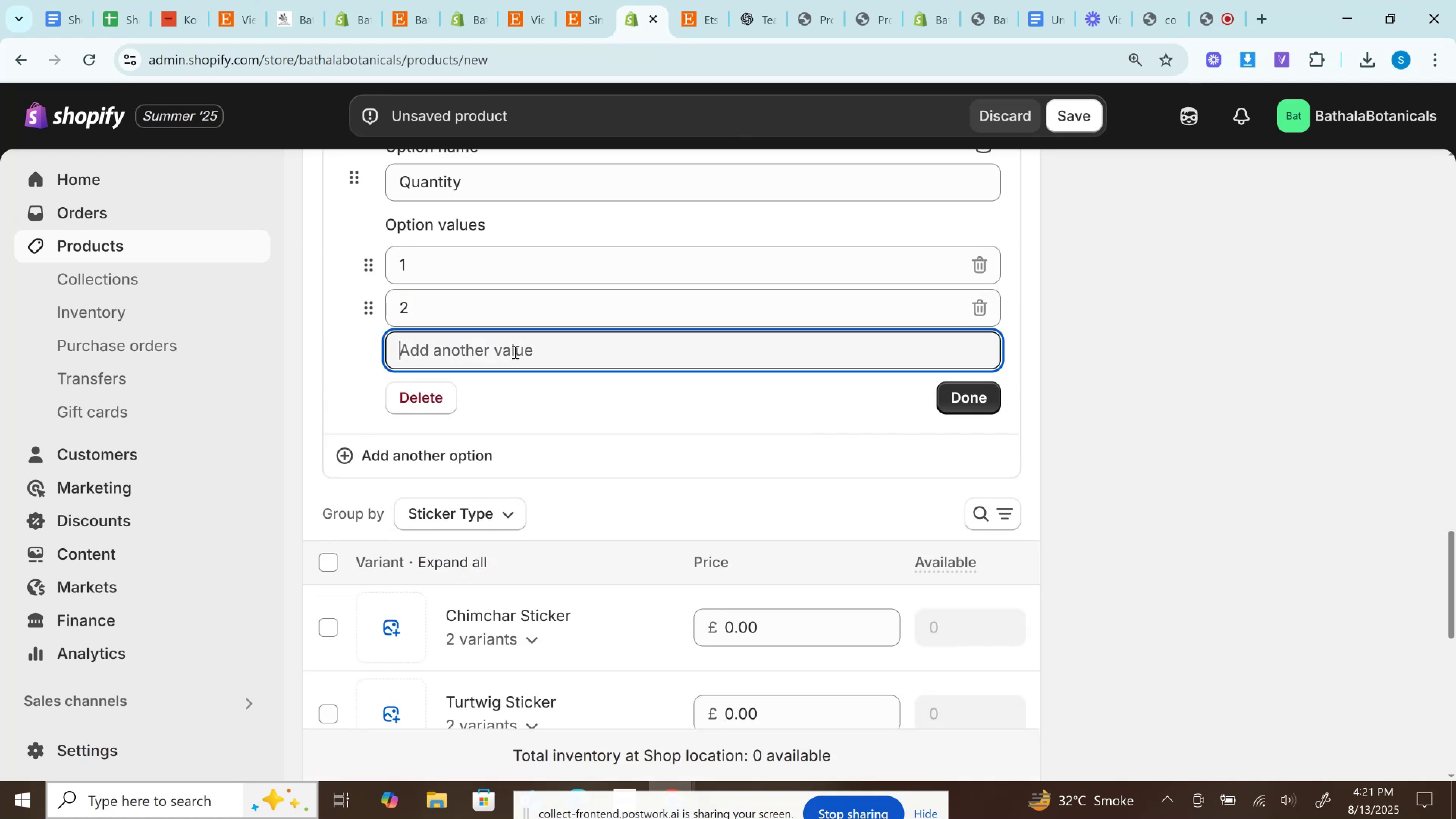 
type(34)
 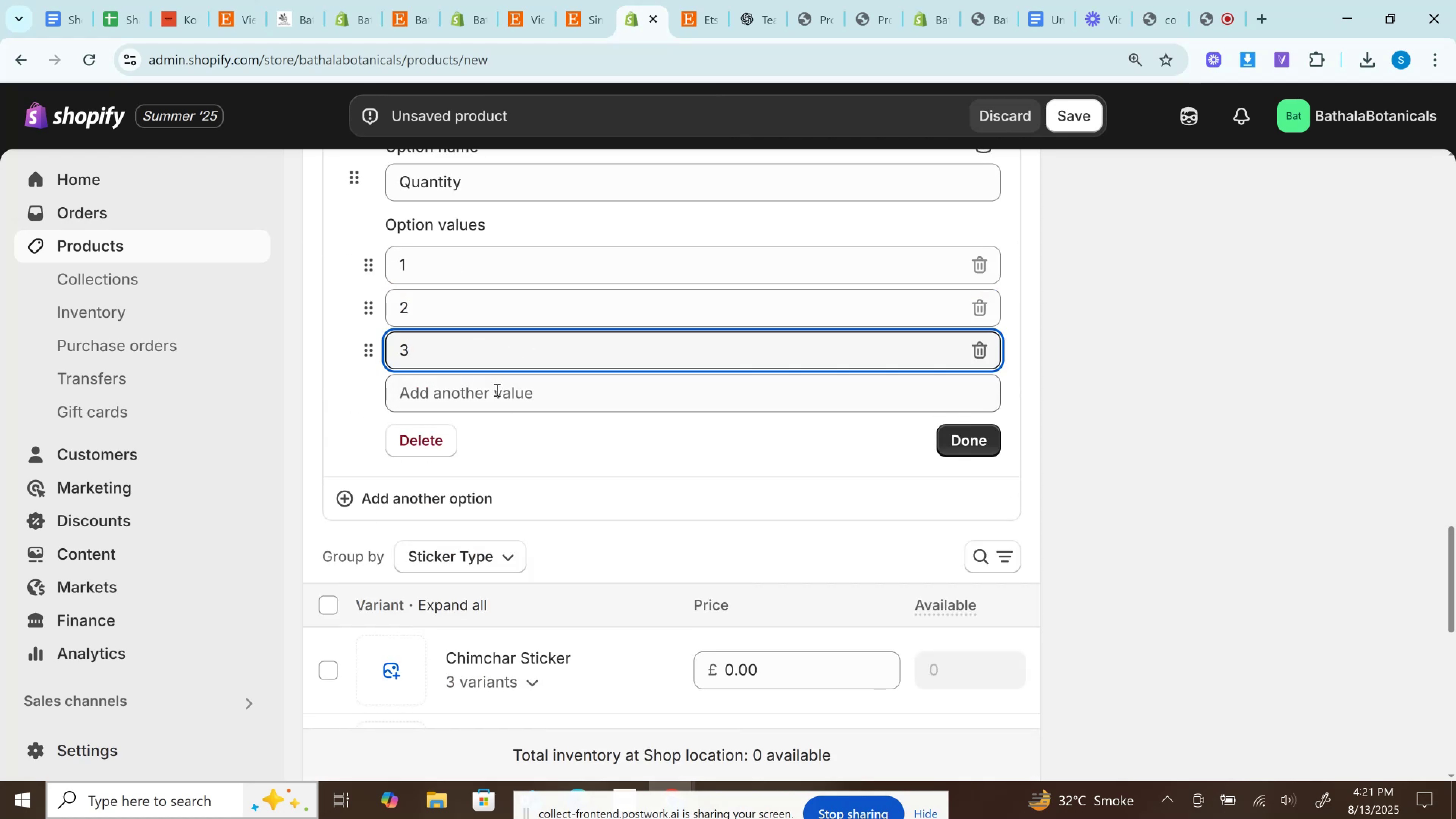 
left_click([496, 389])
 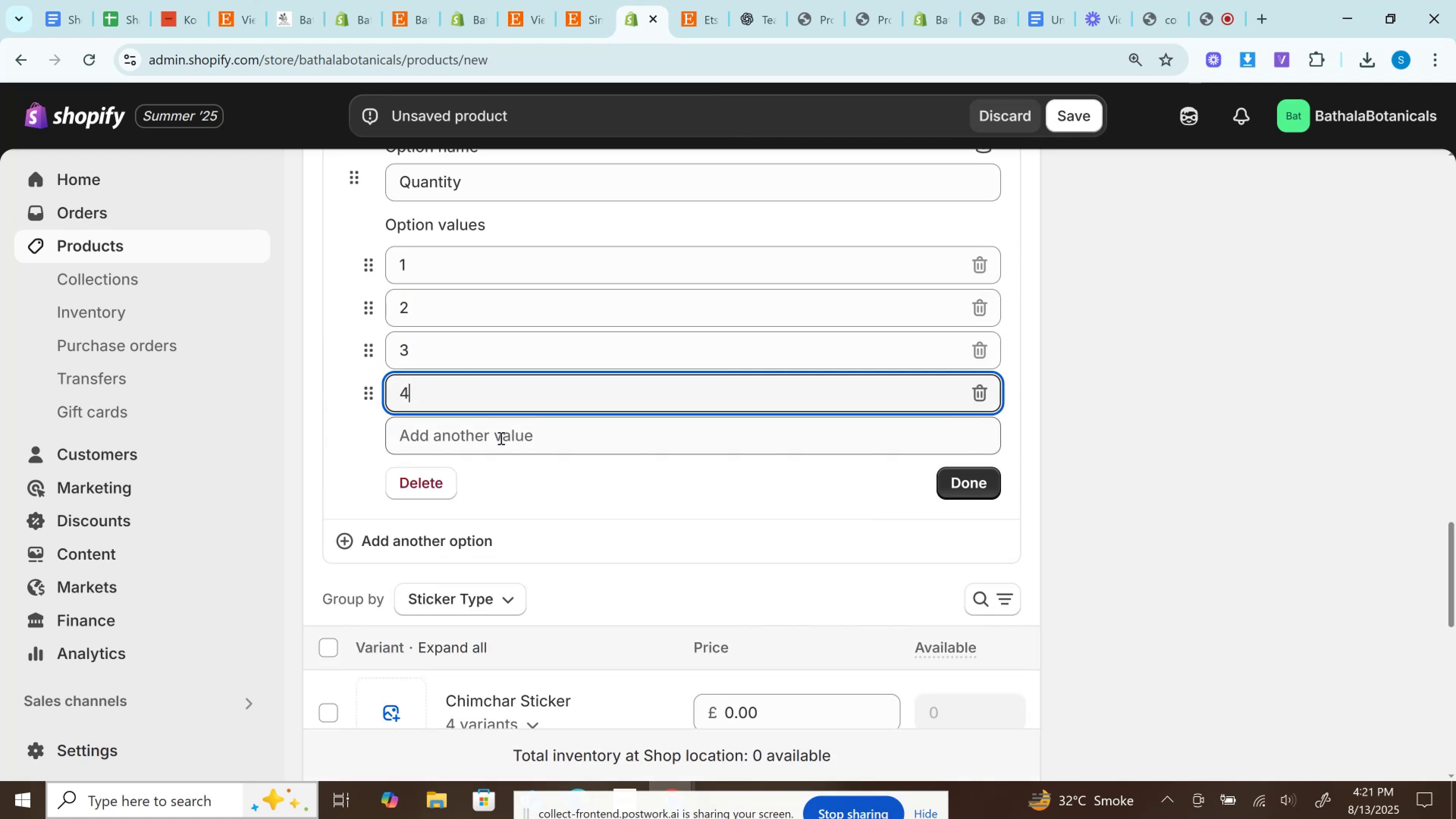 
left_click([500, 438])
 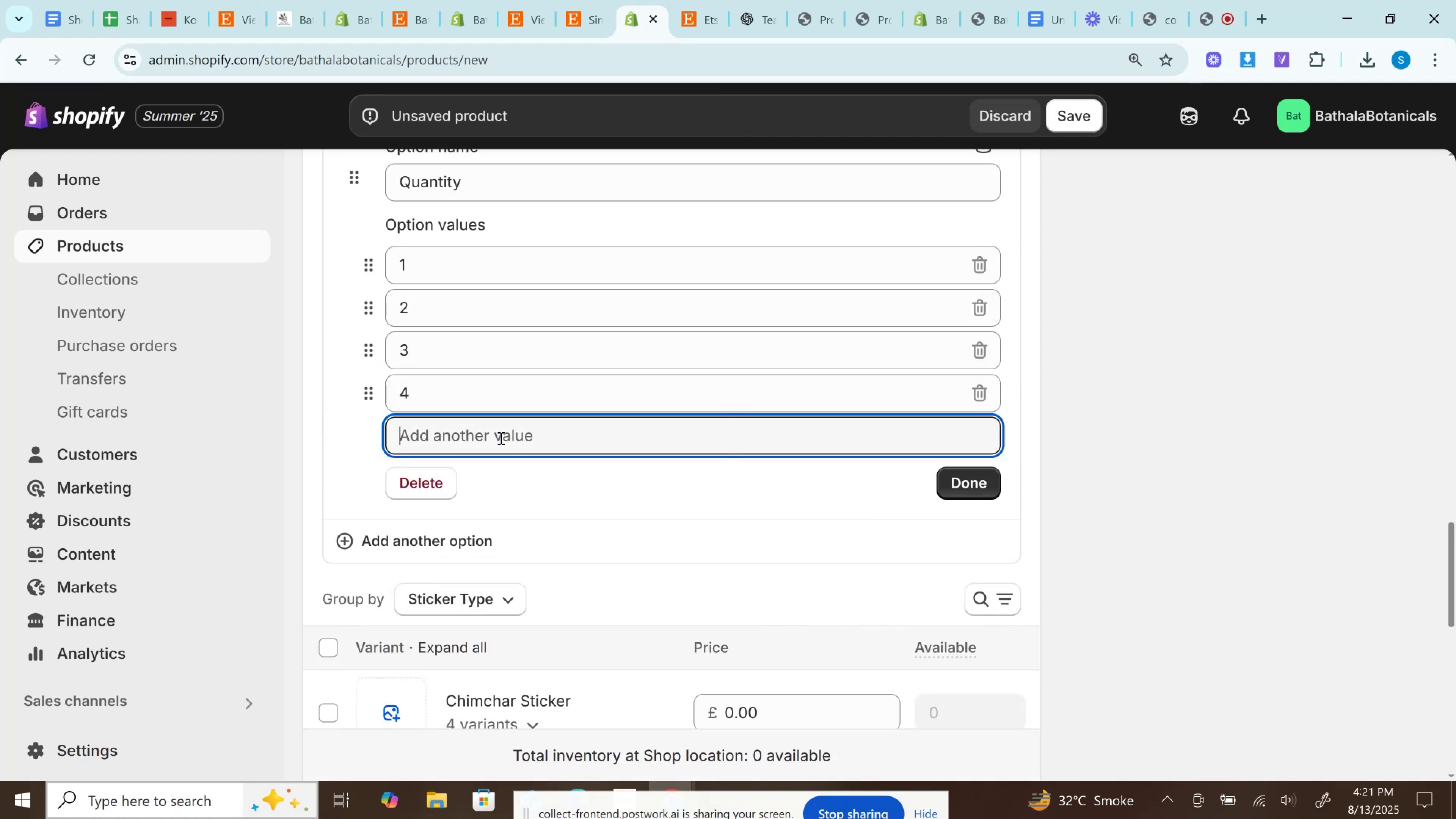 
key(5)
 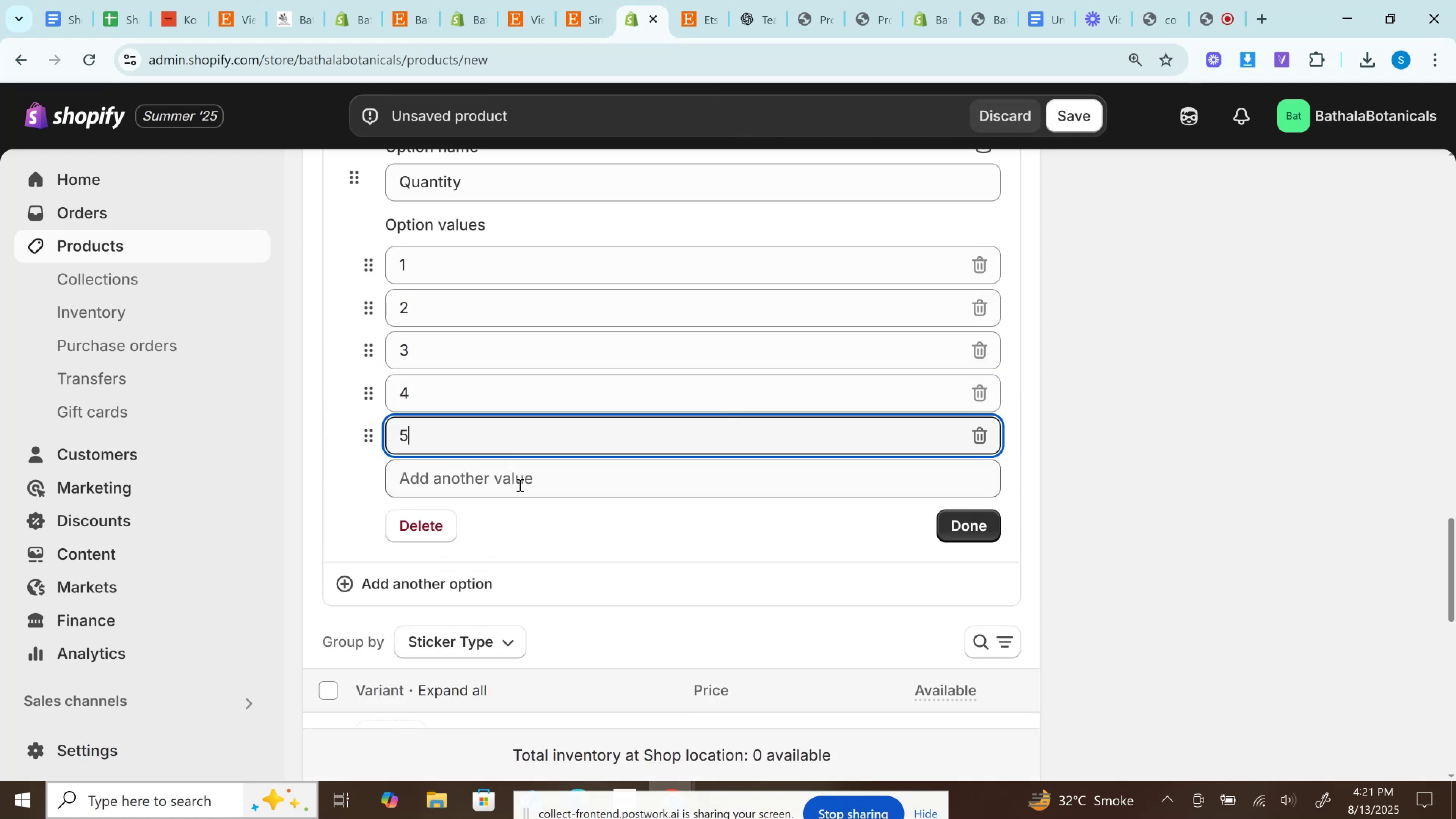 
left_click([519, 485])
 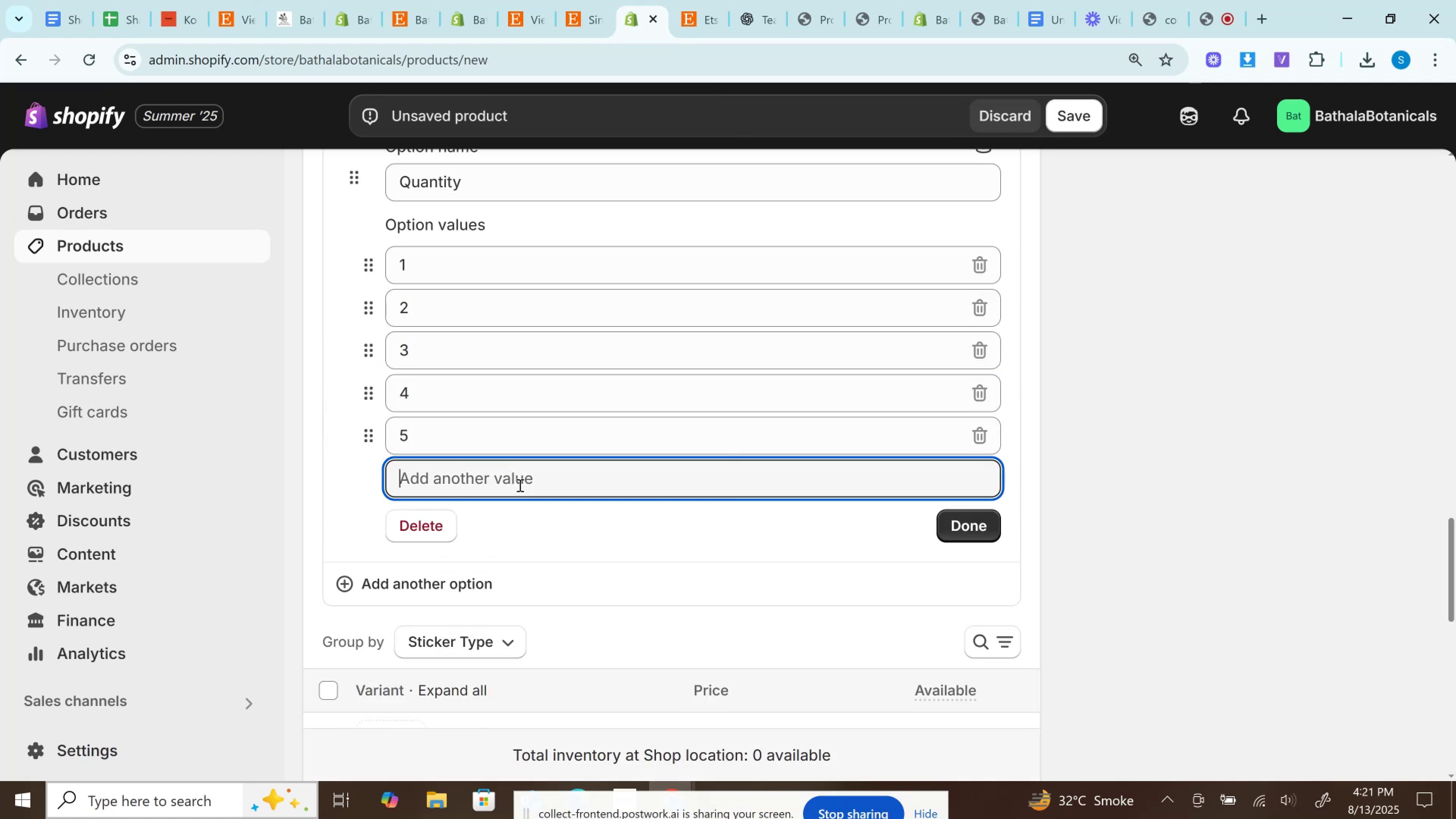 
type(67)
 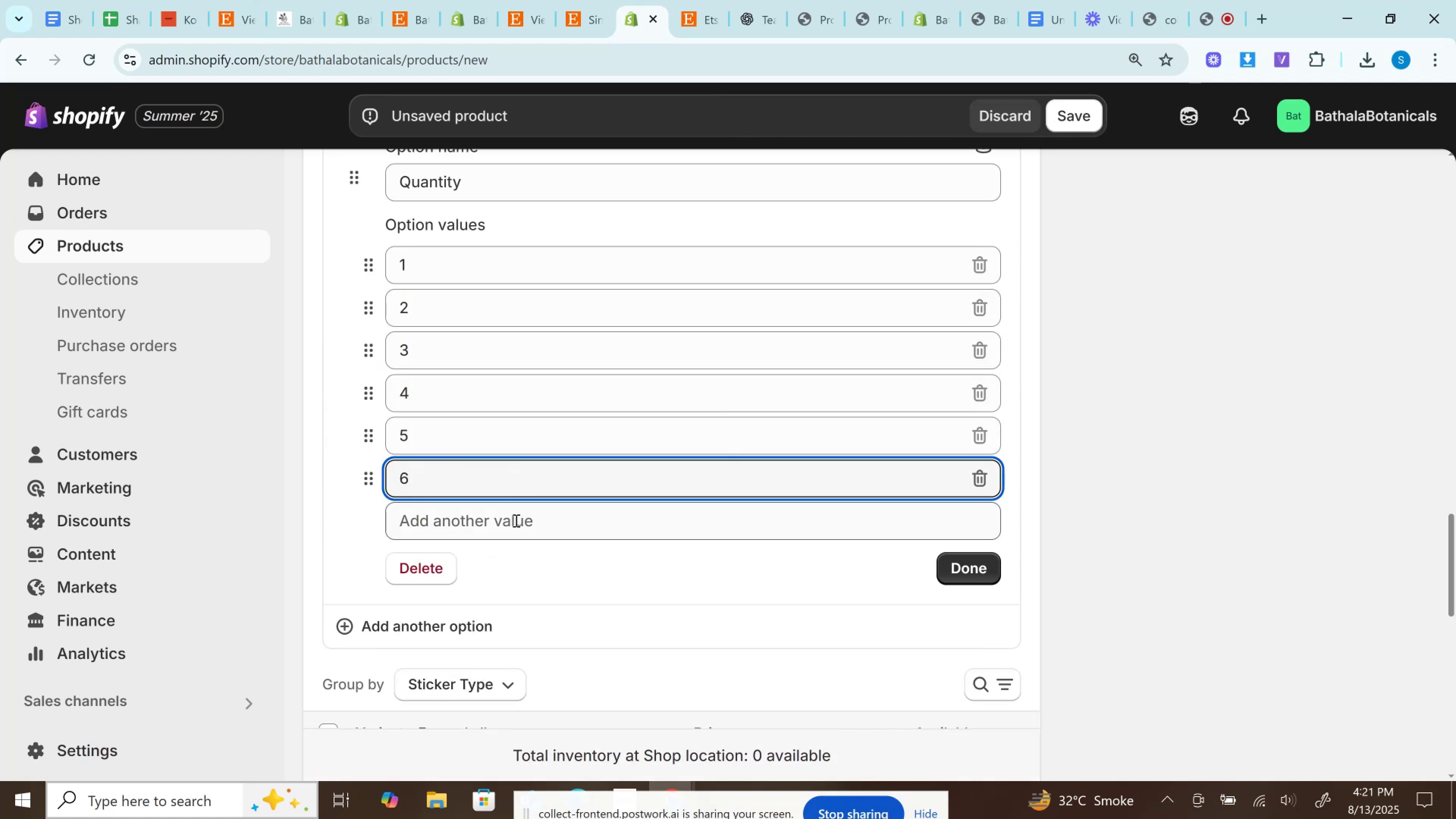 
left_click([515, 520])
 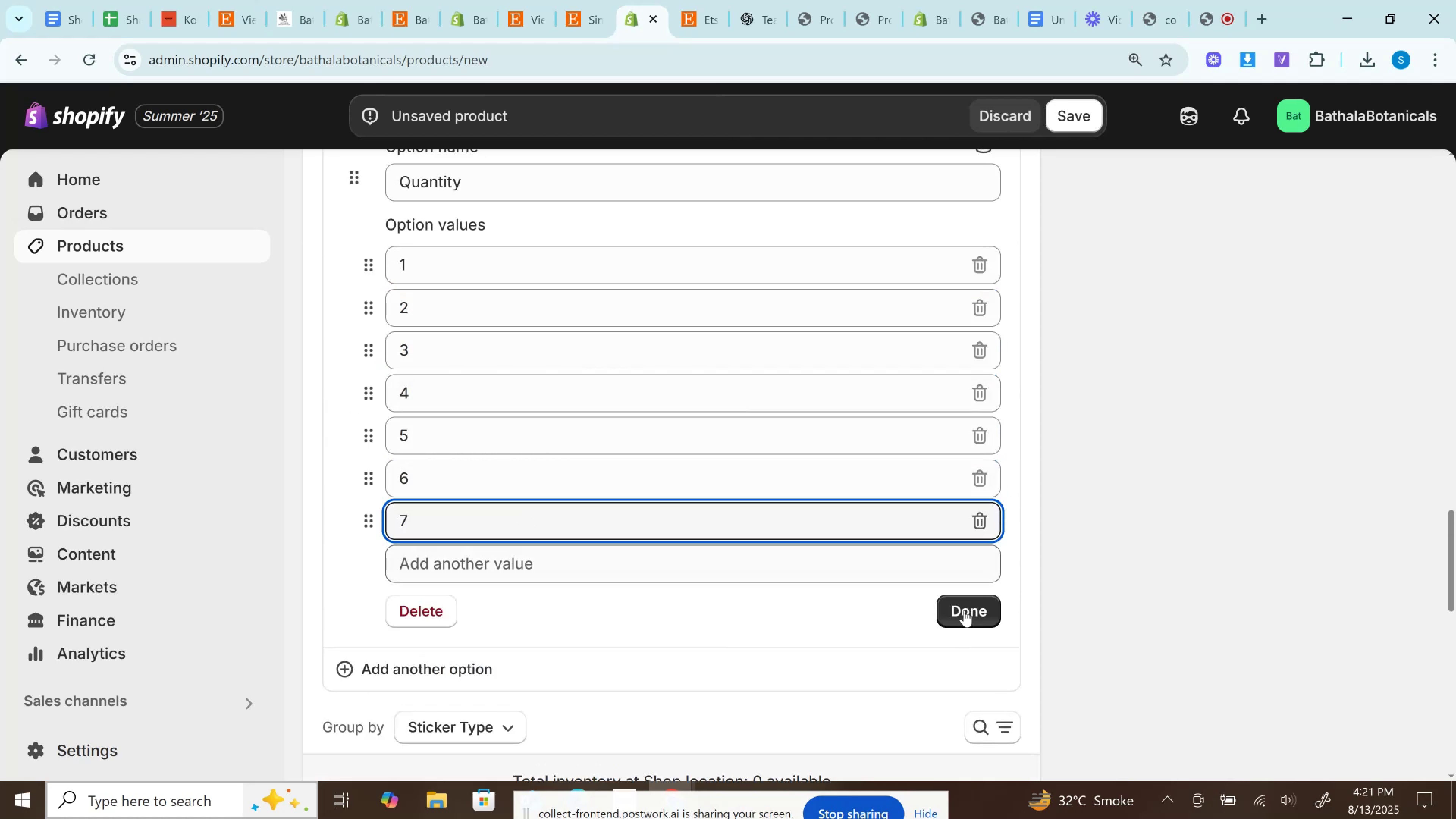 
left_click([964, 611])
 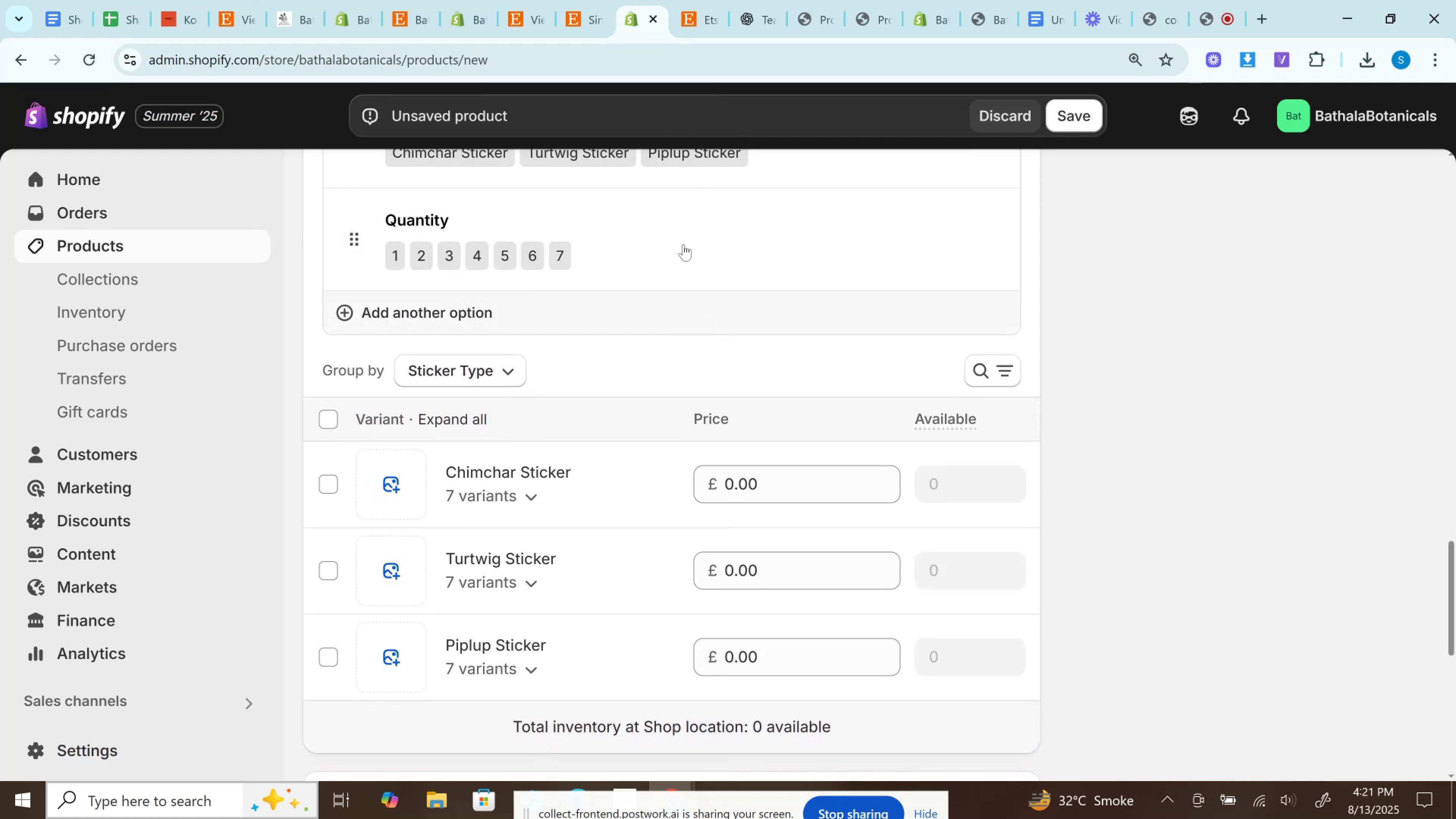 
left_click([602, 0])
 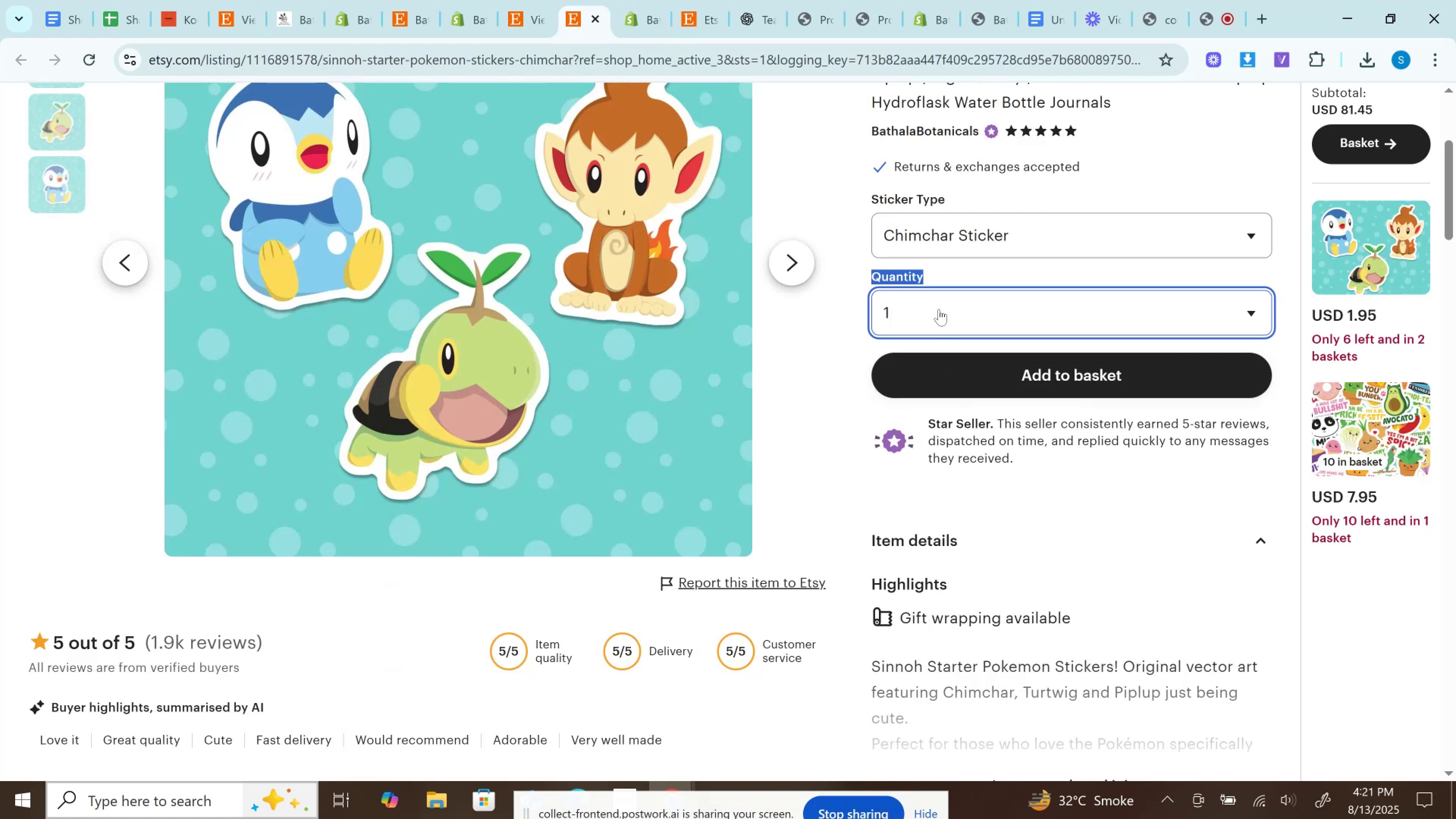 
left_click([939, 309])
 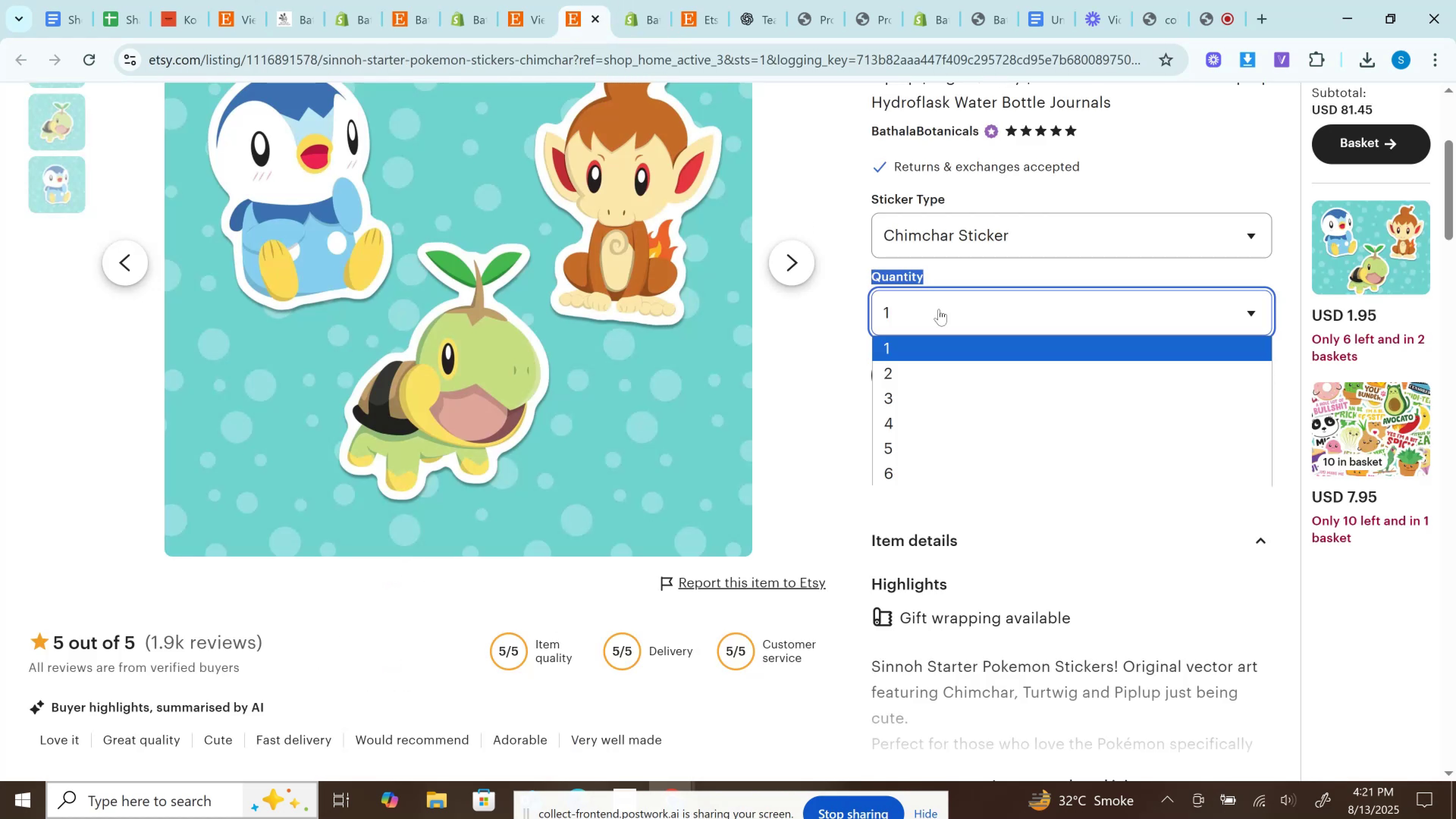 
left_click_drag(start_coordinate=[939, 309], to_coordinate=[933, 308])
 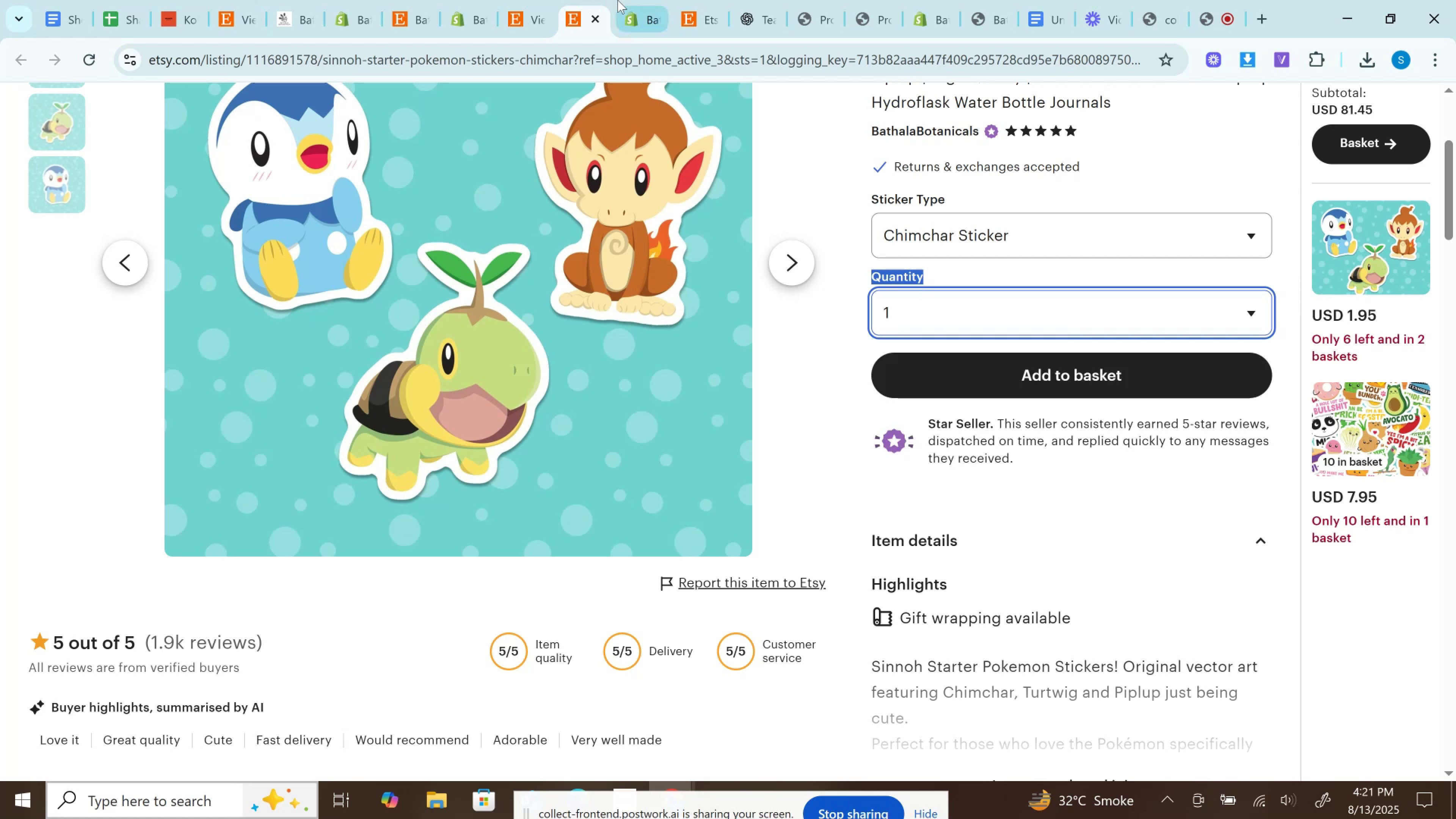 
left_click([618, 0])
 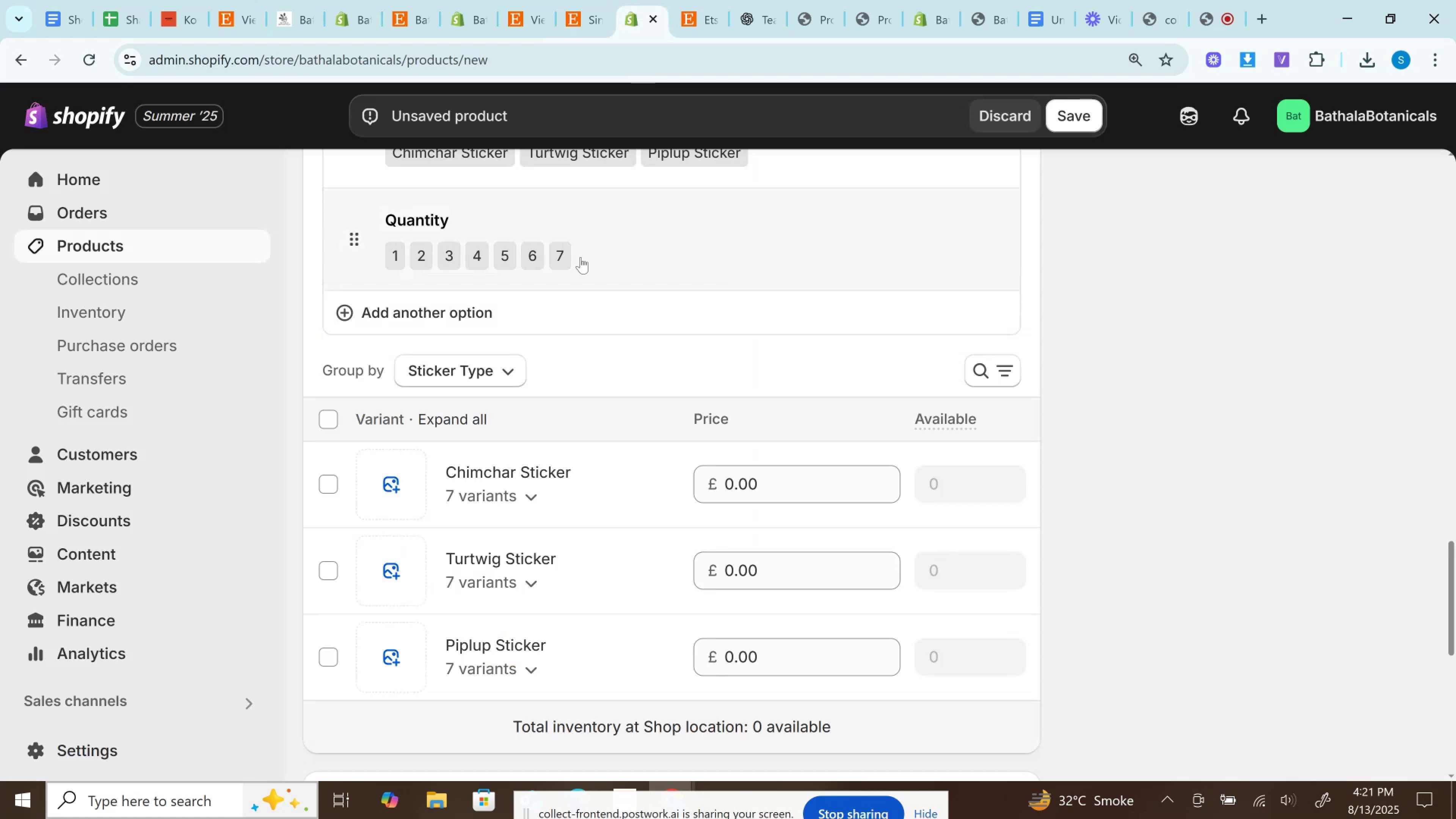 
left_click([591, 247])
 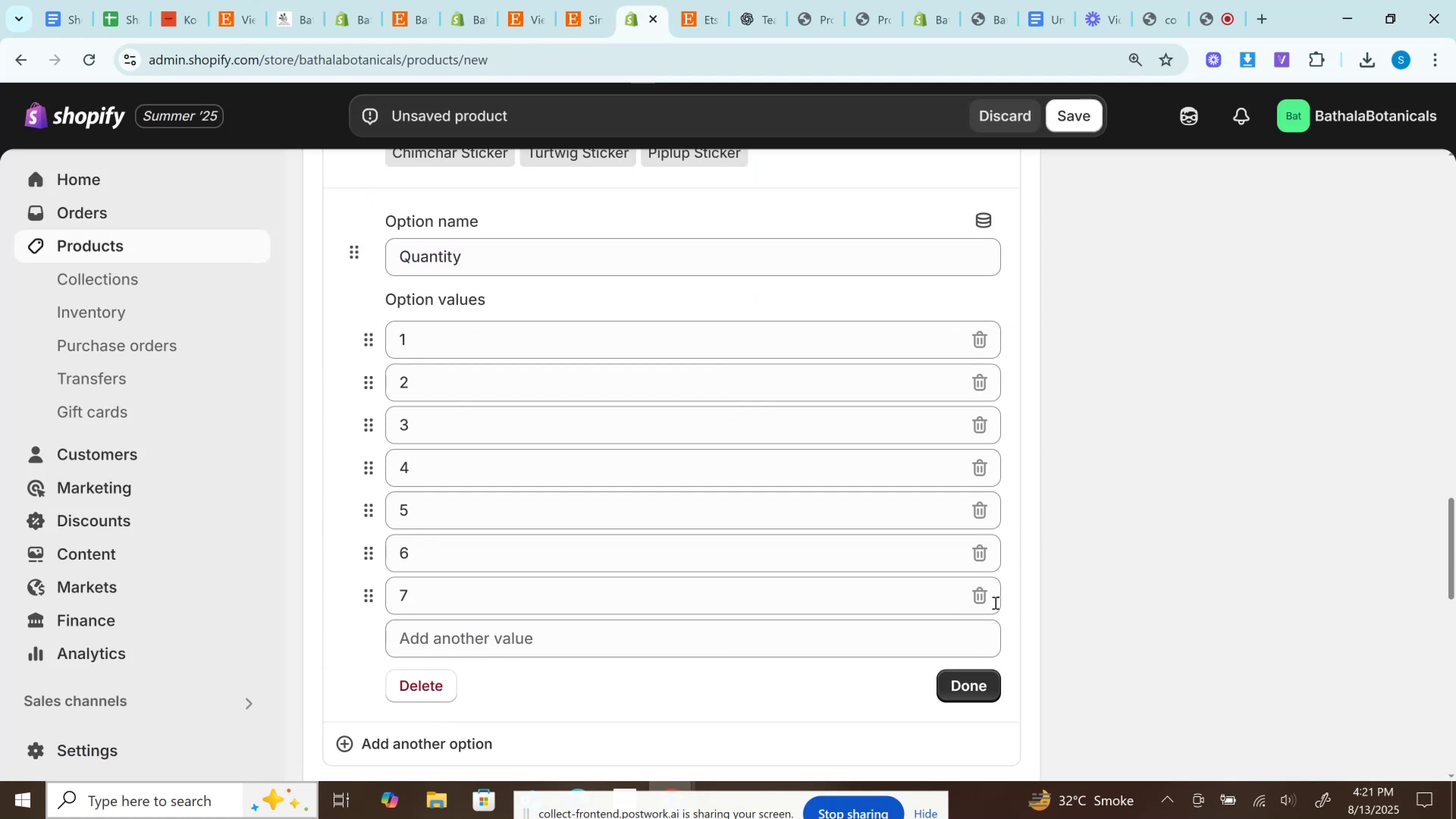 
left_click([992, 602])
 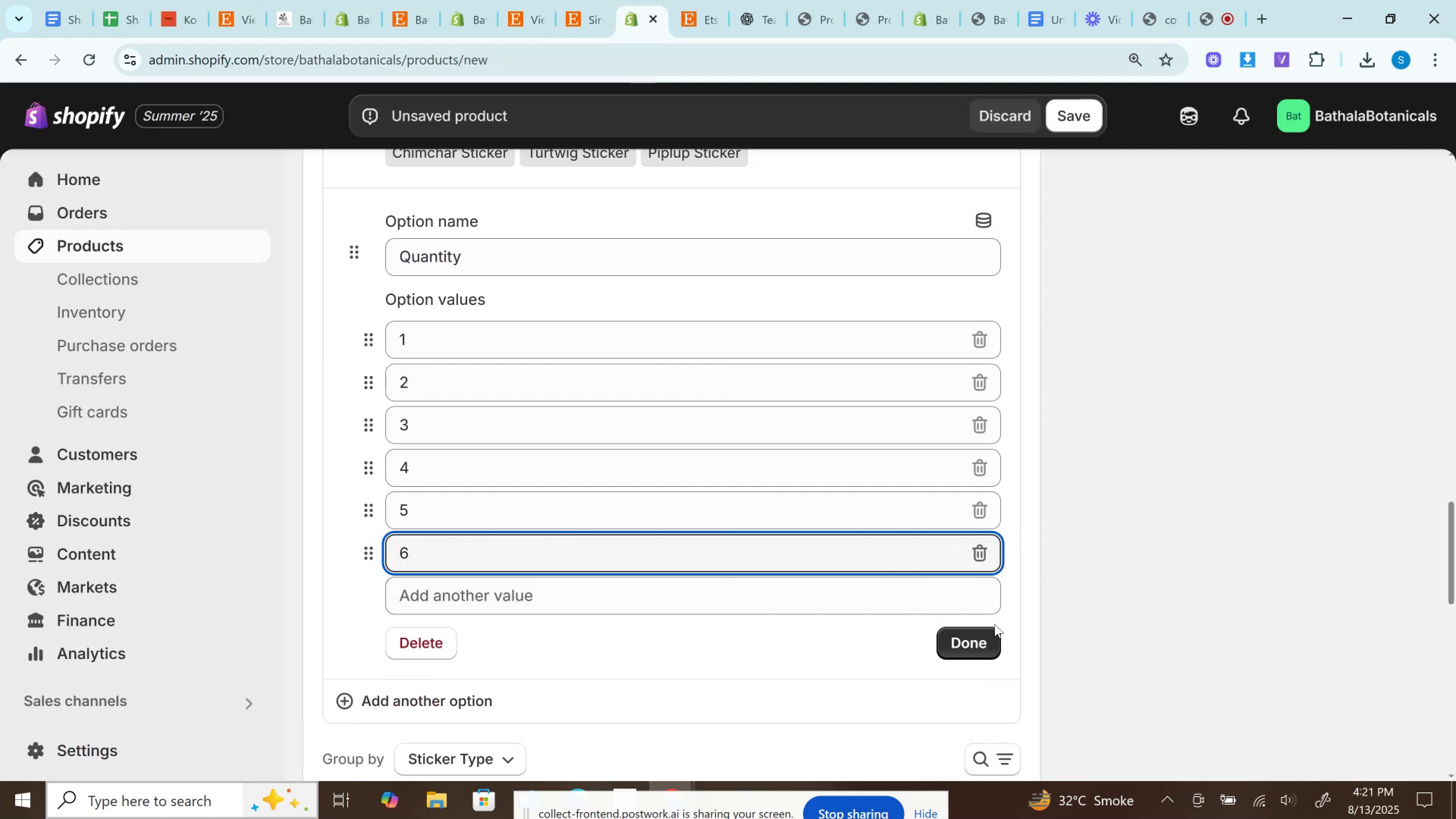 
left_click([974, 630])
 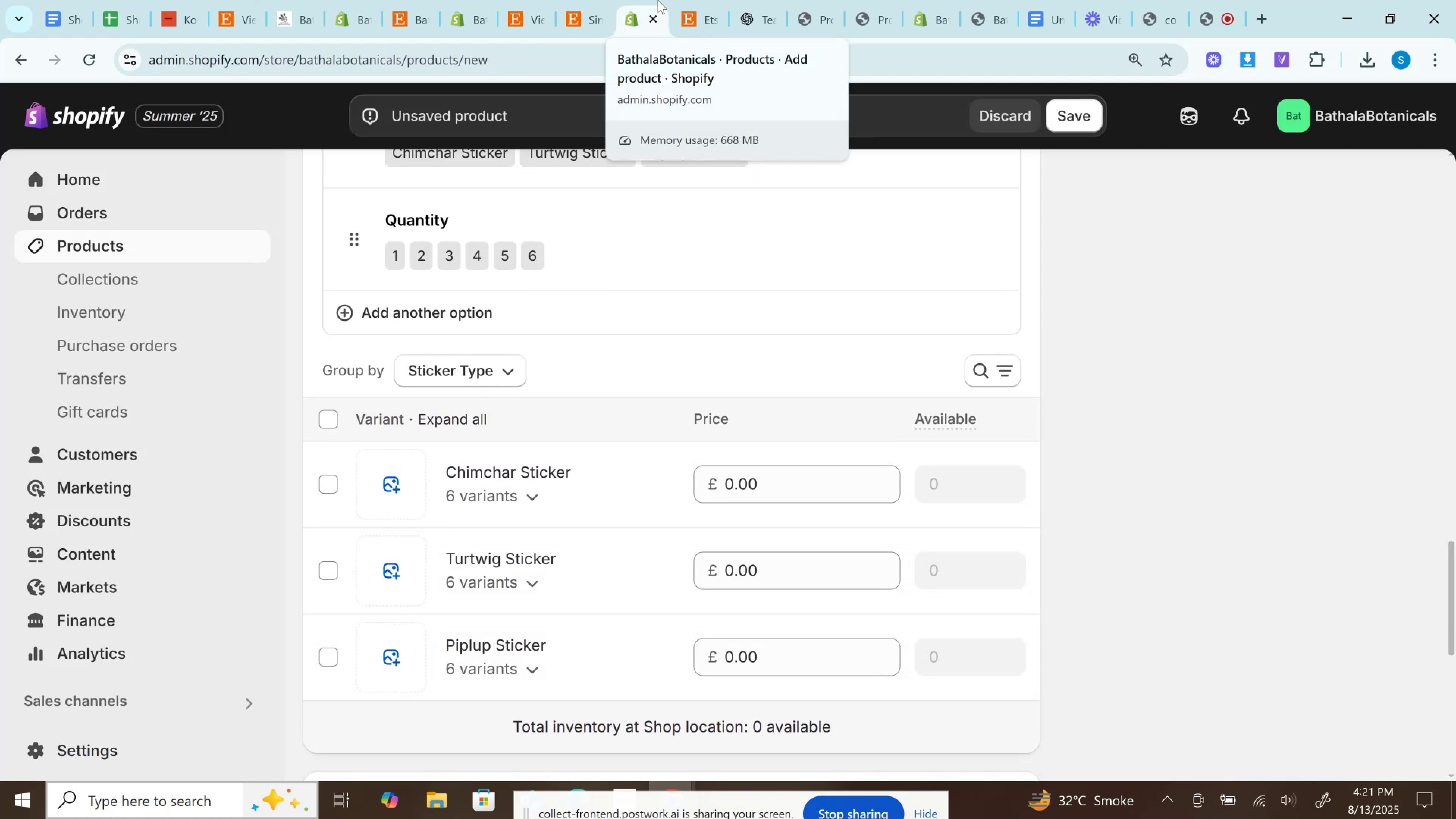 
left_click([701, 0])
 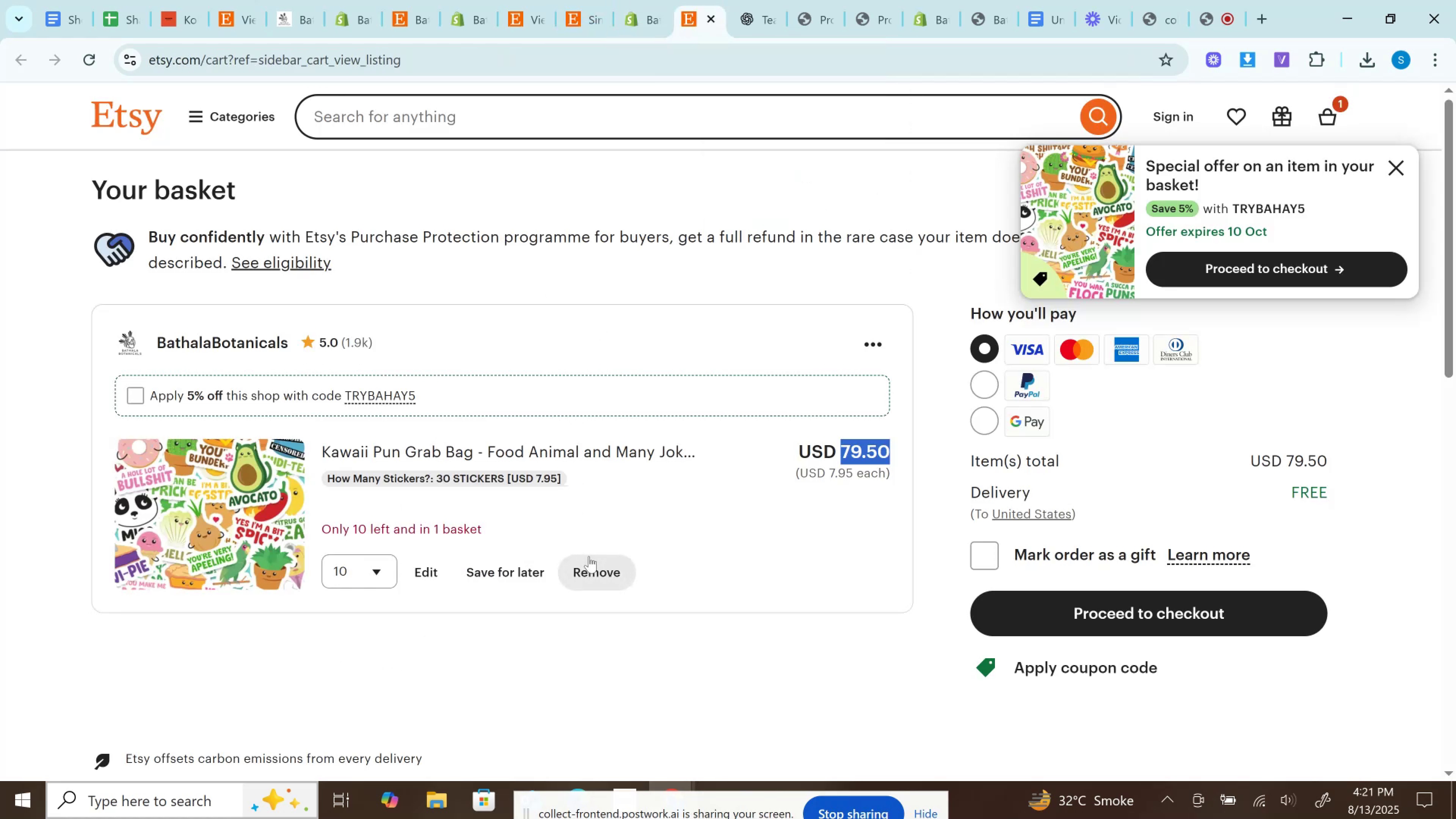 
left_click([590, 557])
 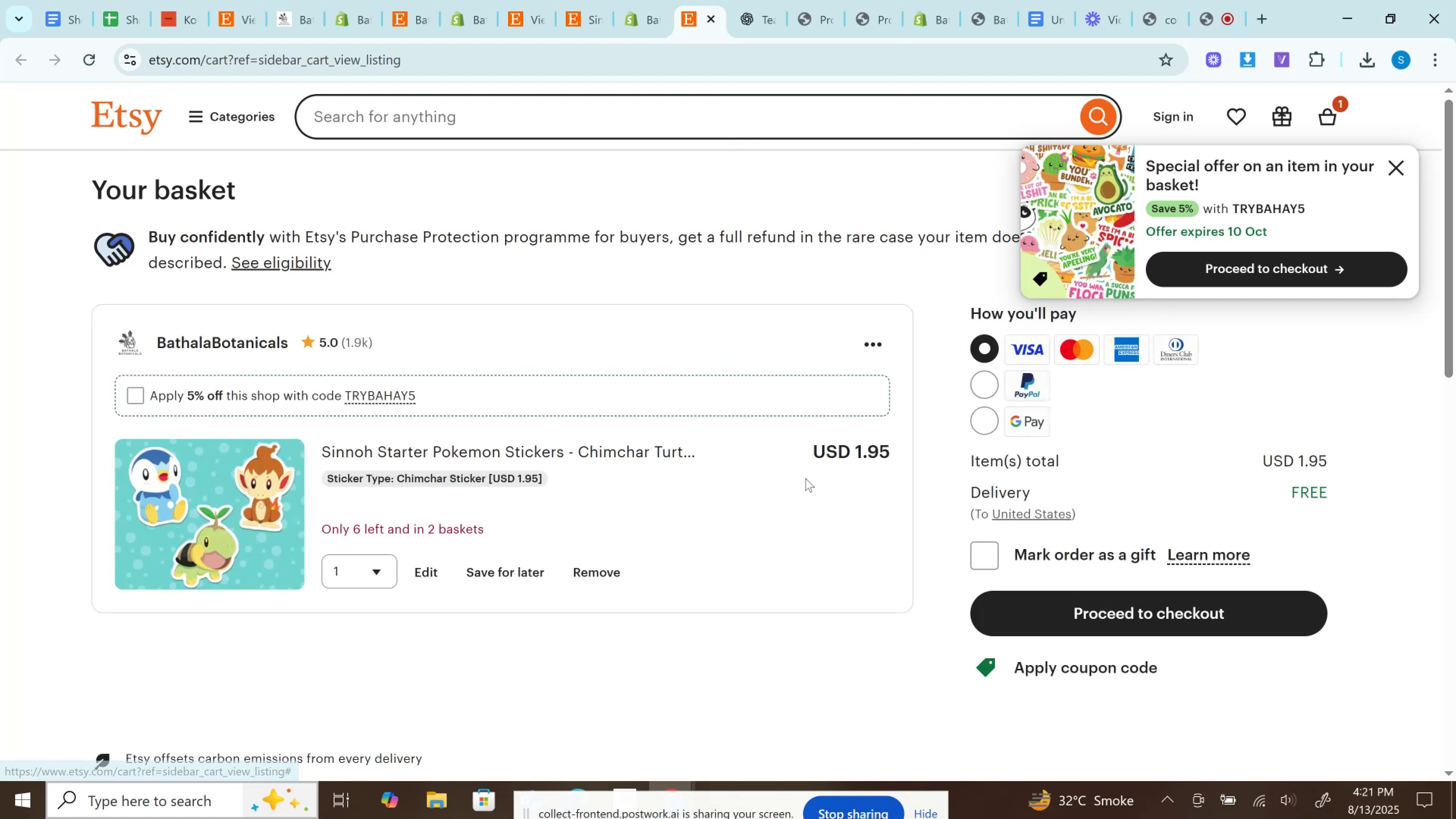 
double_click([870, 447])
 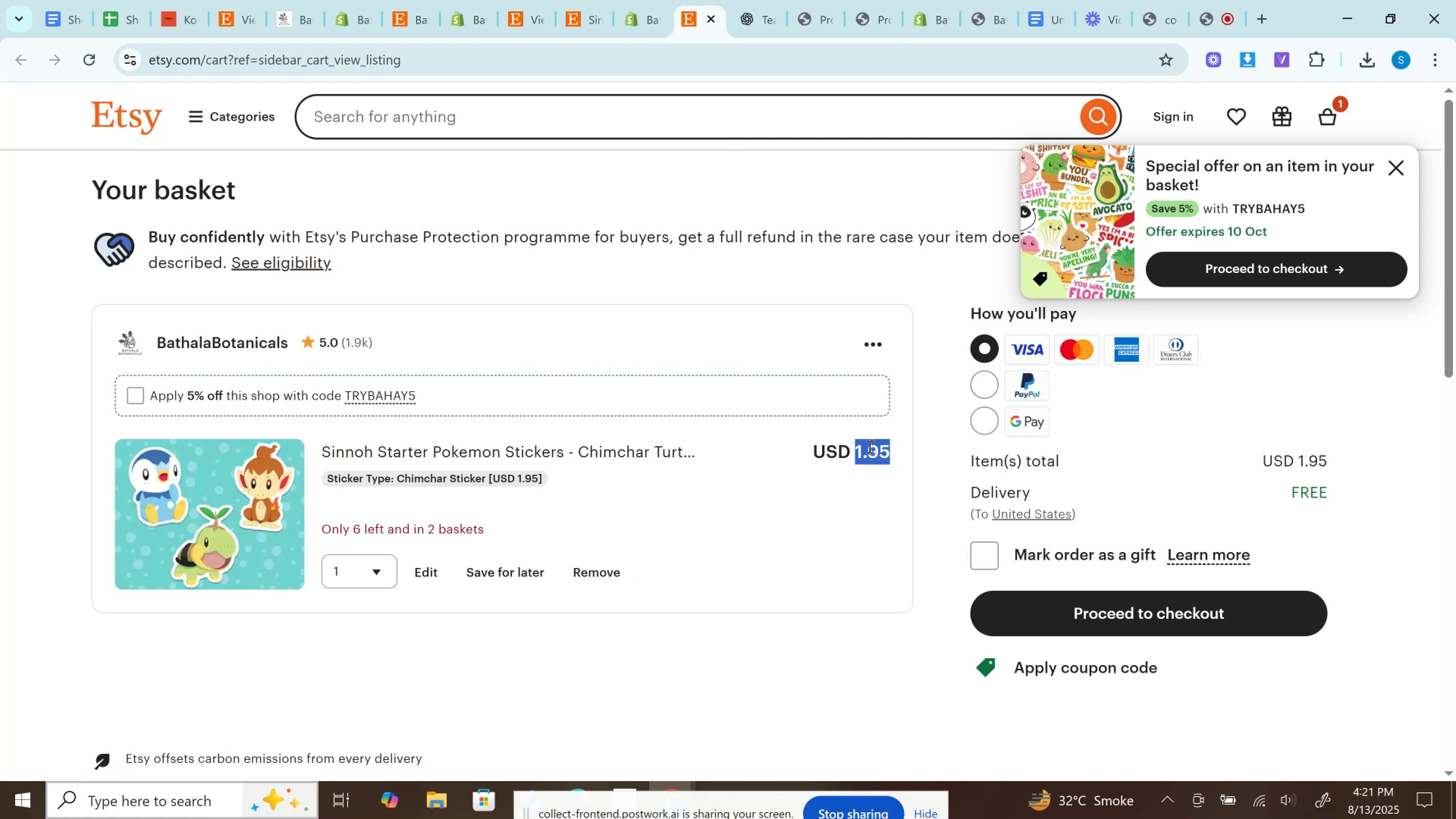 
key(Control+C)
 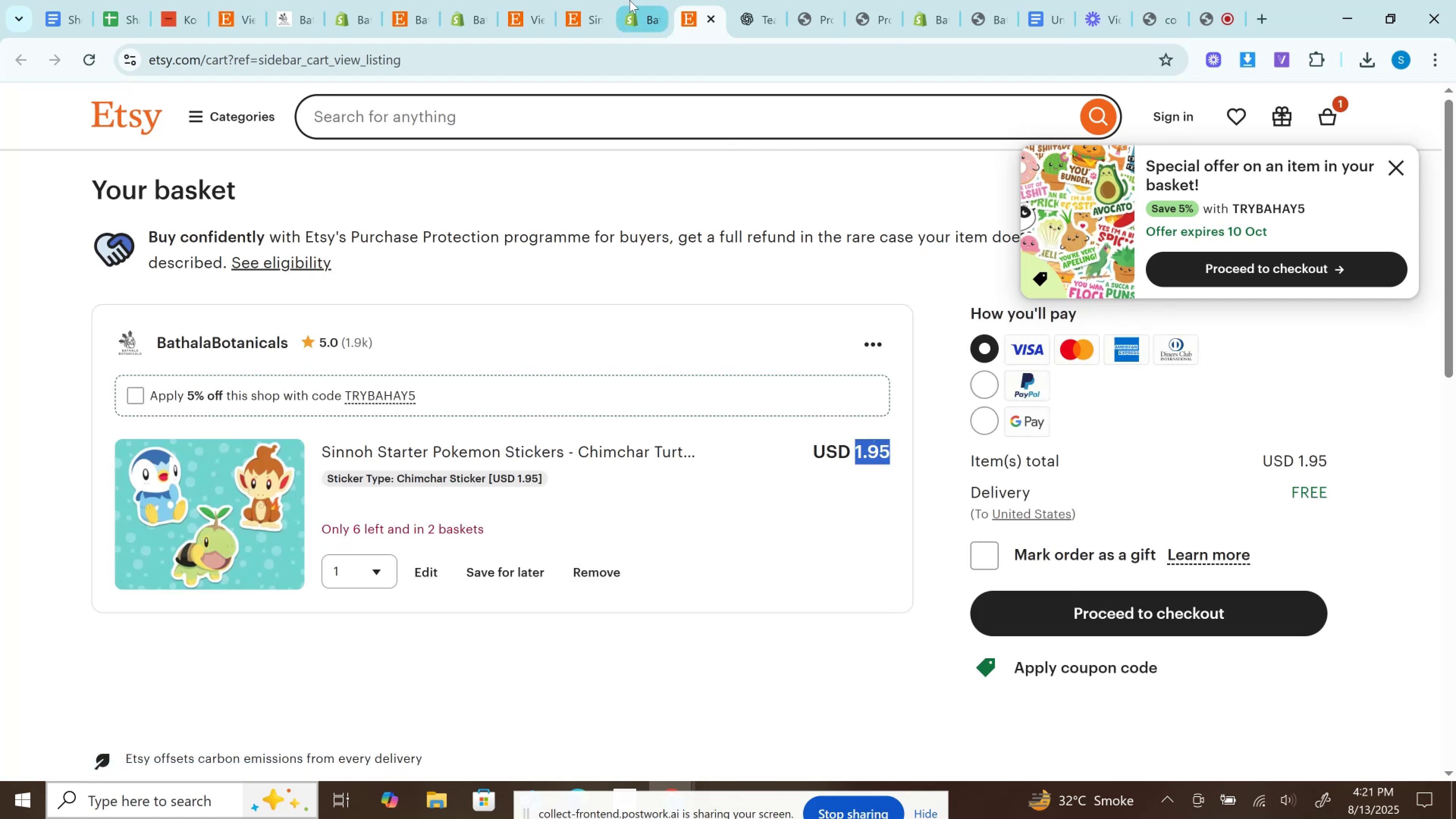 
left_click([592, 0])
 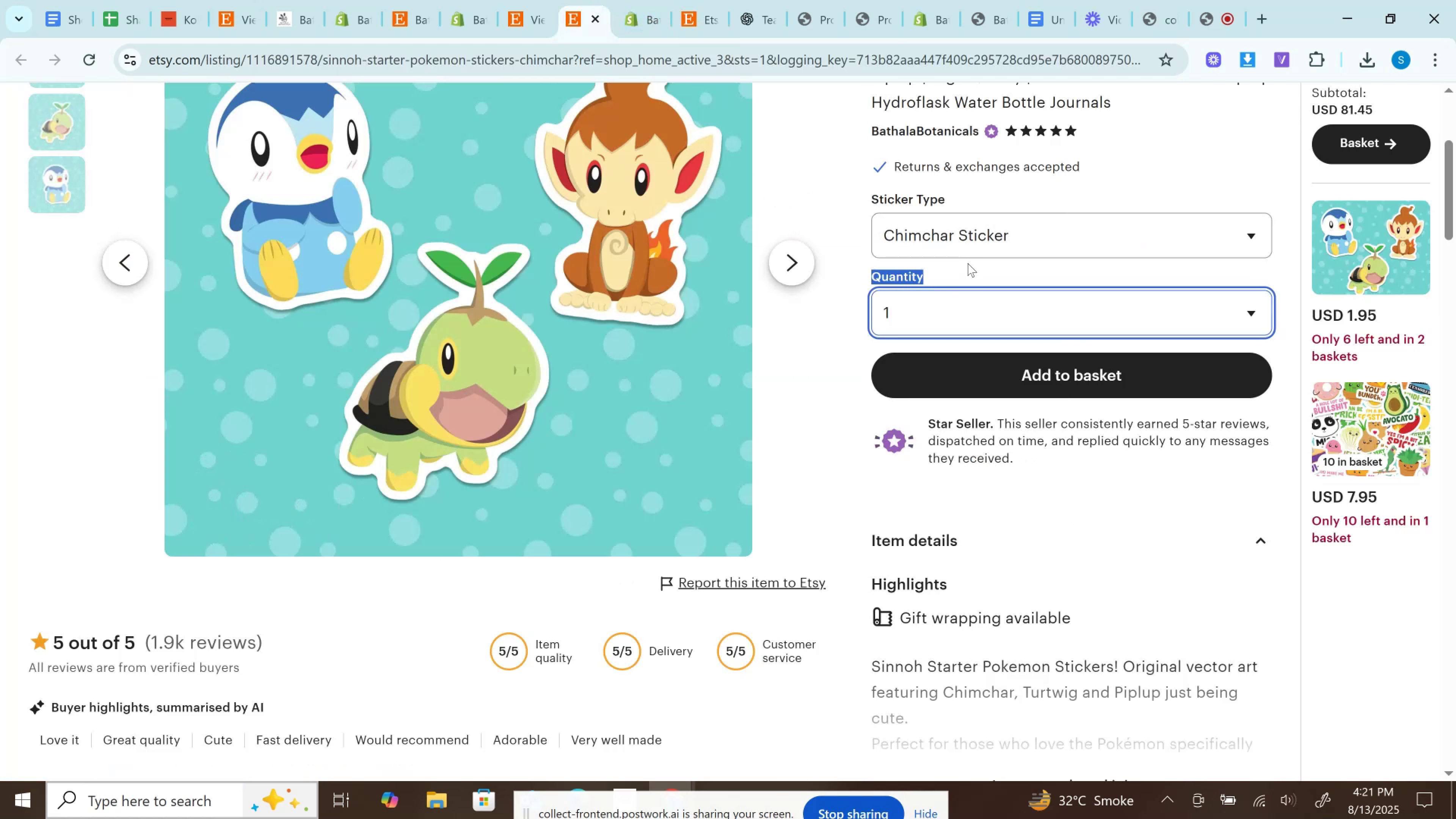 
left_click([958, 246])
 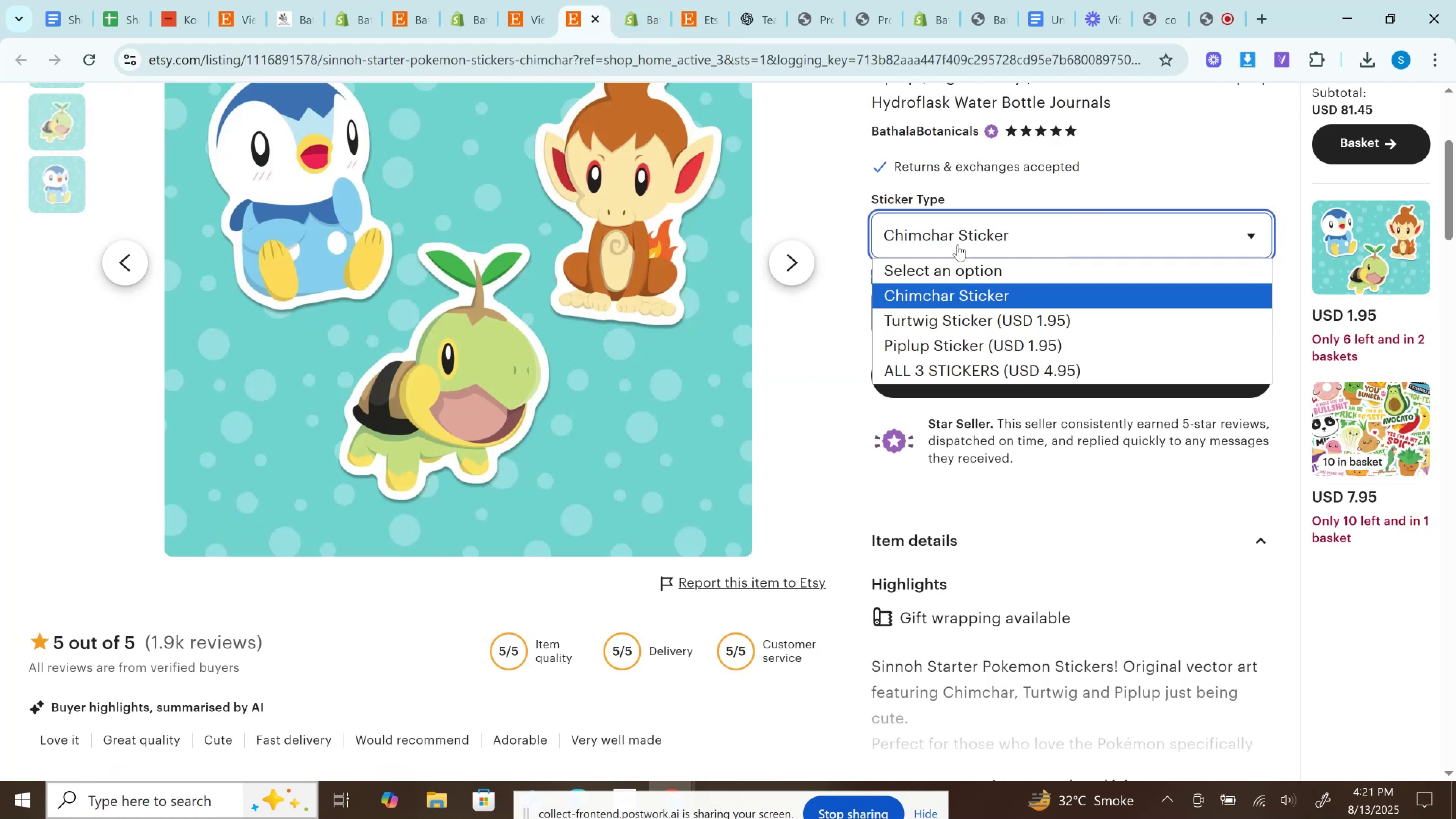 
left_click([973, 328])
 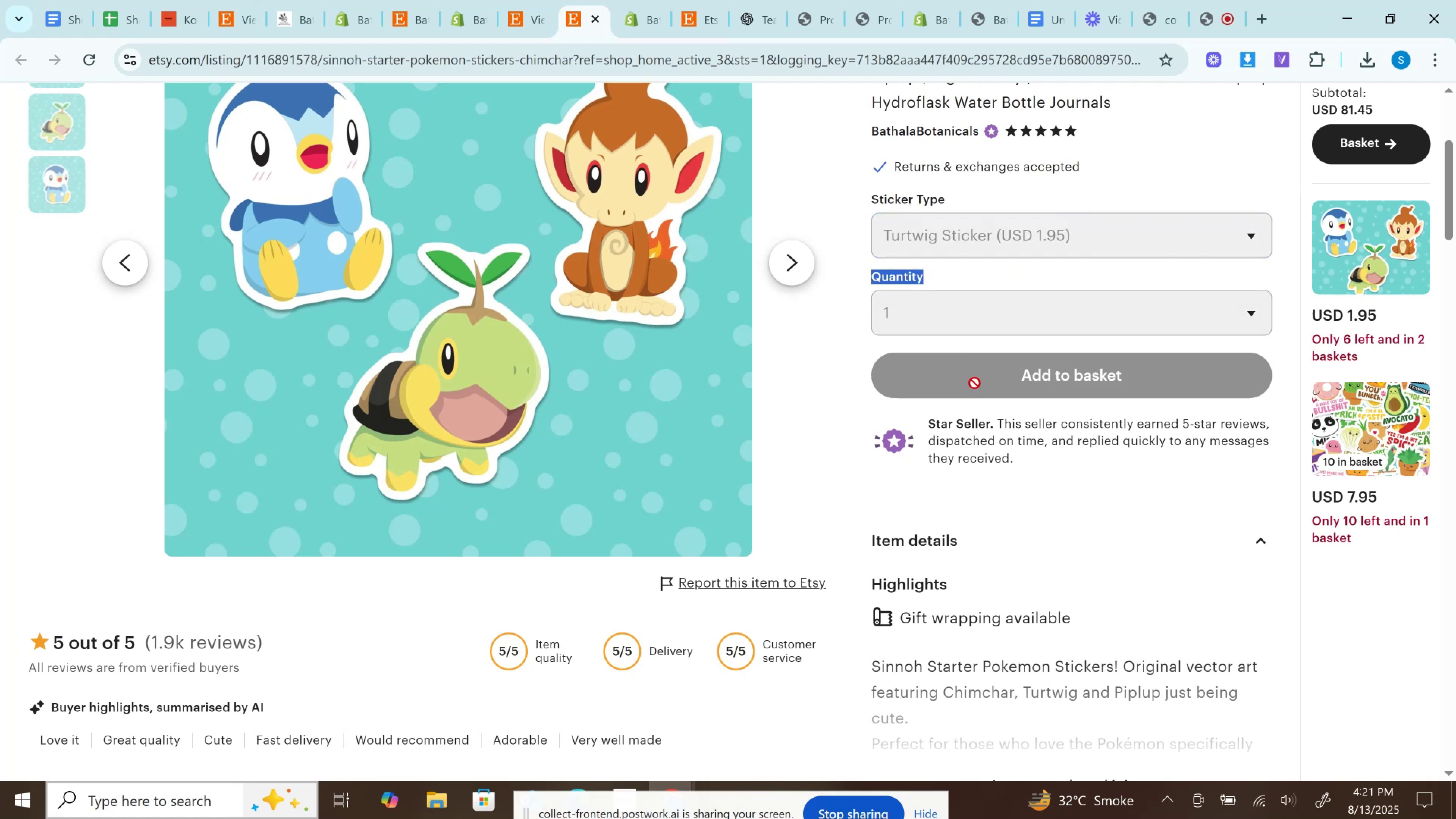 
left_click([974, 384])
 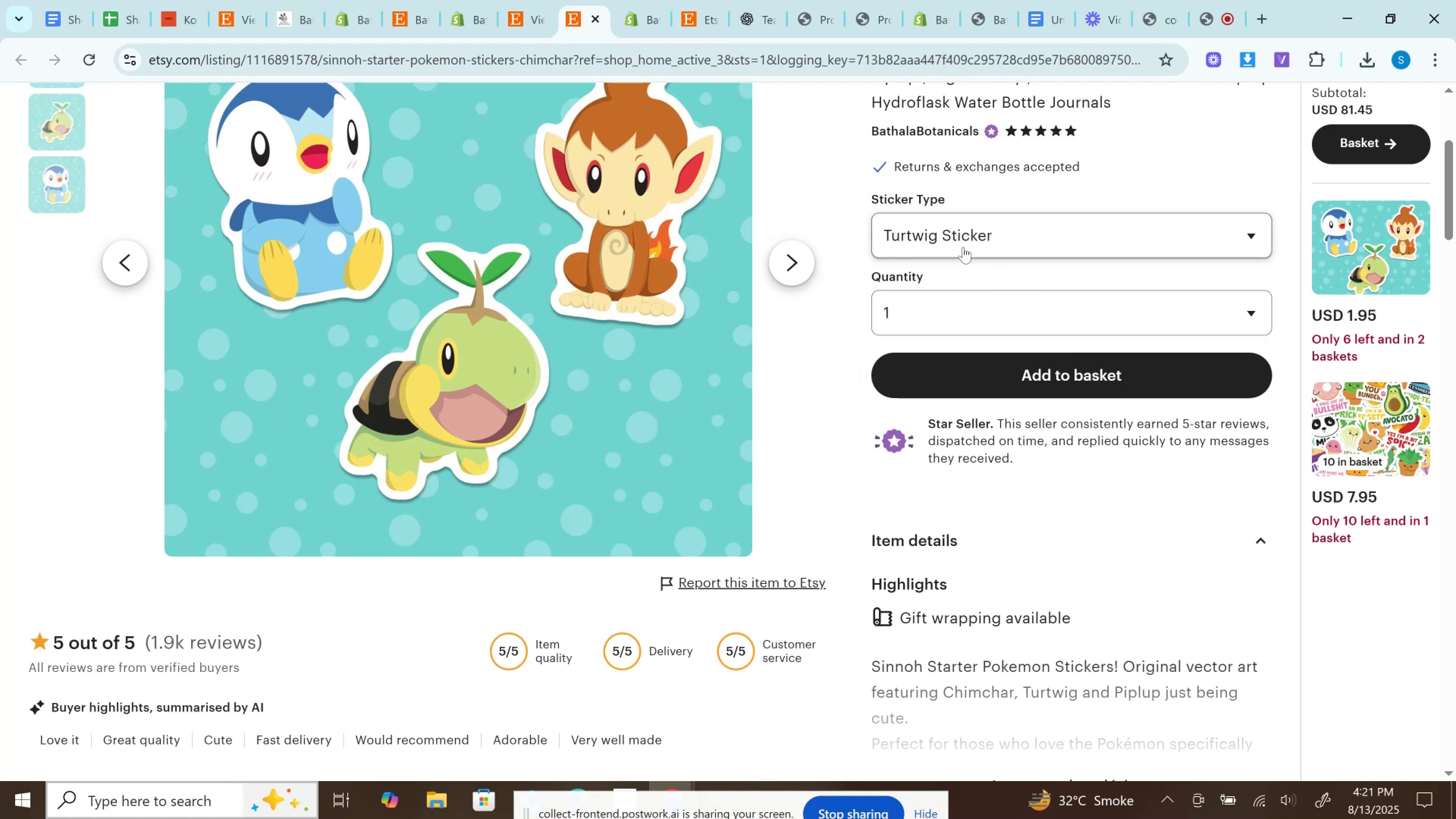 
left_click([954, 238])
 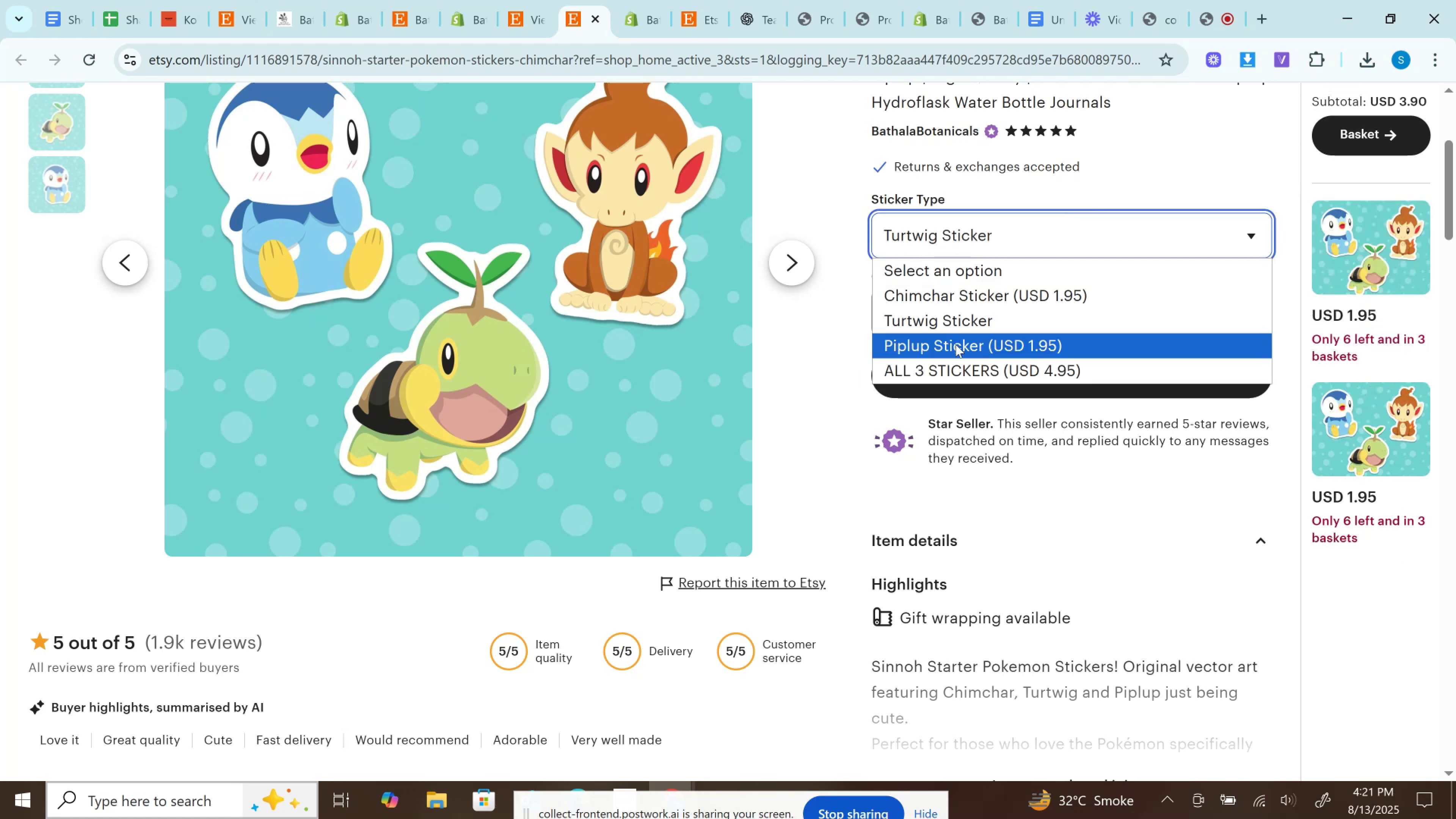 
left_click([956, 348])
 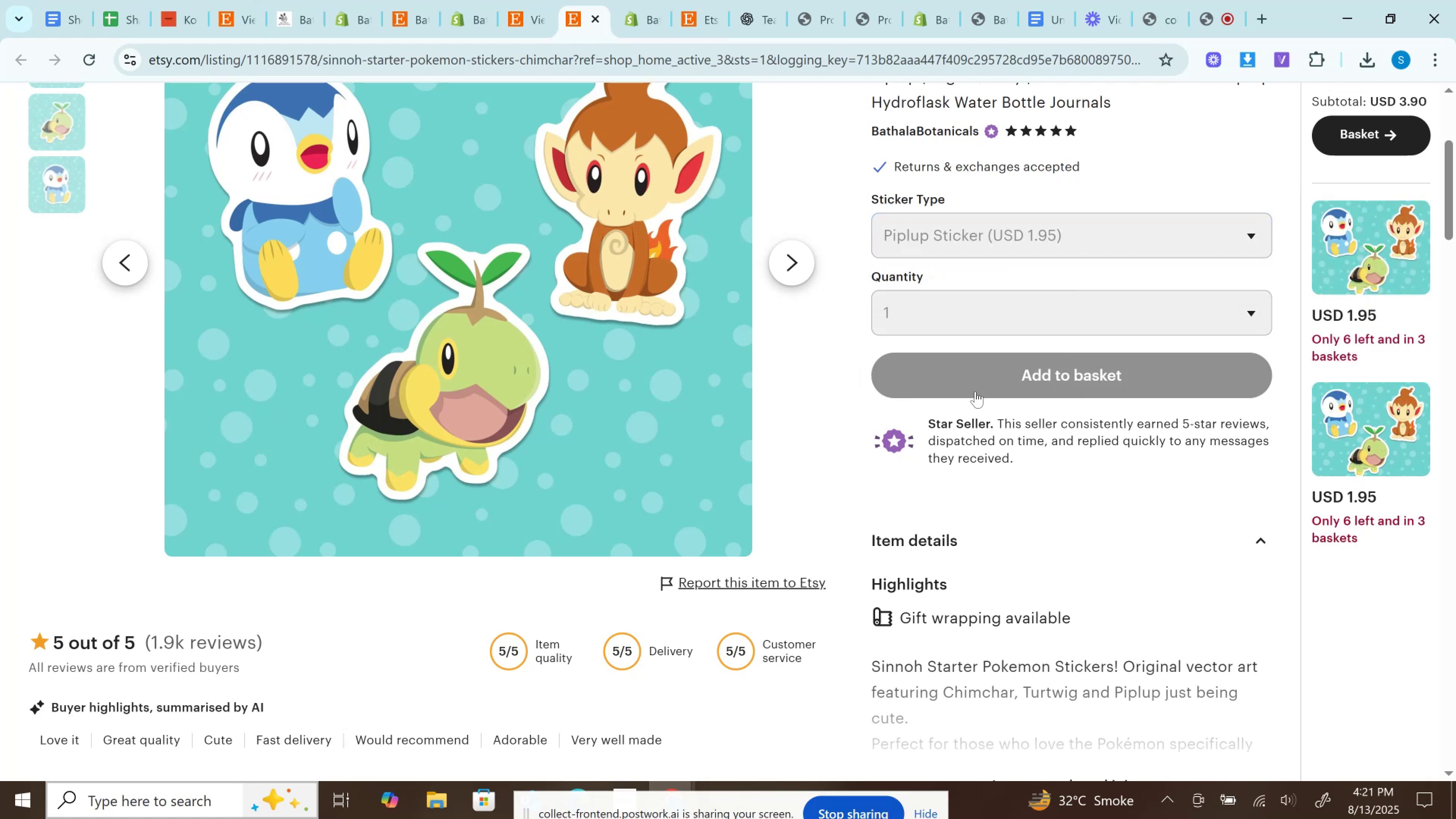 
left_click([975, 391])
 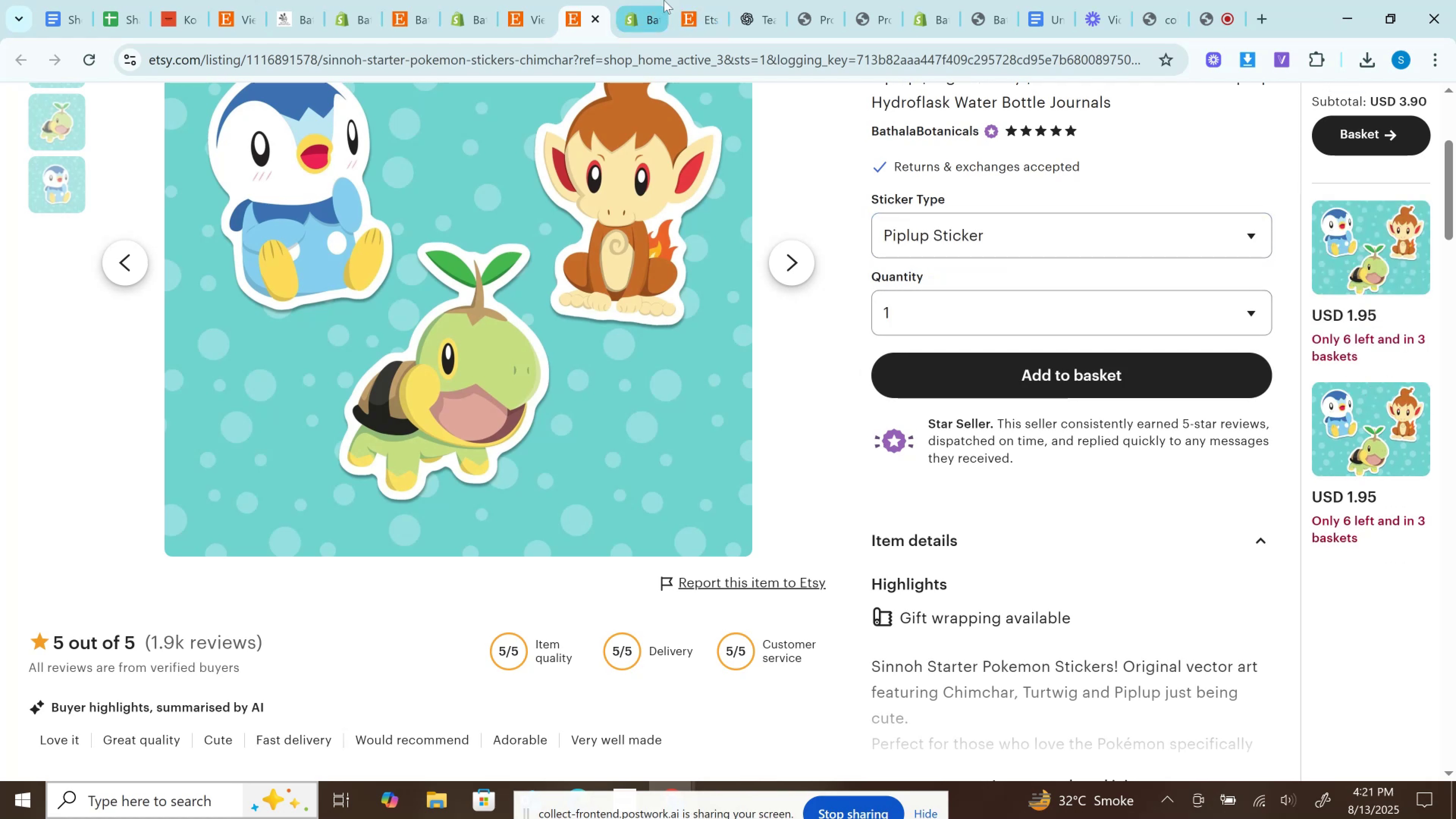 
left_click([687, 0])
 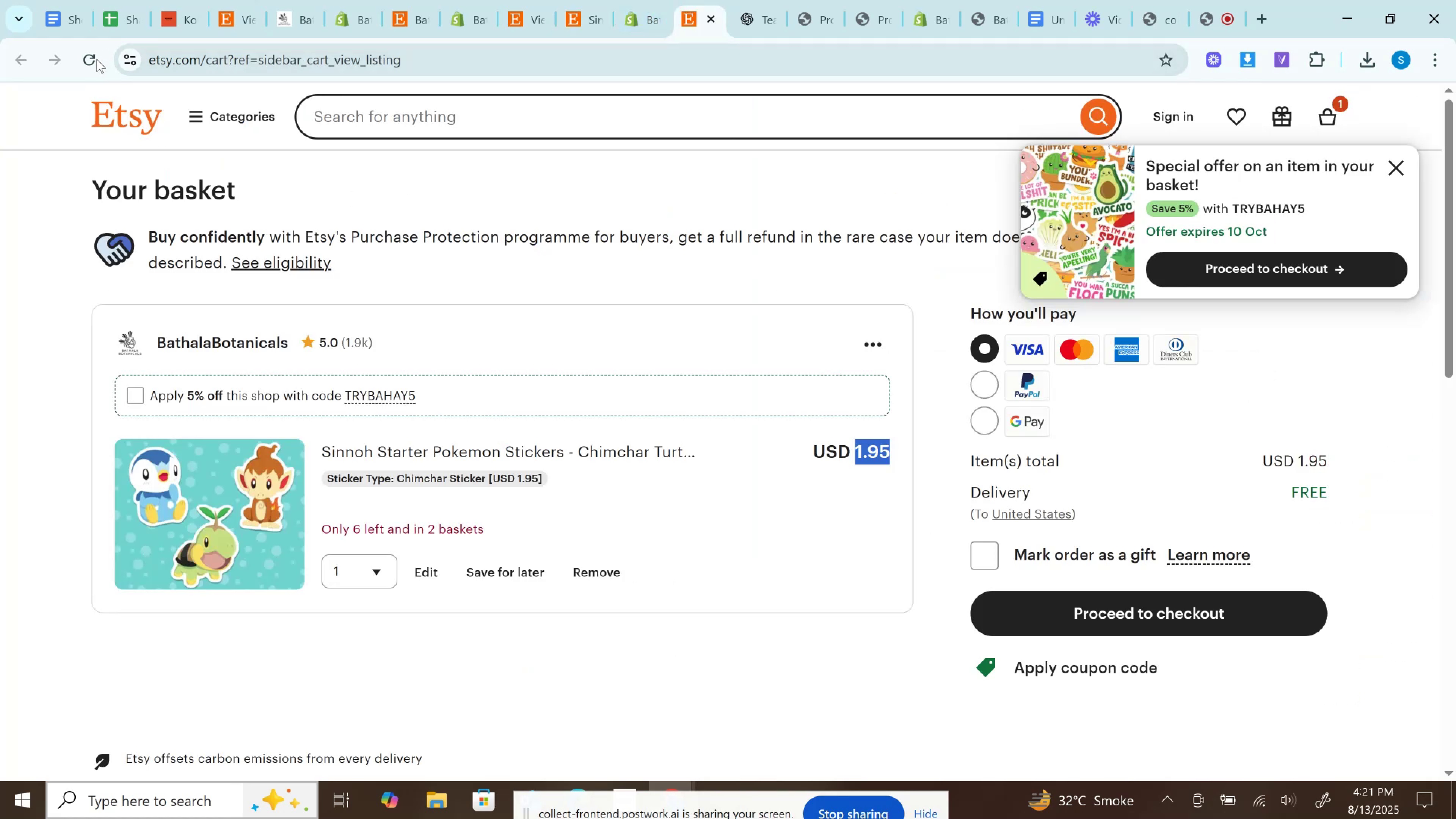 
left_click([83, 58])
 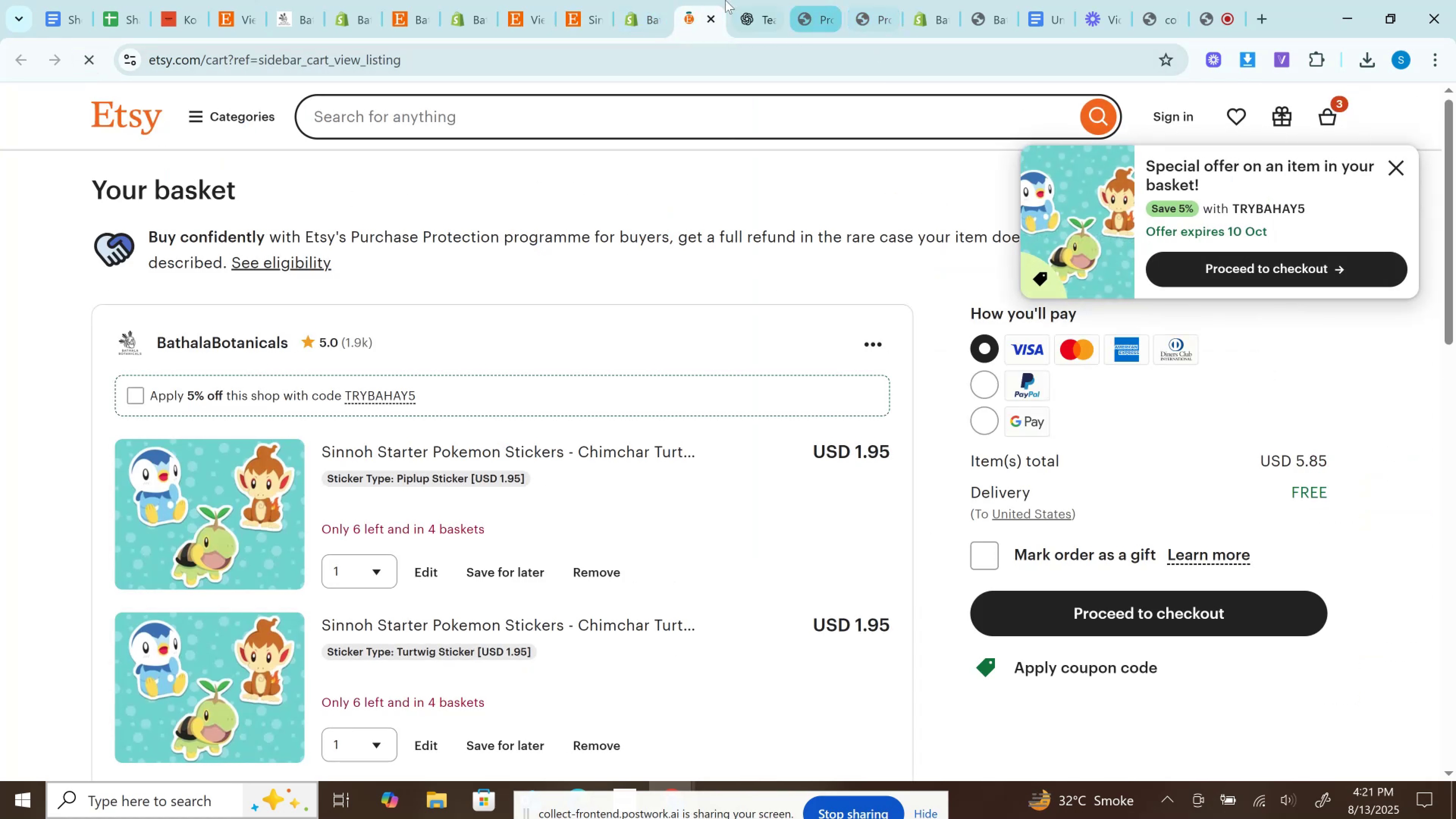 
left_click([640, 0])
 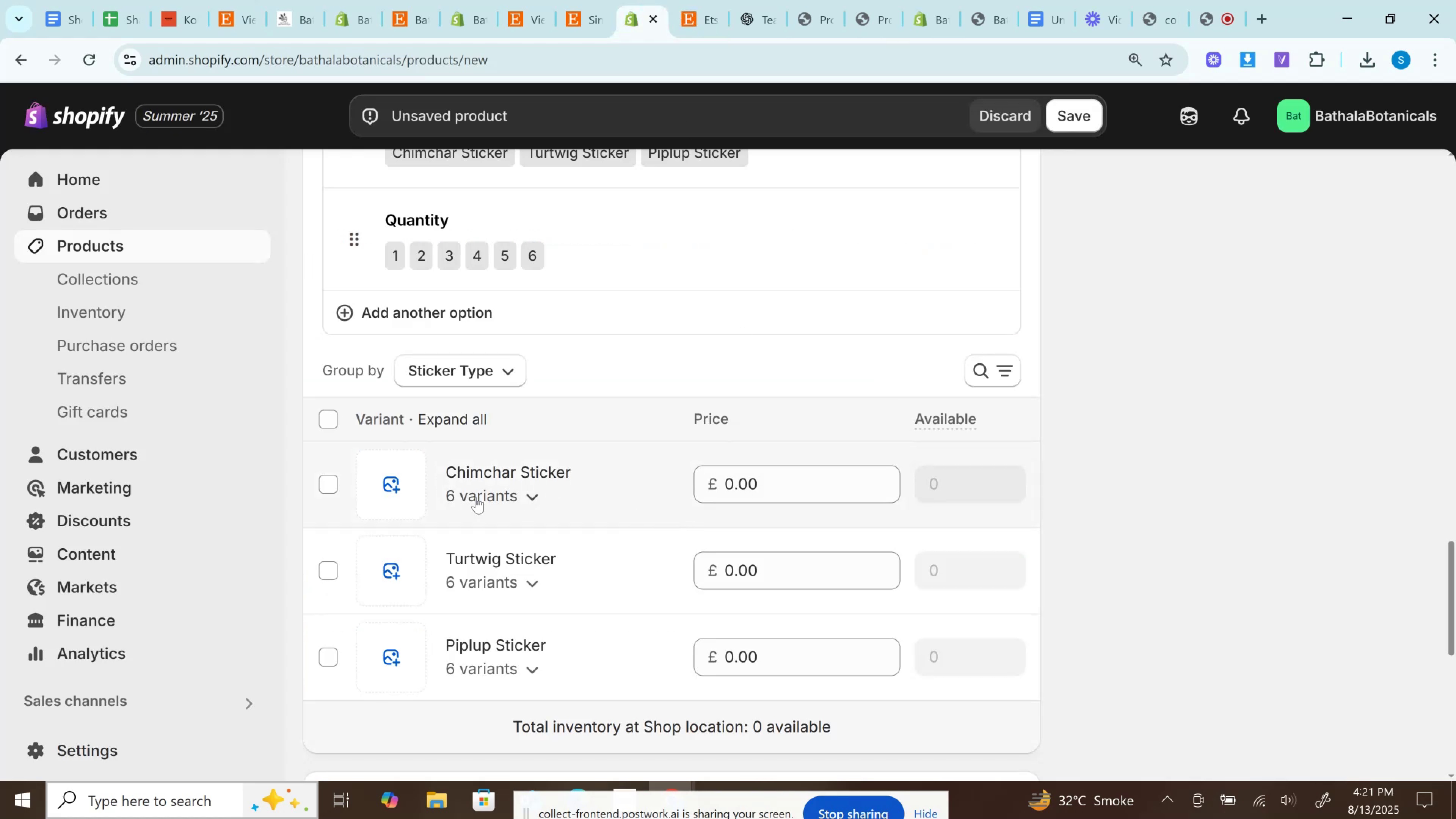 
left_click([535, 503])
 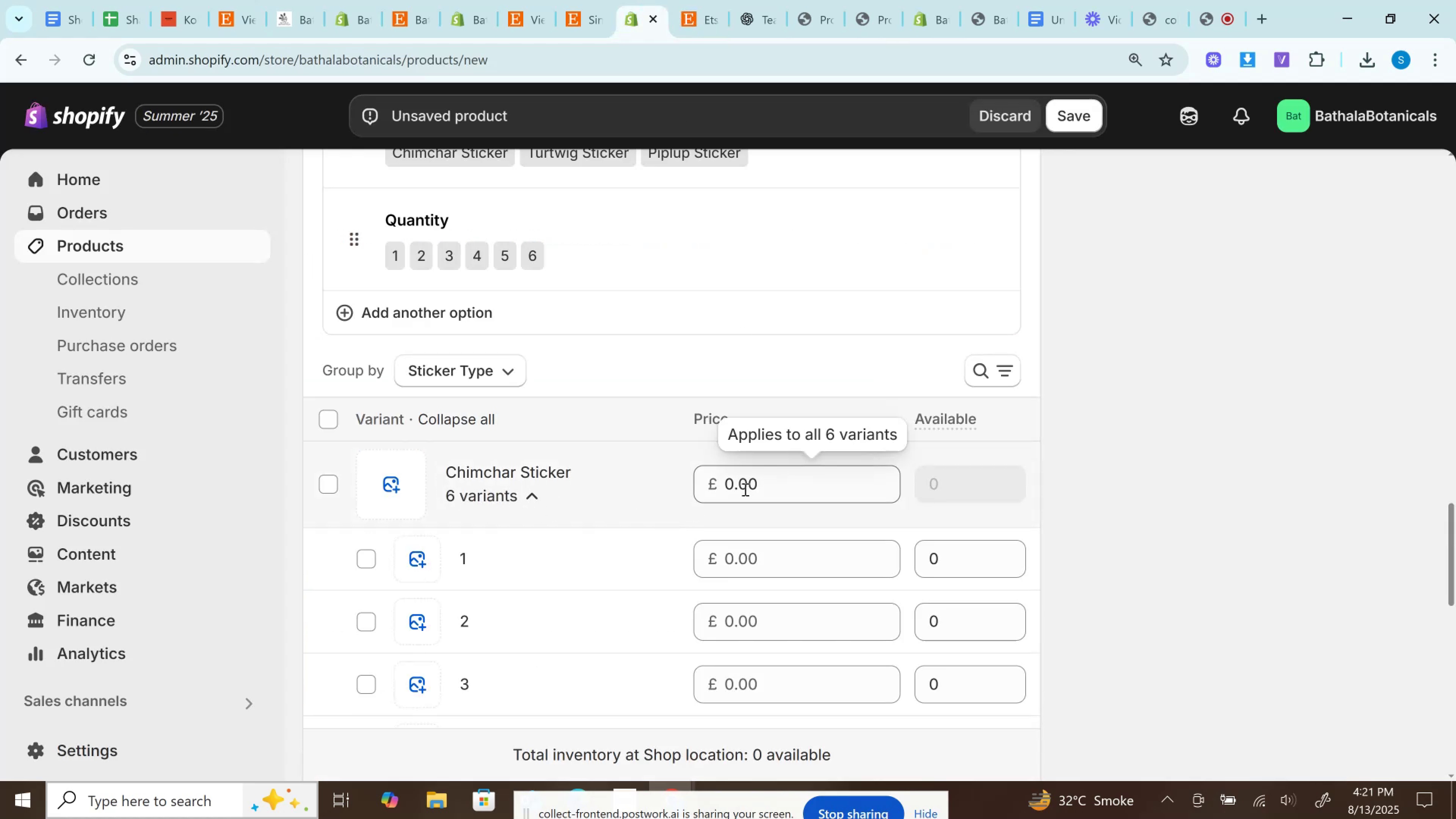 
left_click([744, 489])
 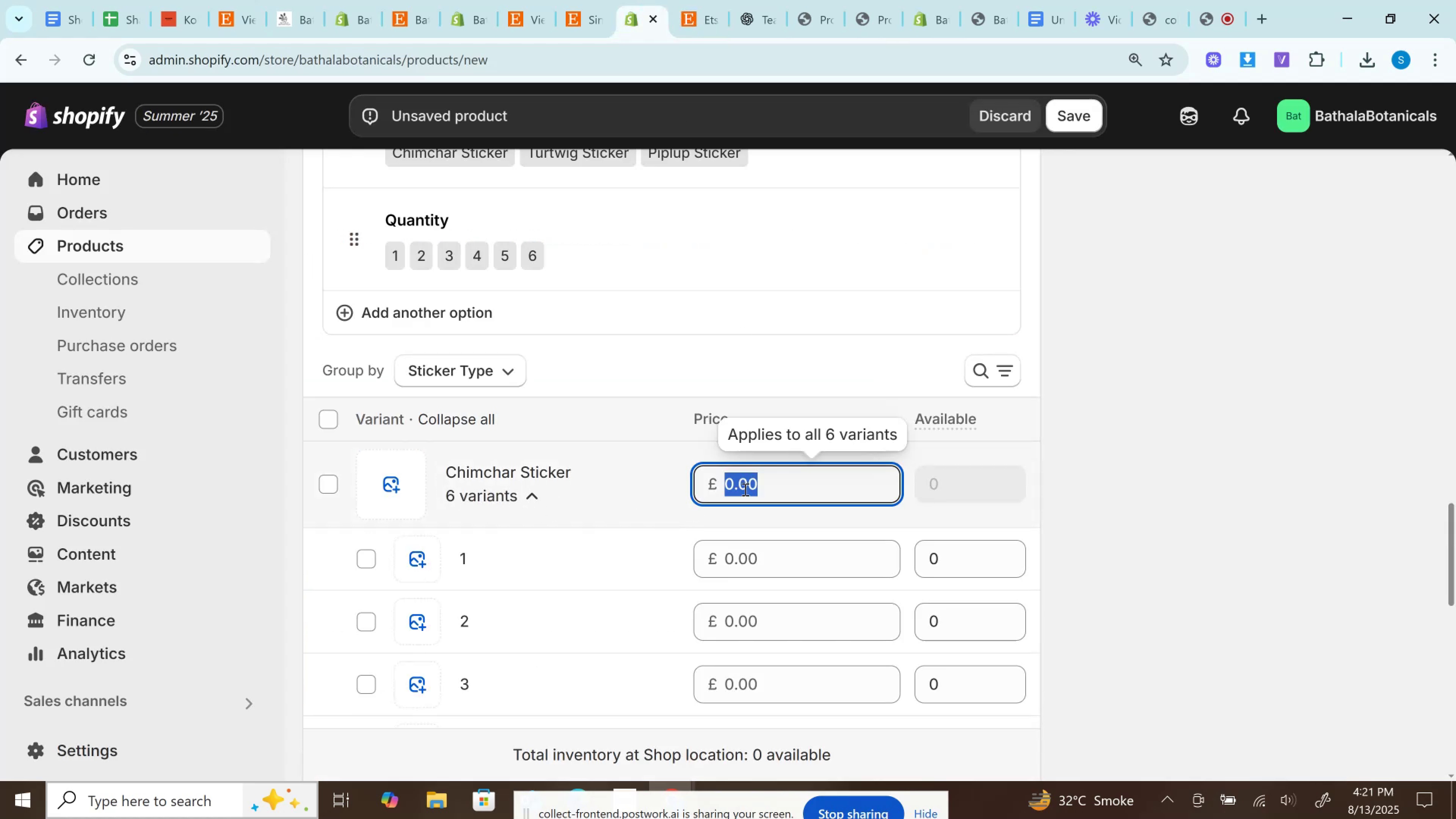 
key(Control+V)
 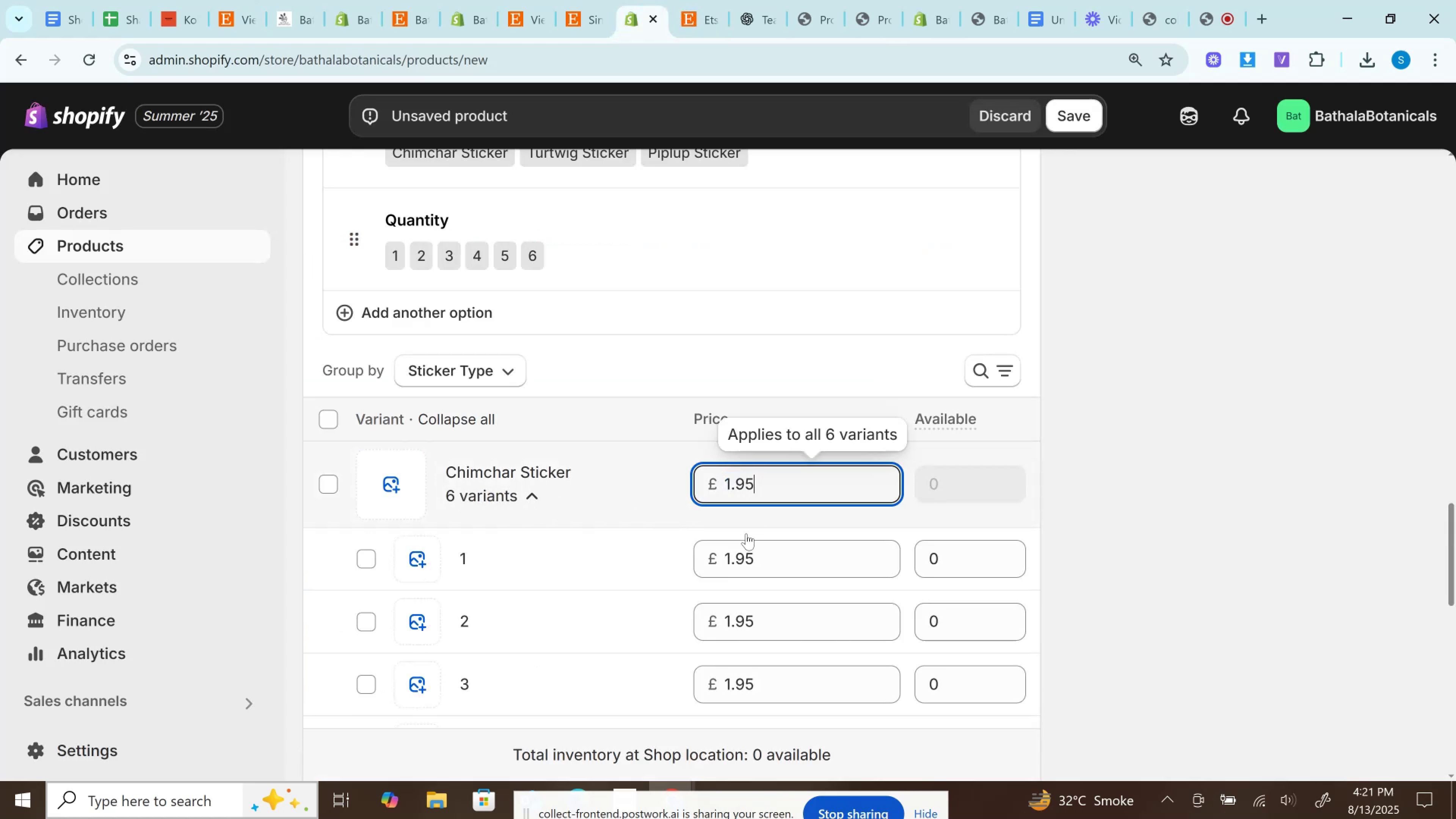 
key(Control+Z)
 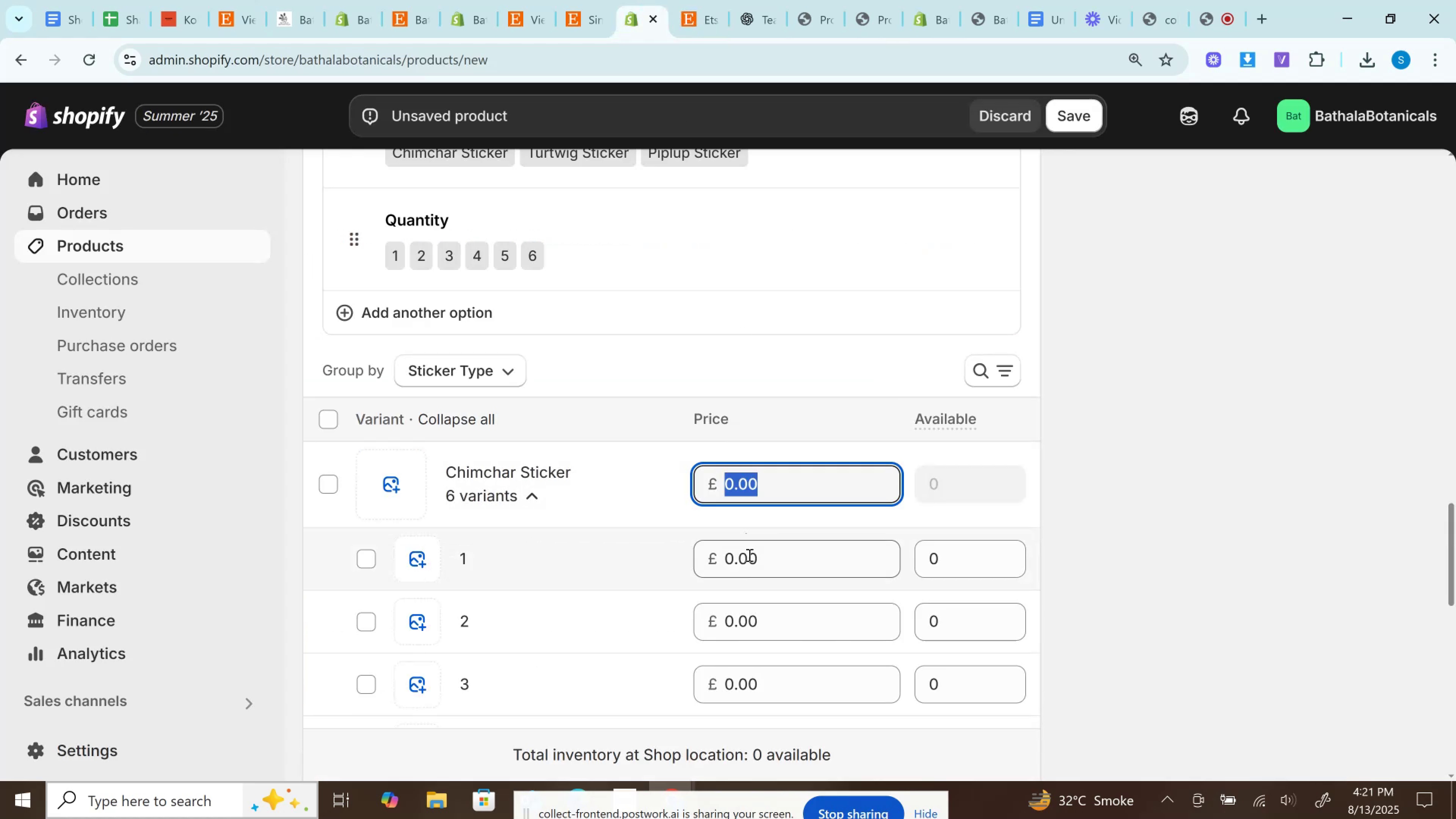 
left_click([748, 555])
 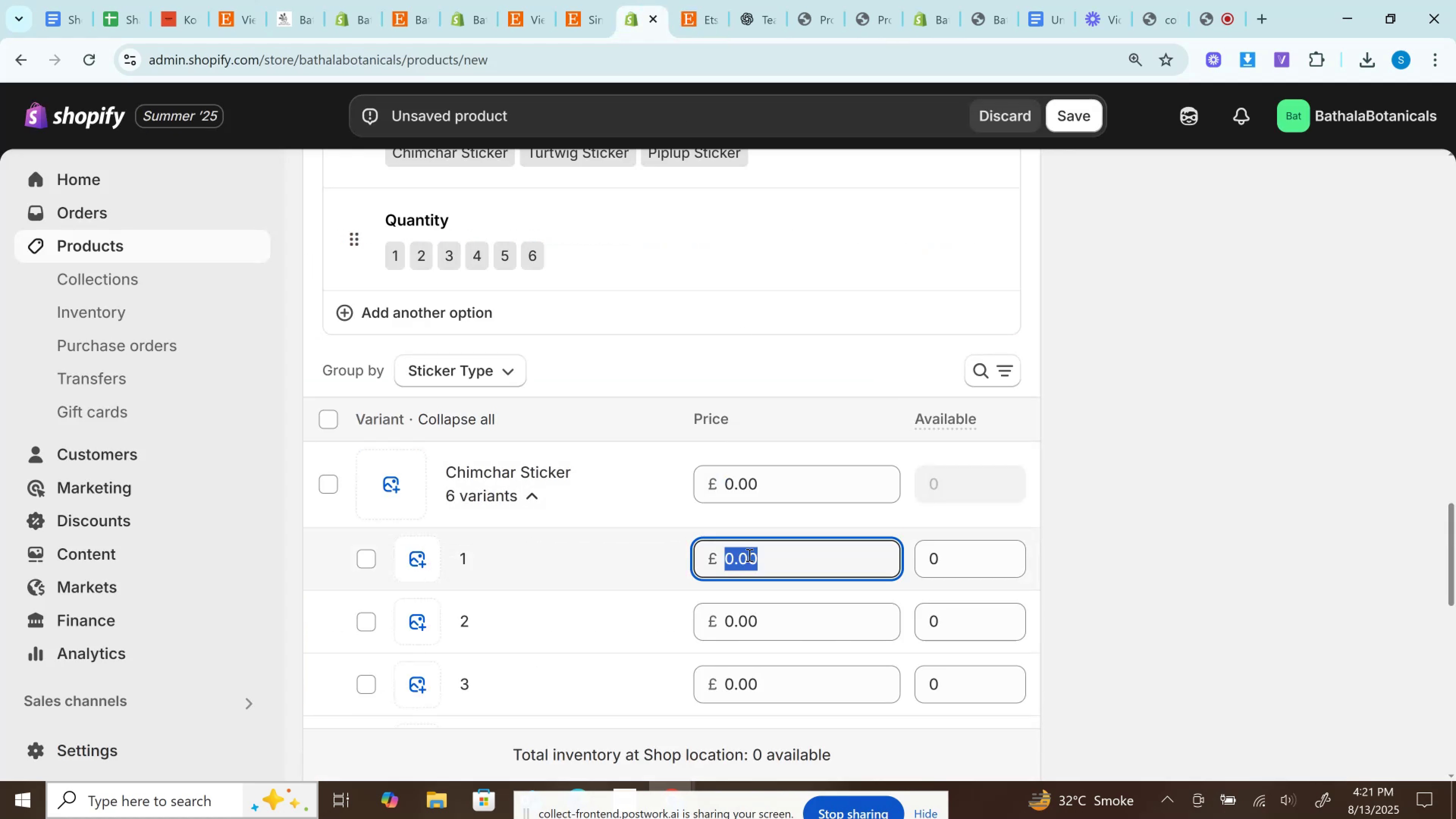 
key(Control+V)
 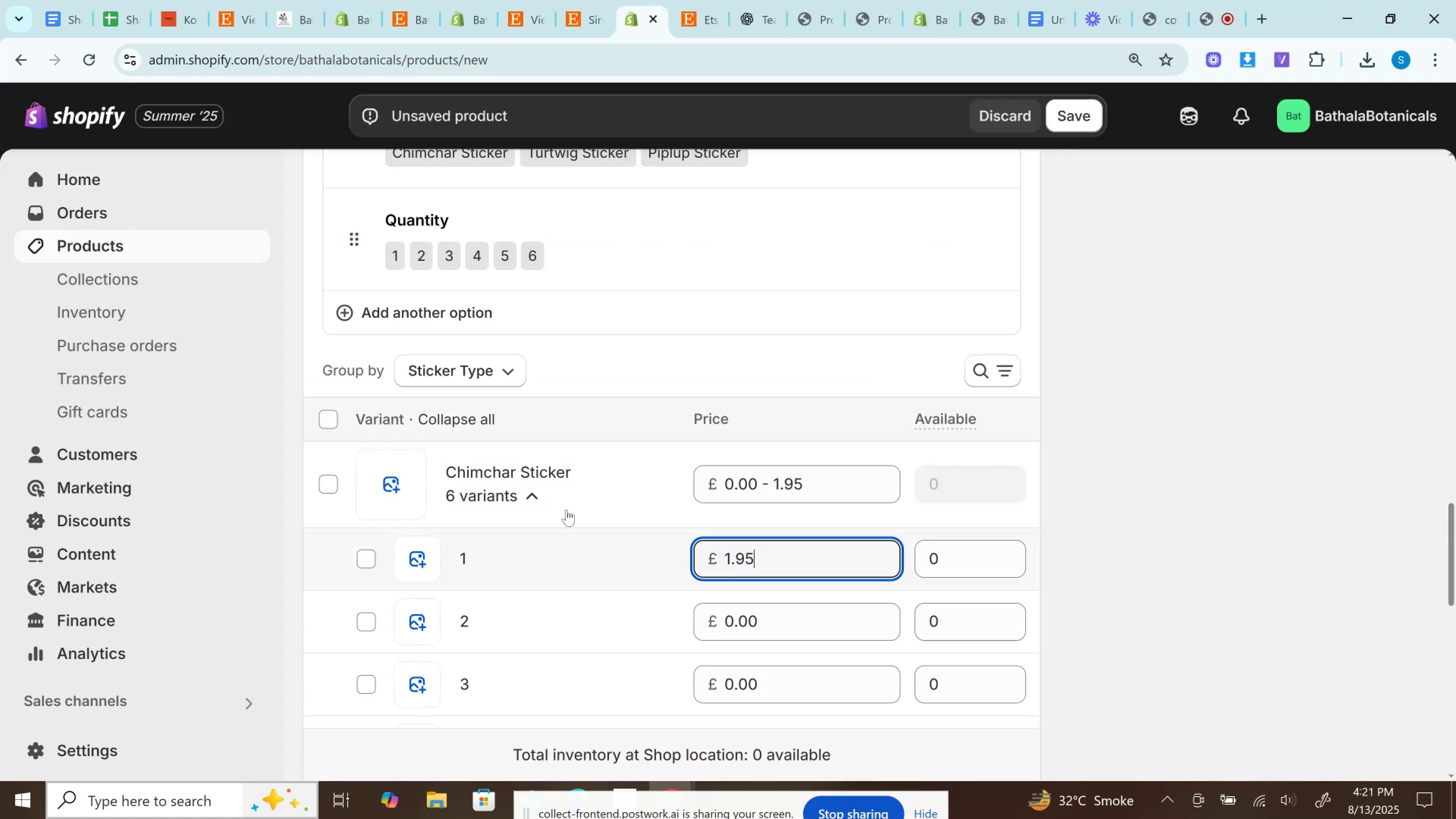 
scroll: coordinate [566, 510], scroll_direction: down, amount: 5.0
 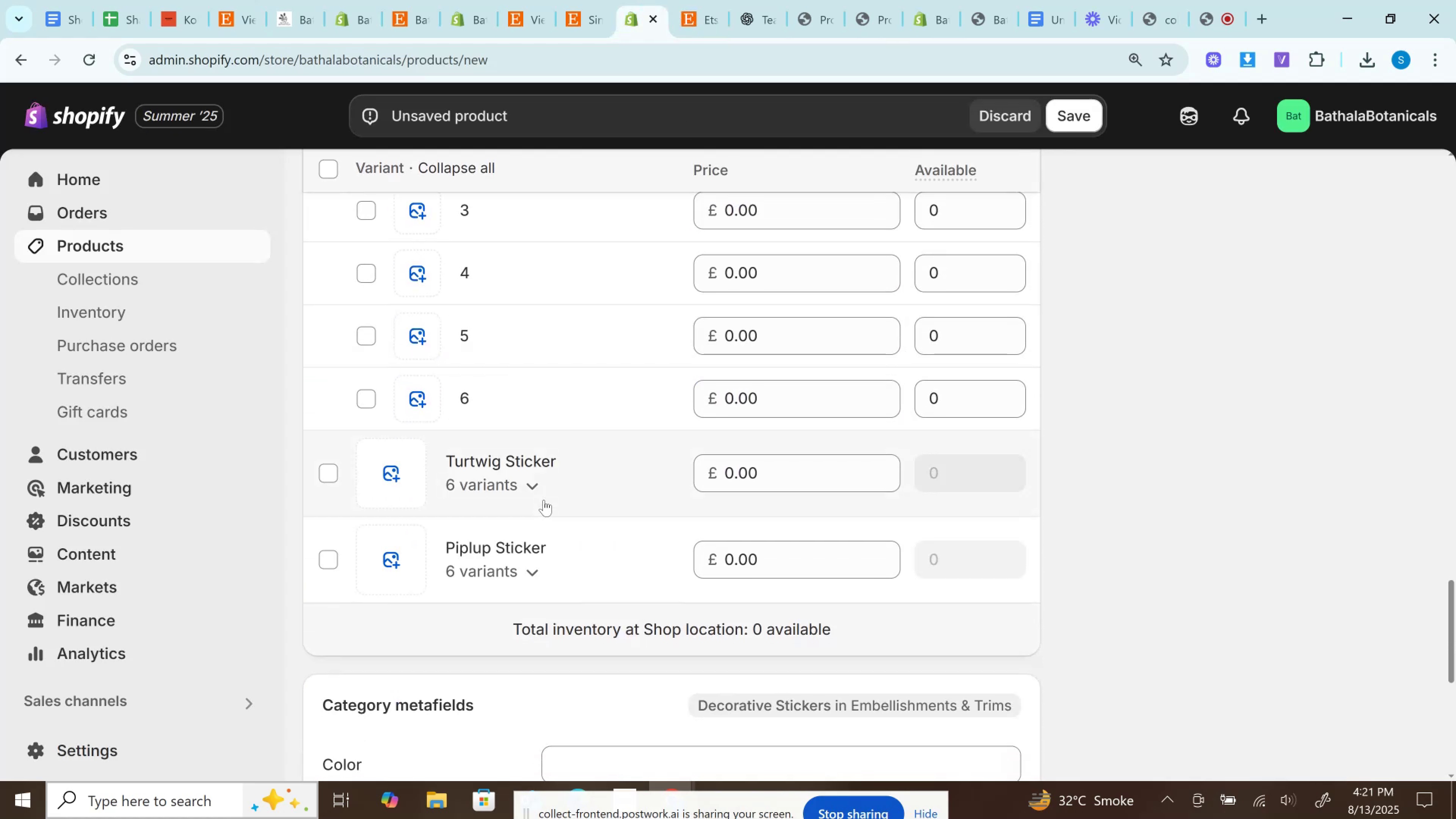 
left_click([544, 500])
 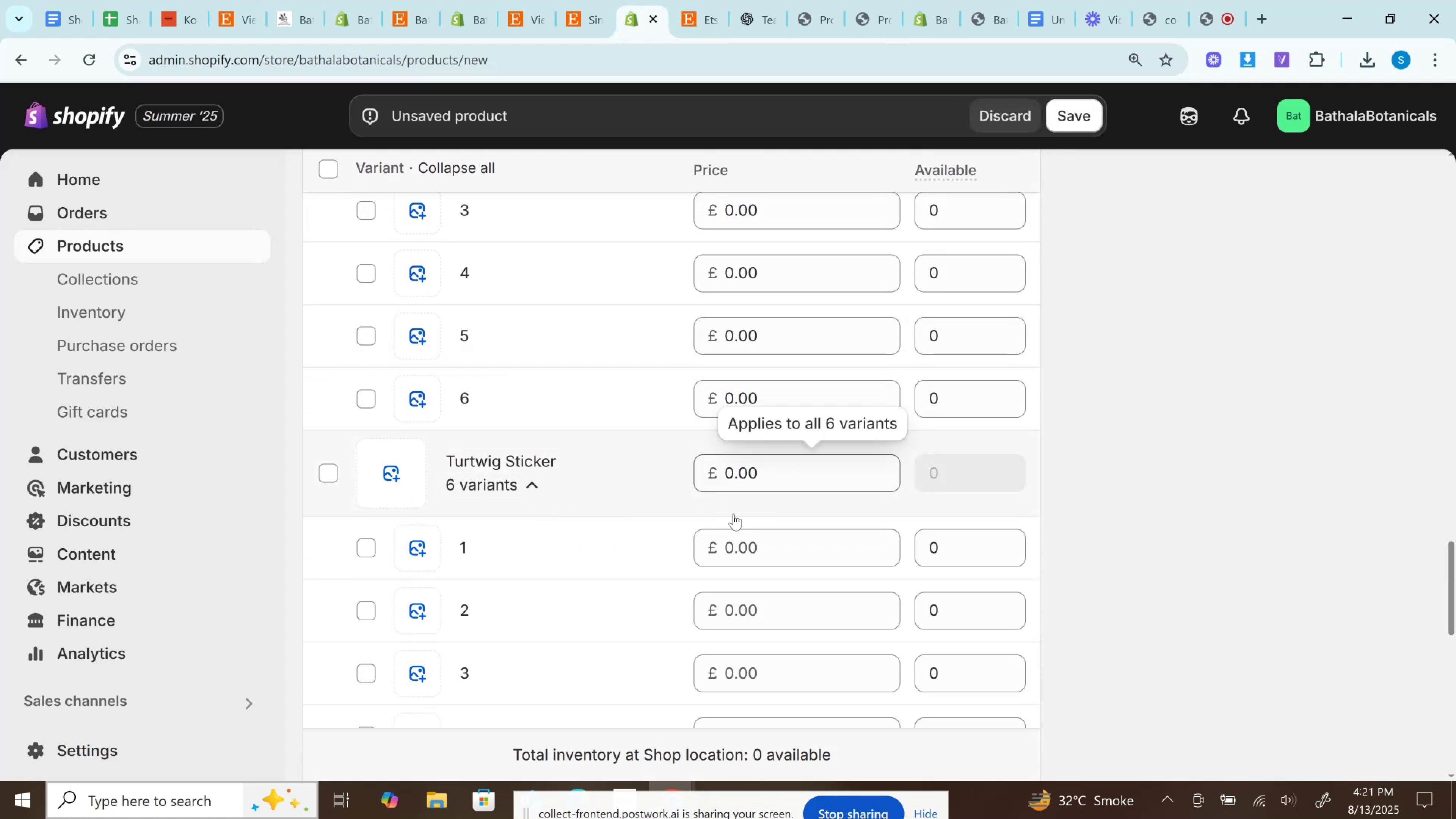 
left_click([717, 559])
 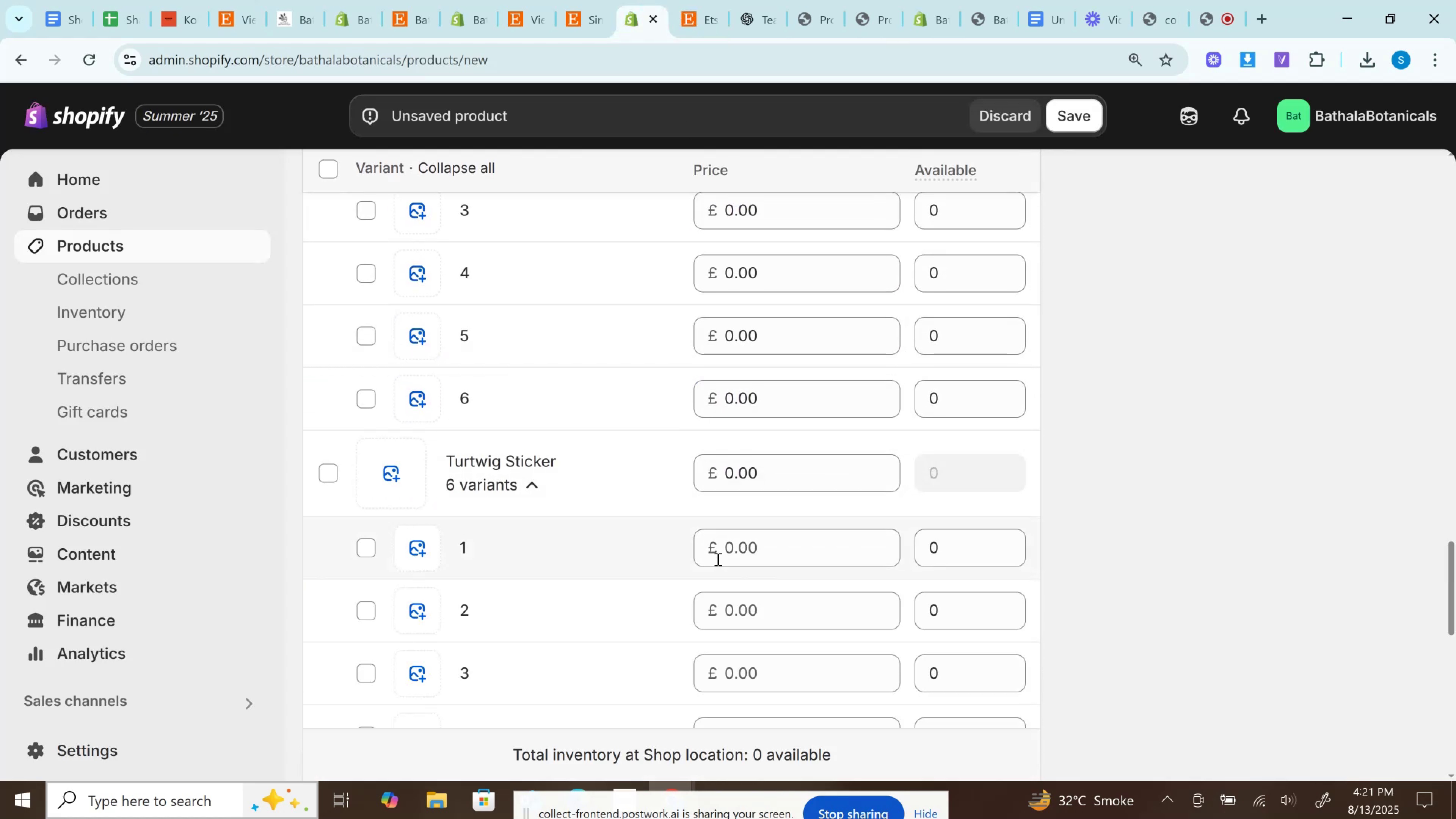 
key(Control+V)
 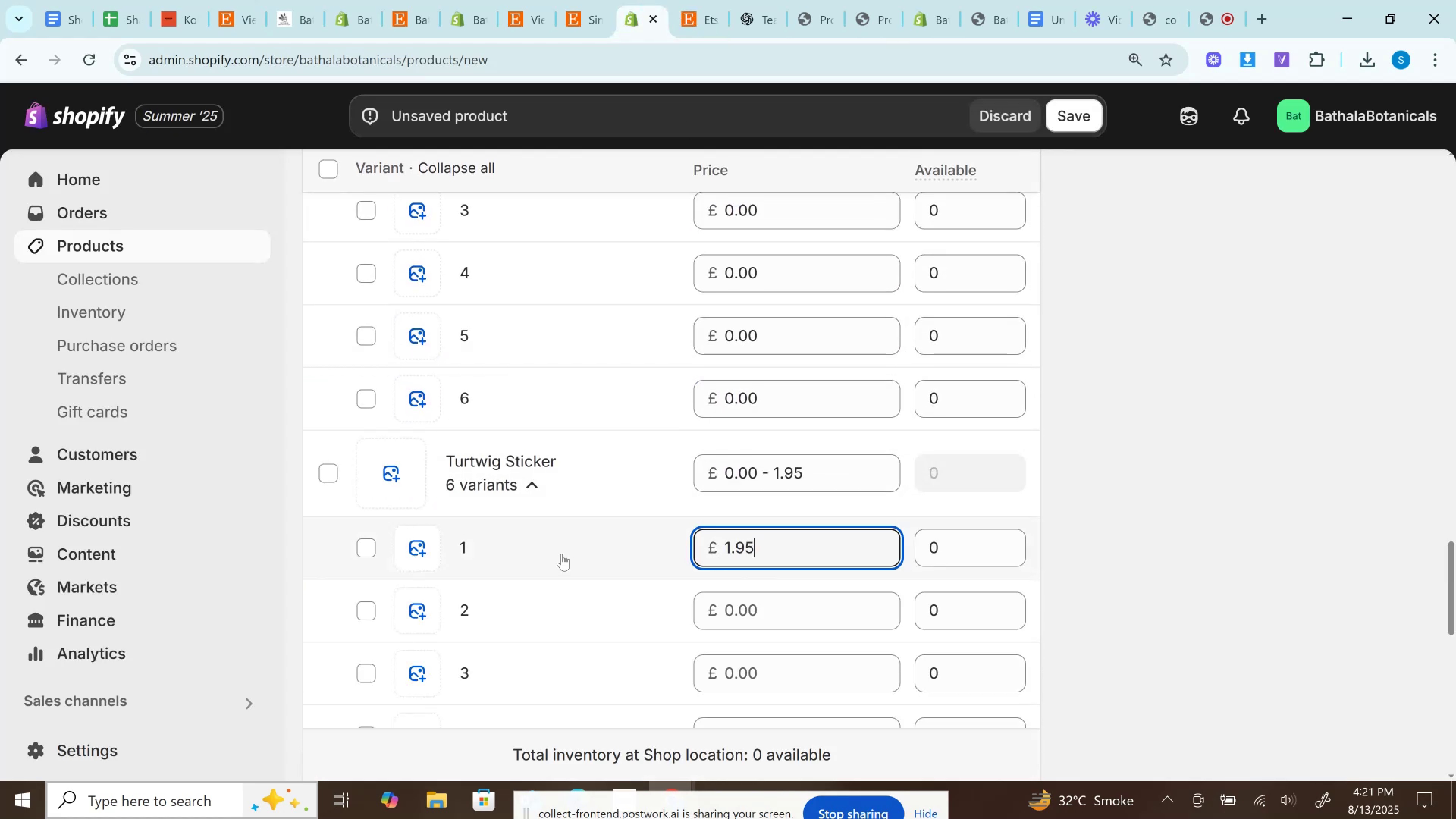 
scroll: coordinate [562, 554], scroll_direction: down, amount: 4.0
 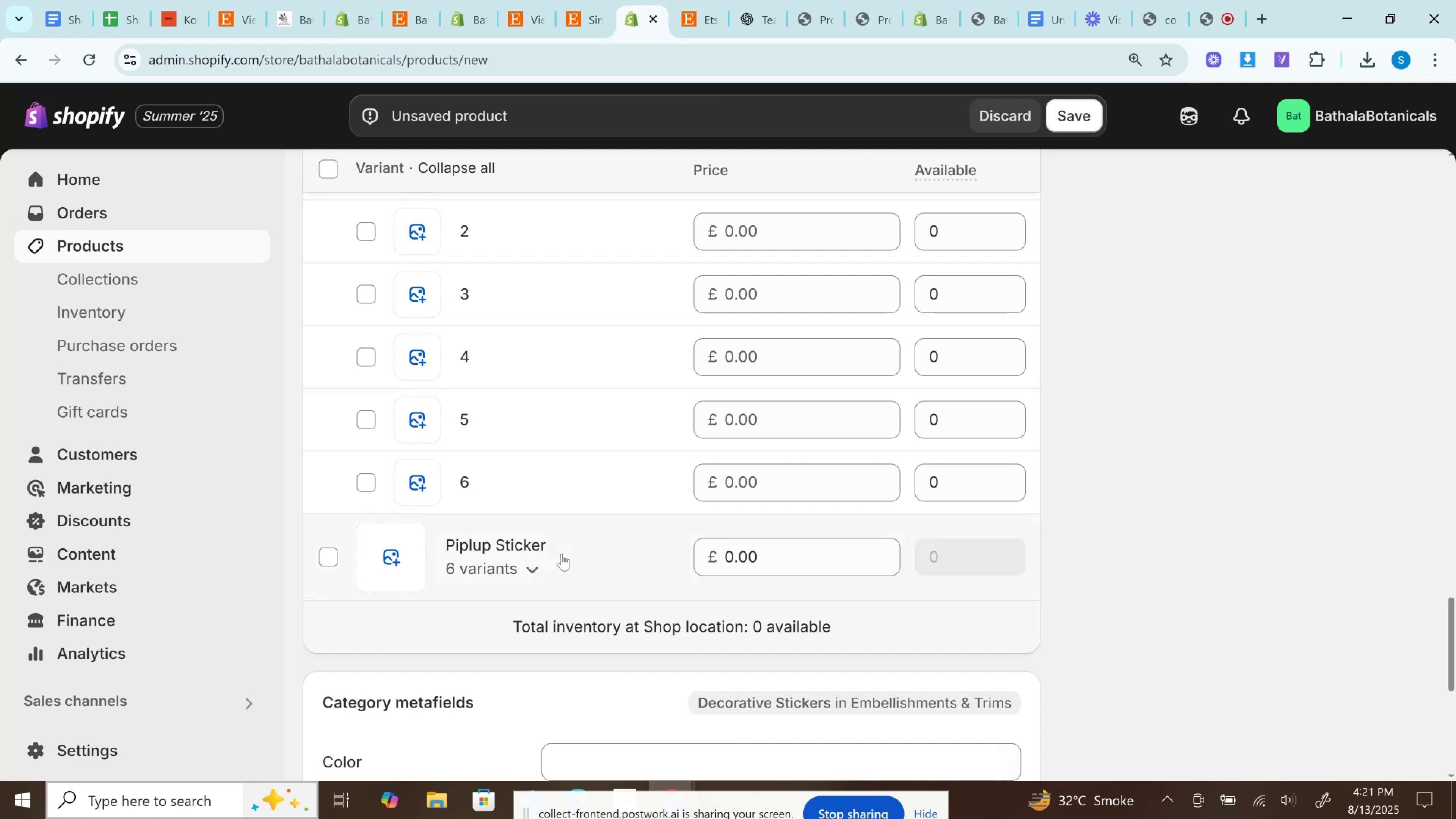 
left_click([561, 554])
 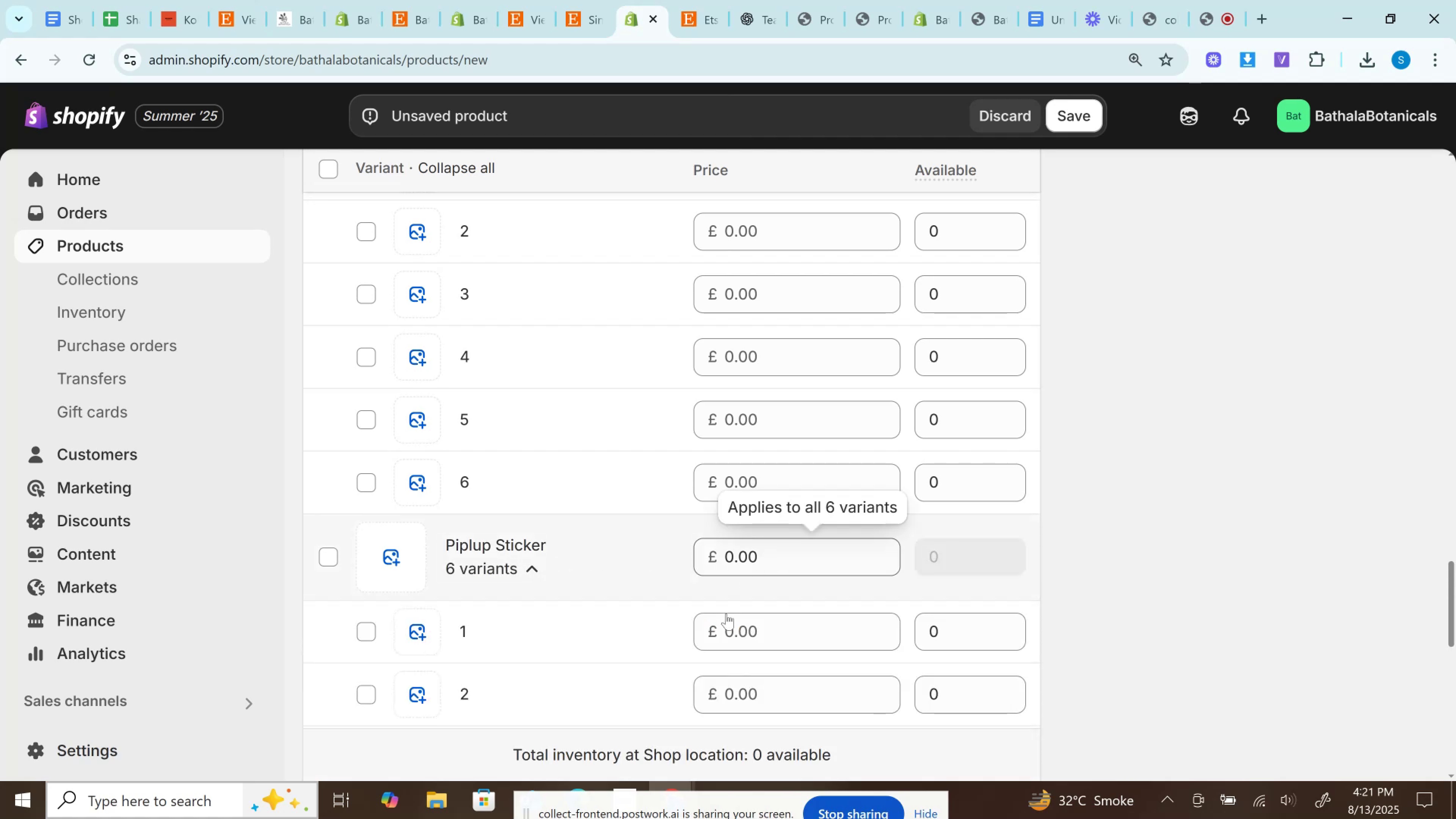 
left_click([727, 616])
 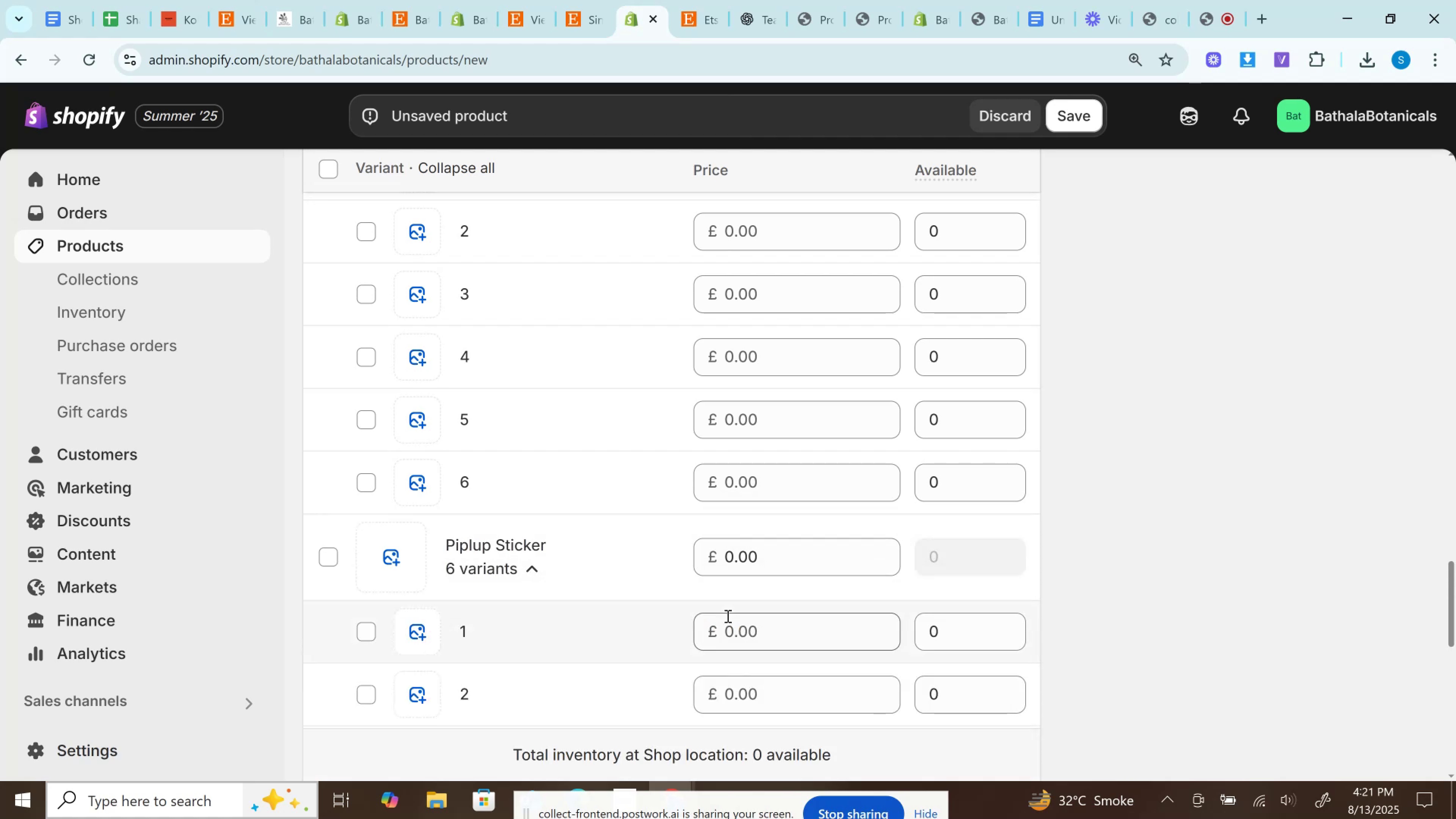 
key(Control+V)
 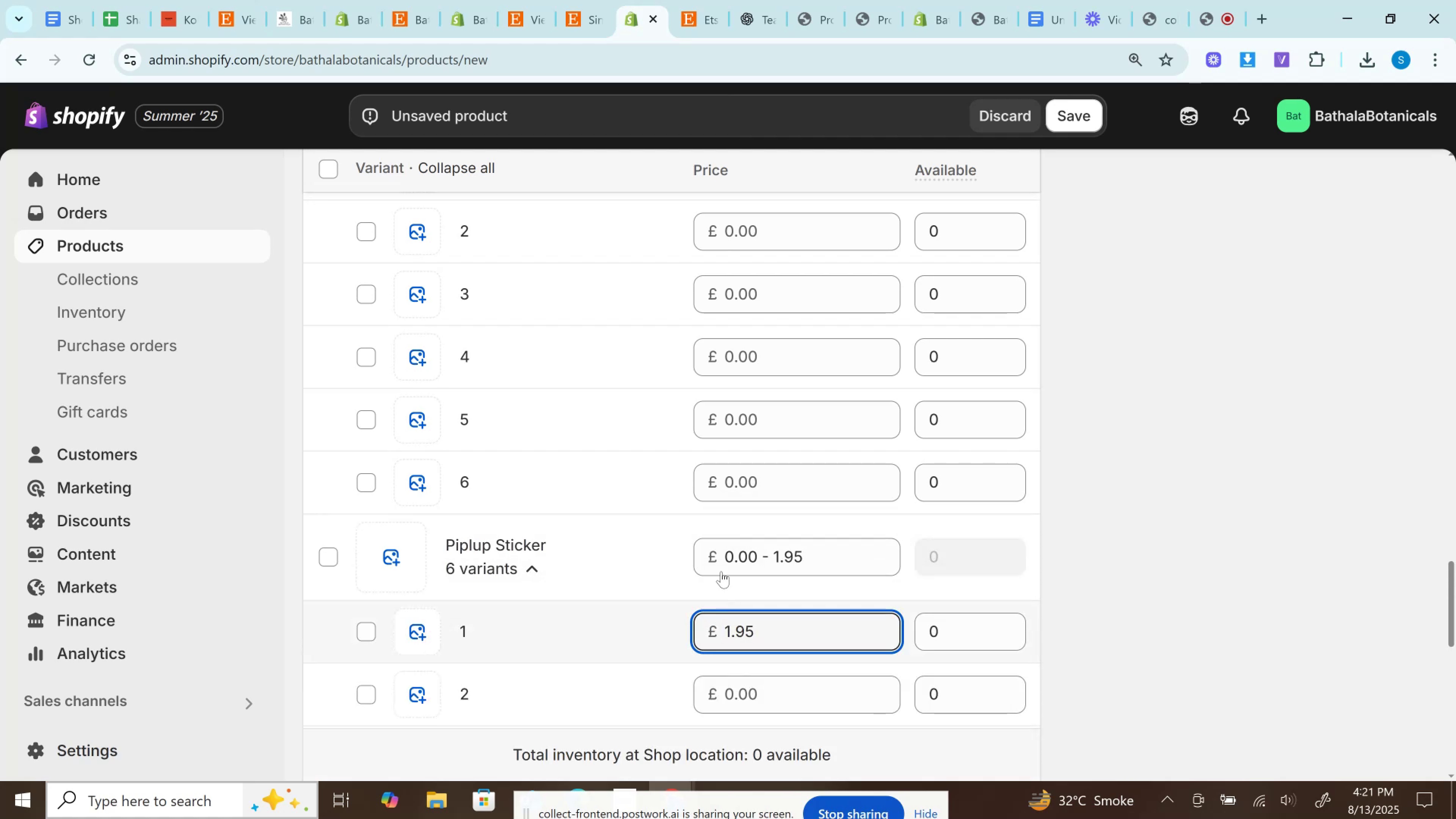 
scroll: coordinate [653, 439], scroll_direction: up, amount: 7.0
 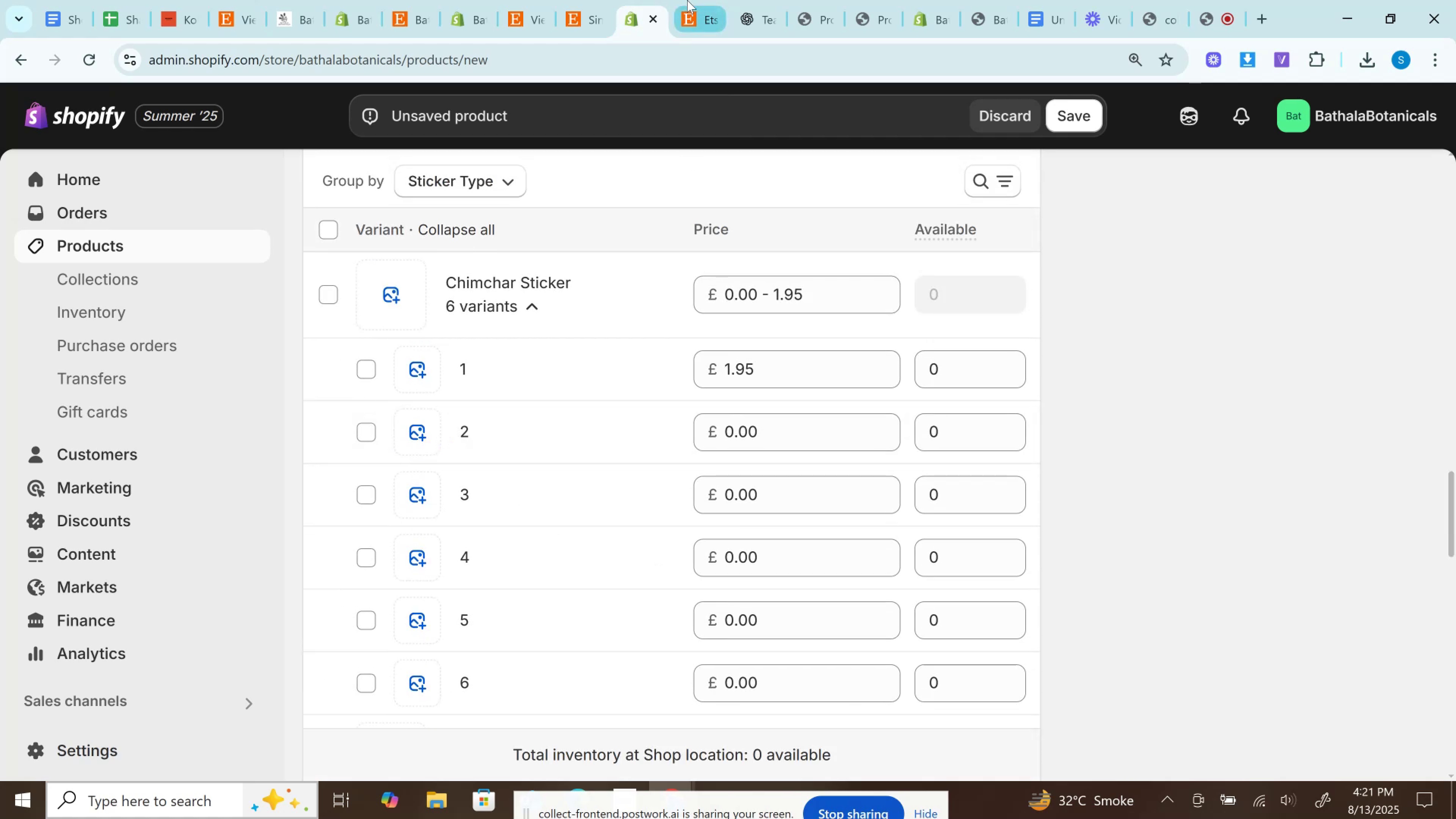 
left_click([706, 0])
 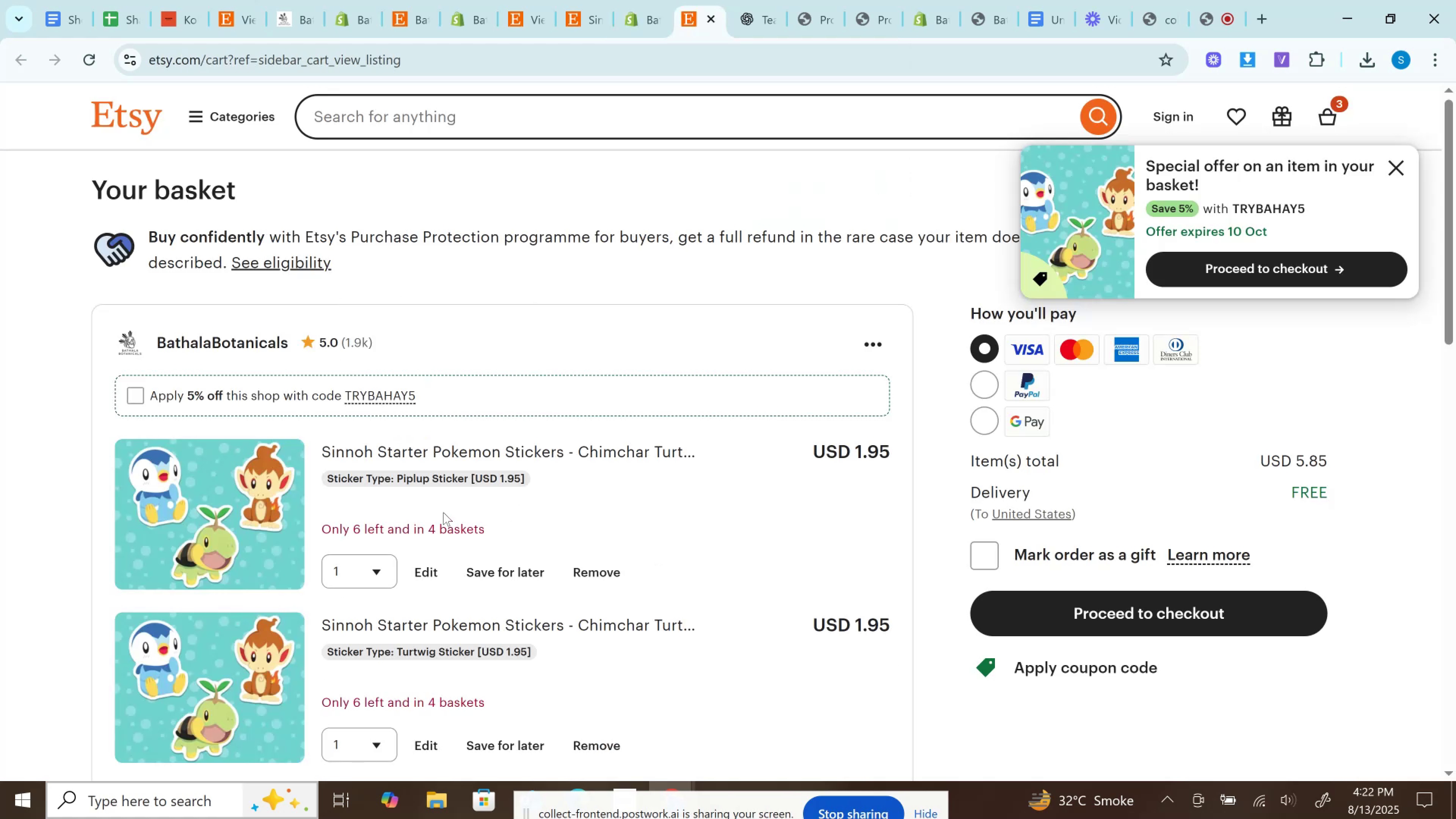 
scroll: coordinate [443, 501], scroll_direction: down, amount: 3.0
 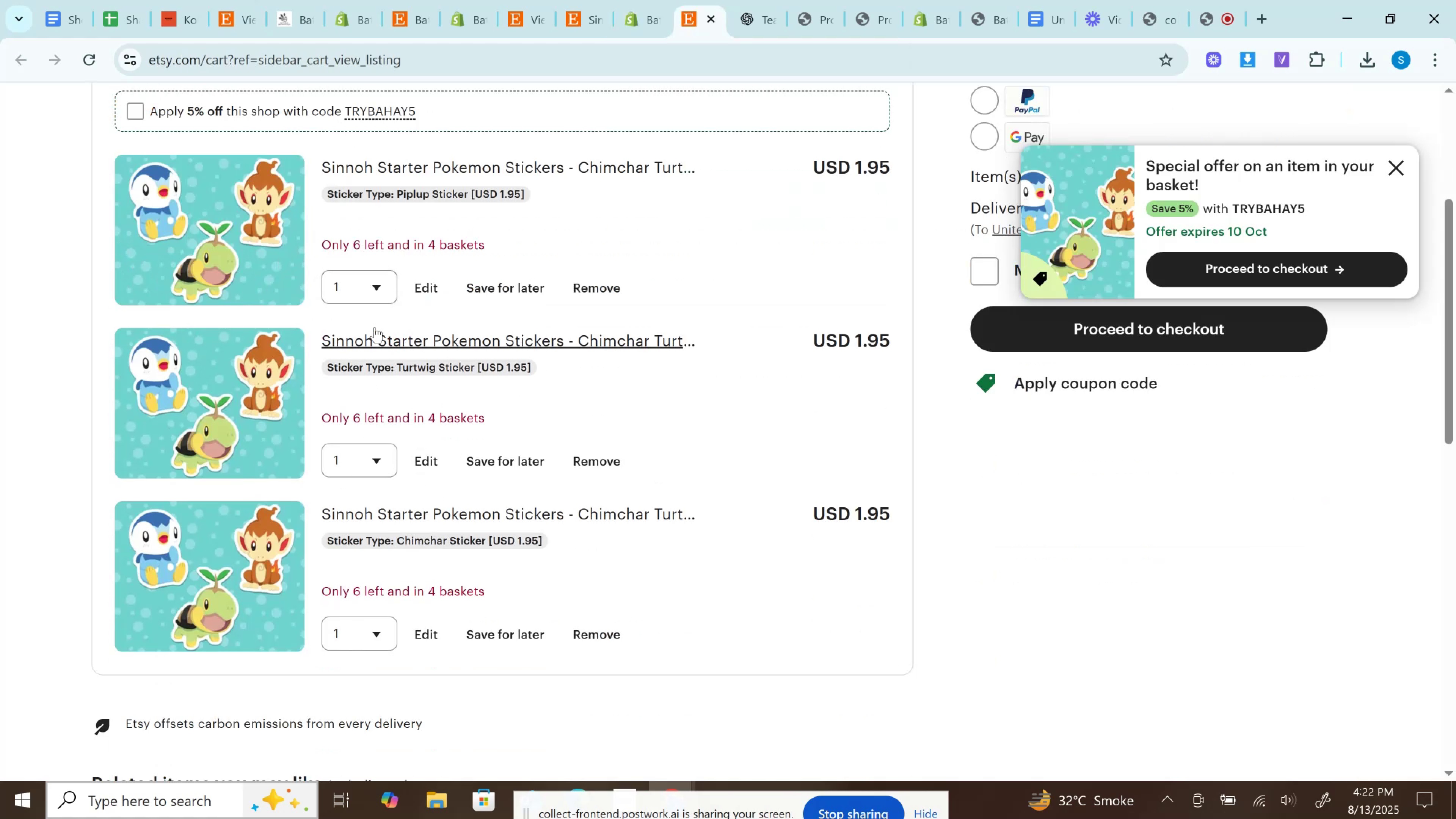 
left_click([356, 287])
 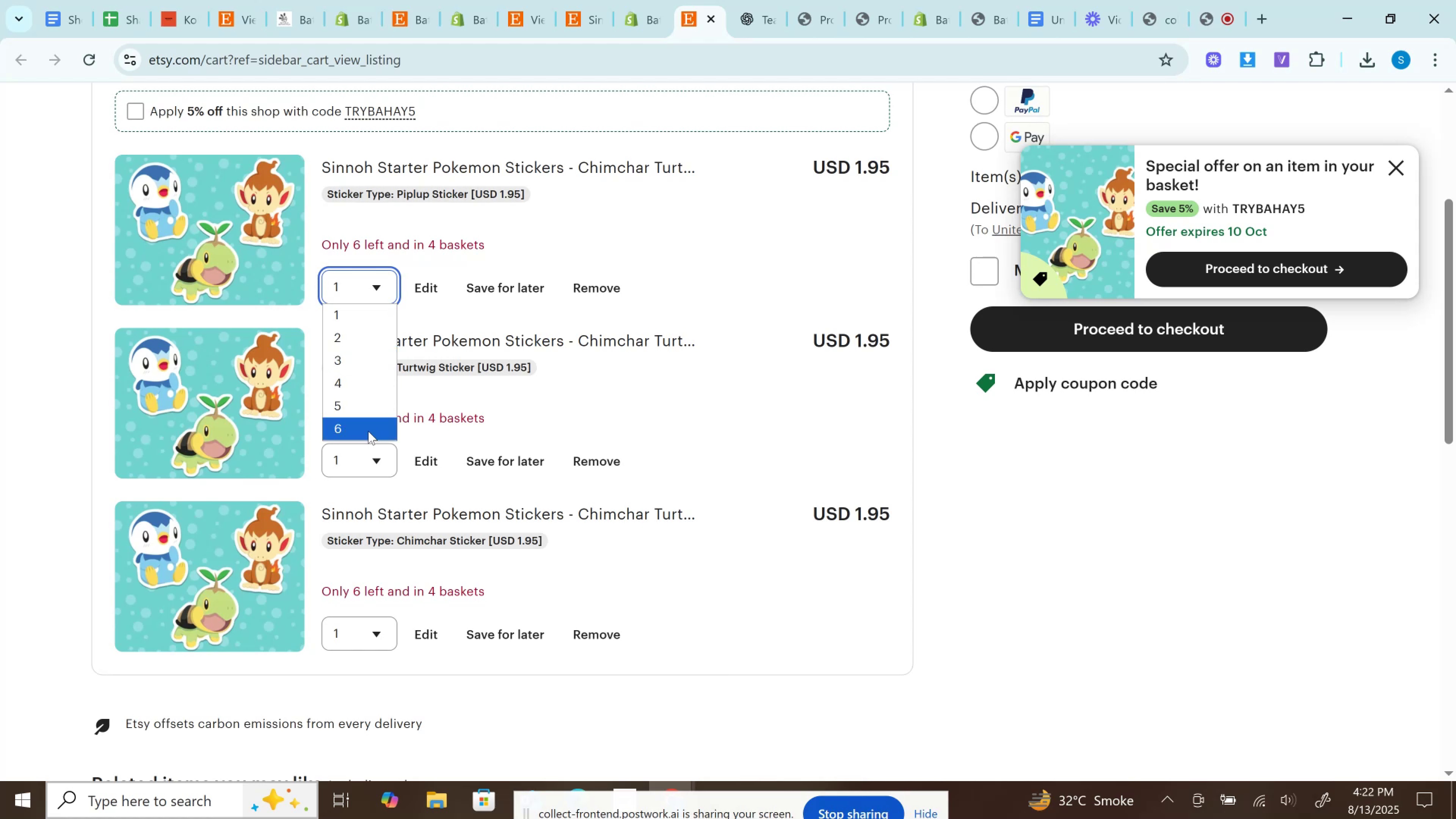 
left_click([368, 431])
 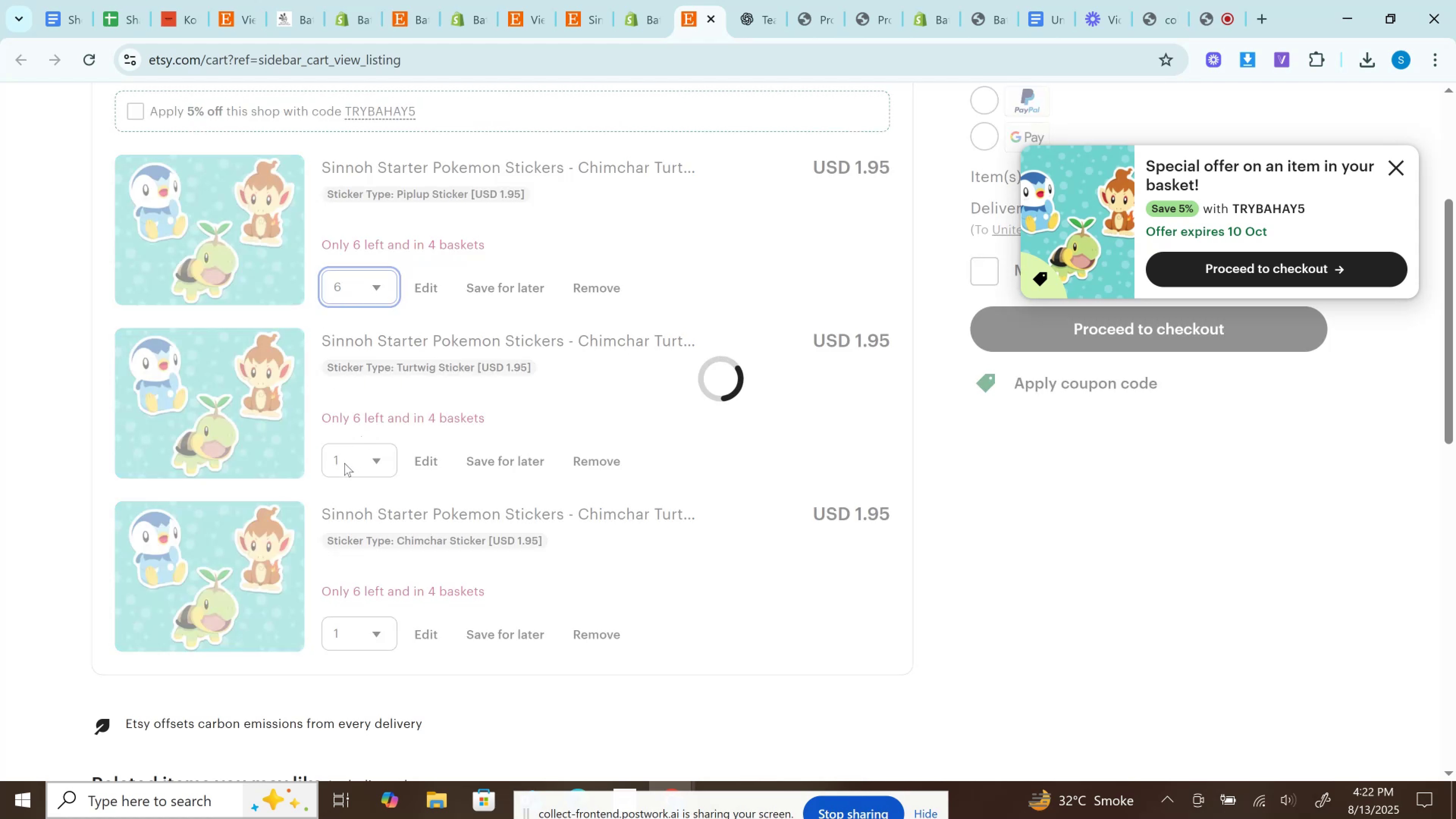 
left_click([344, 463])
 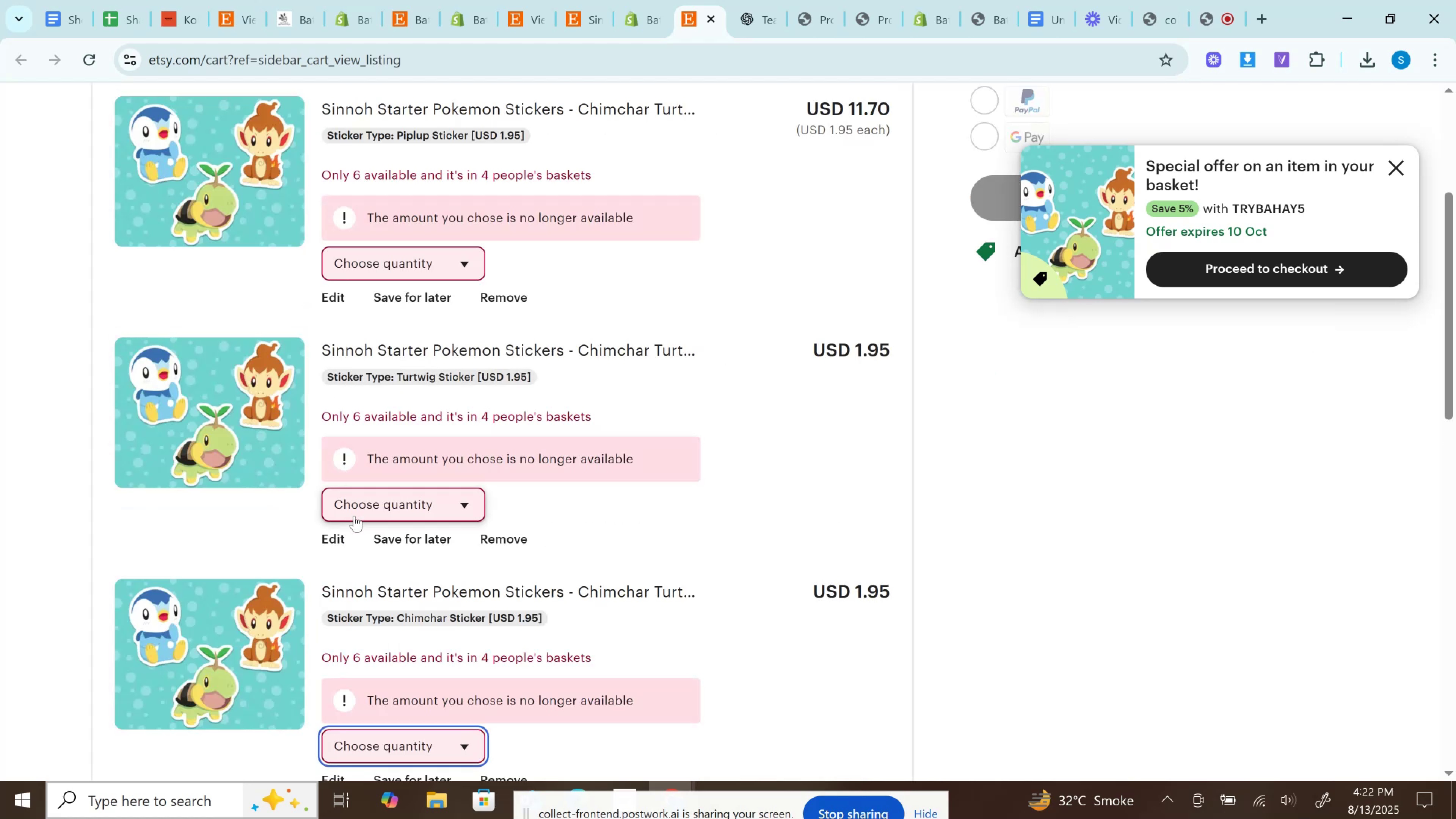 
left_click([355, 511])
 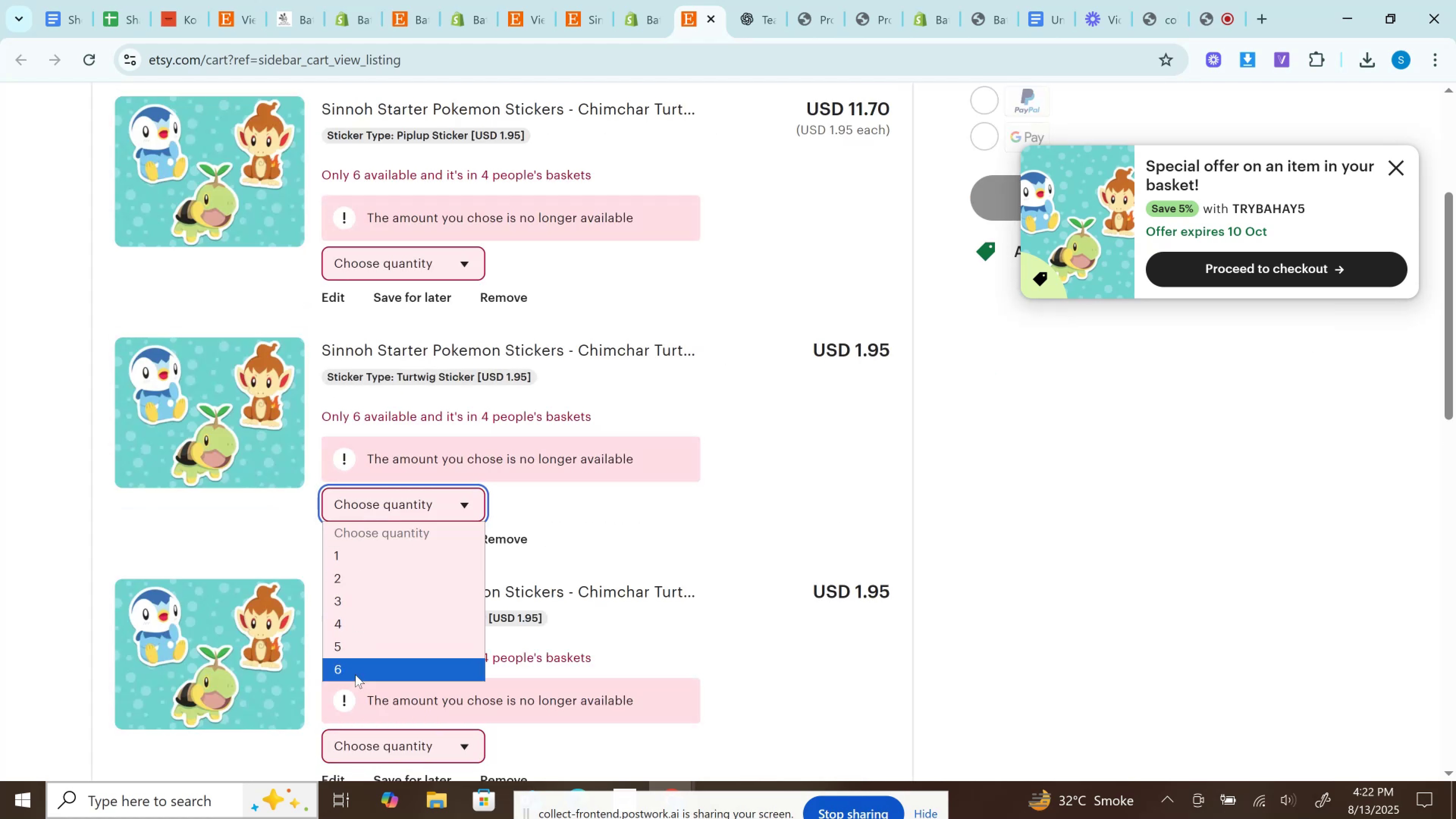 
left_click([355, 675])
 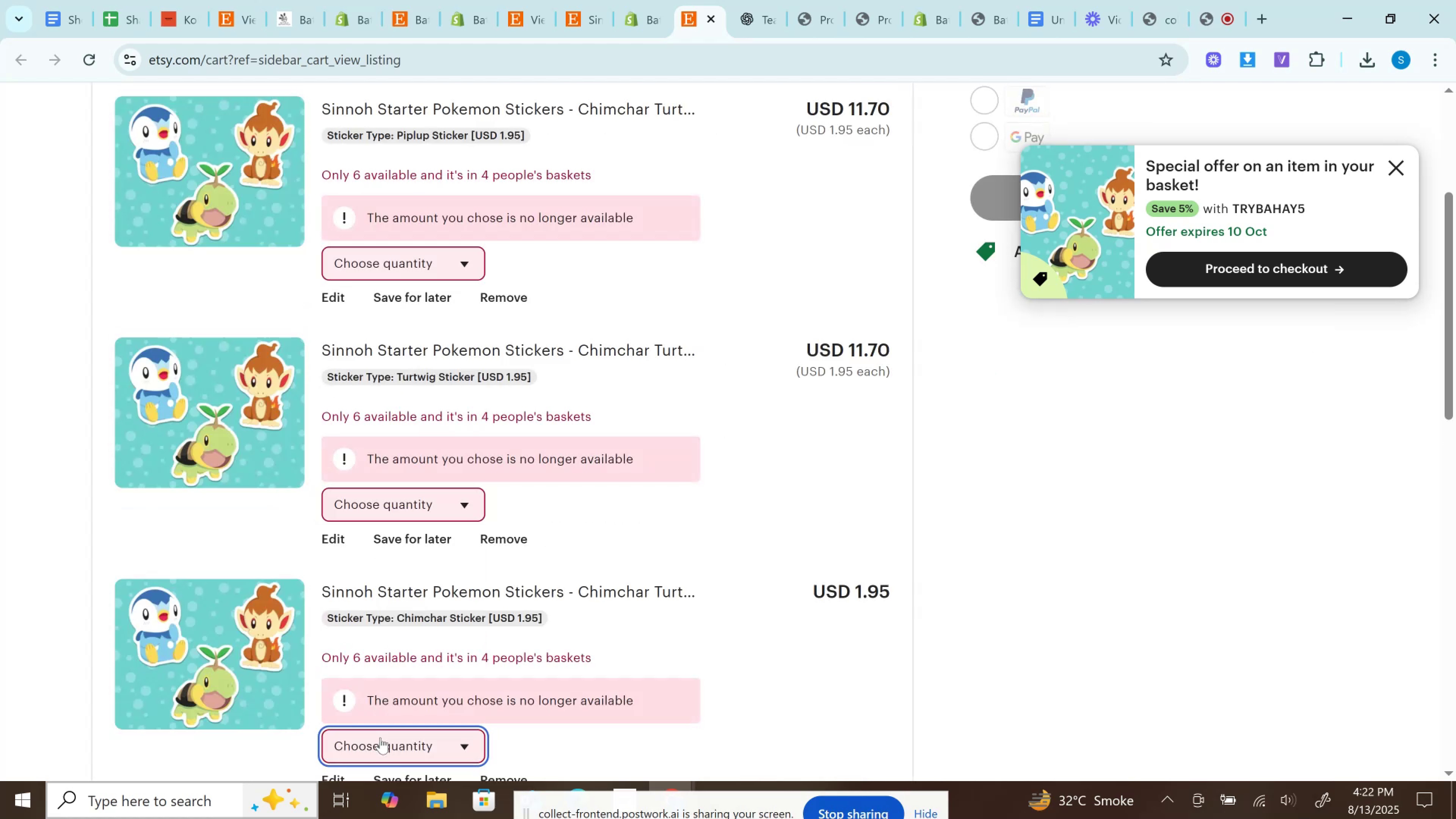 
left_click([381, 745])
 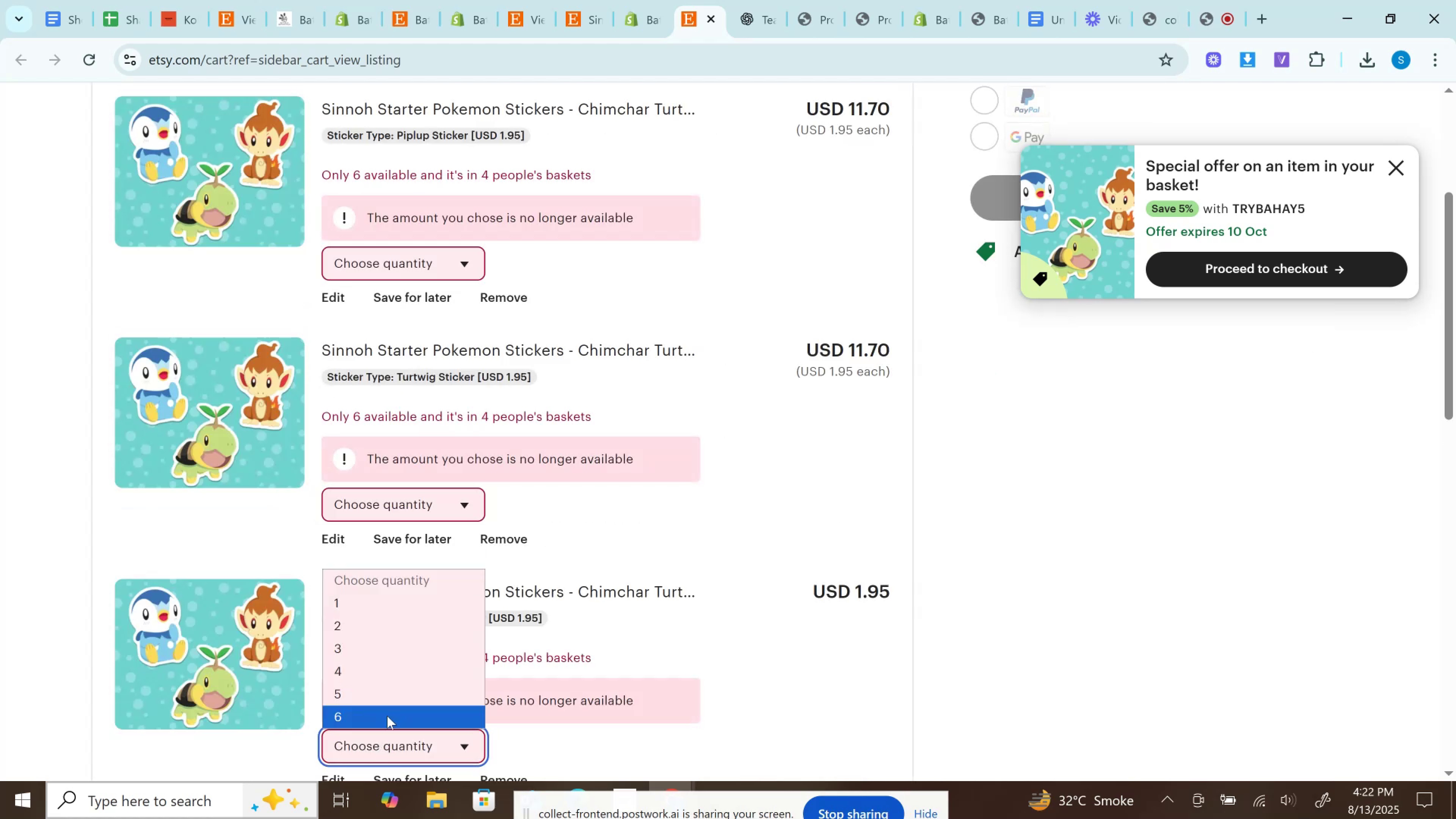 
left_click([387, 717])
 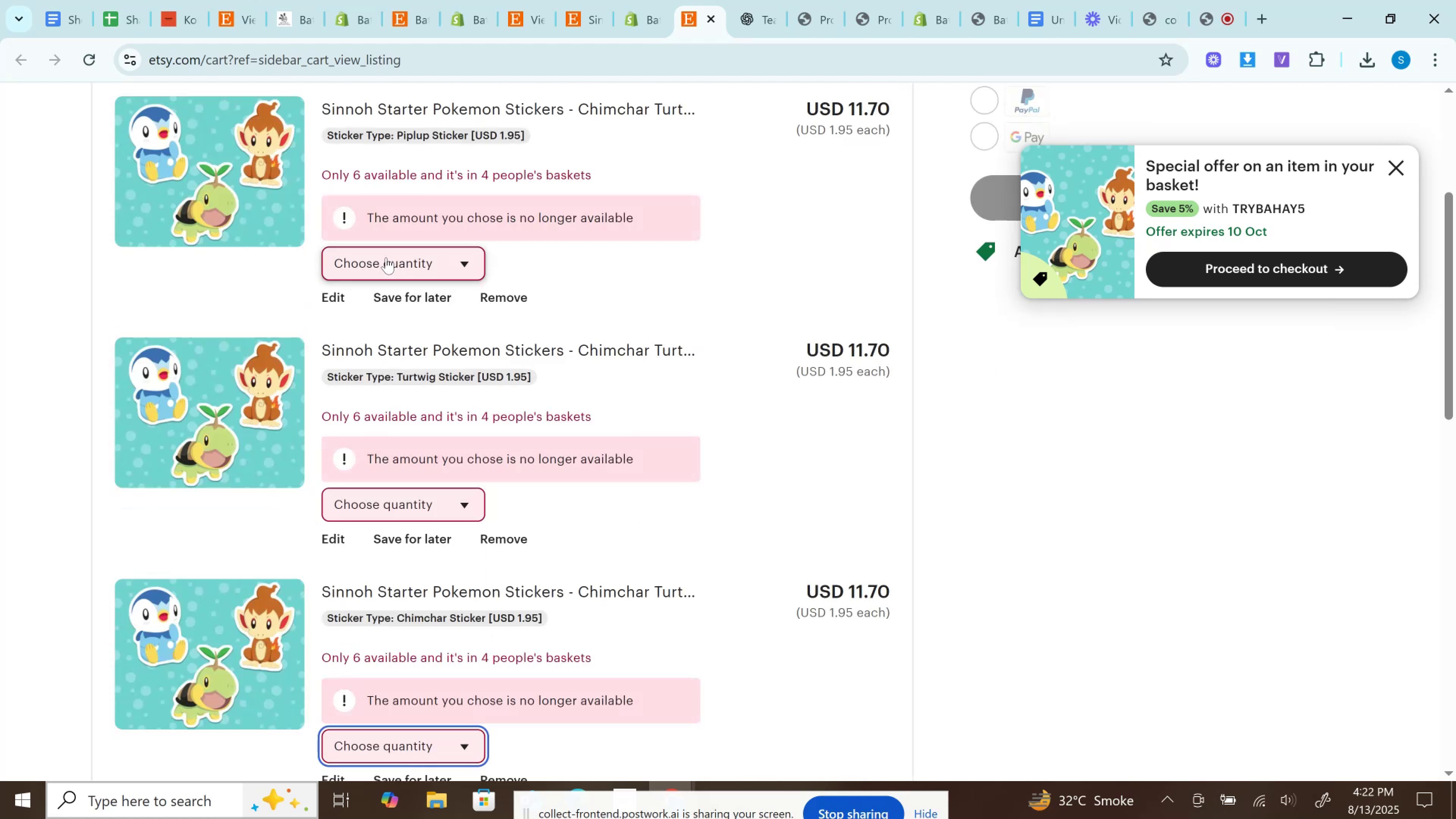 
left_click([386, 256])
 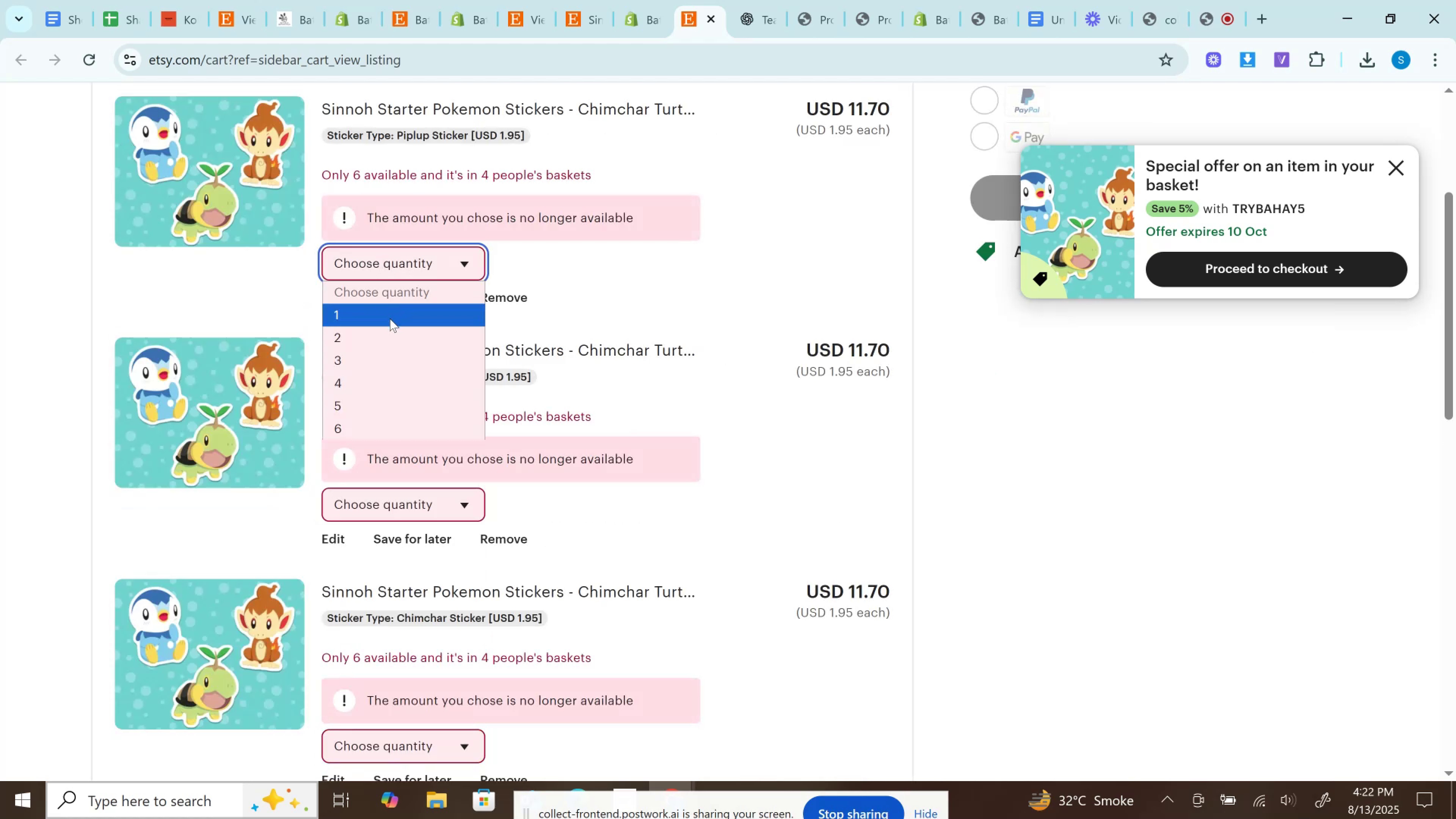 
left_click_drag(start_coordinate=[390, 318], to_coordinate=[390, 334])
 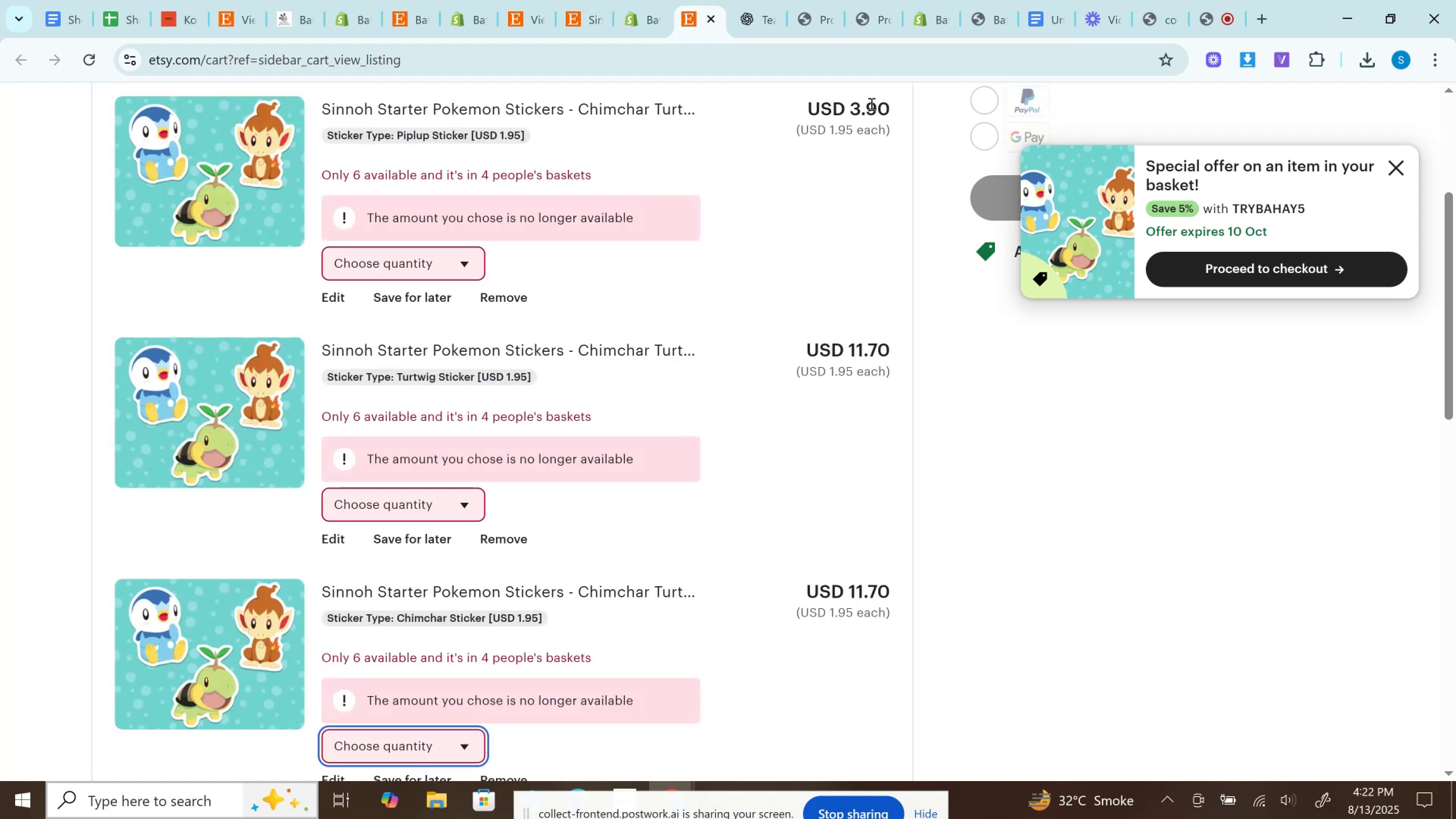 
double_click([870, 104])
 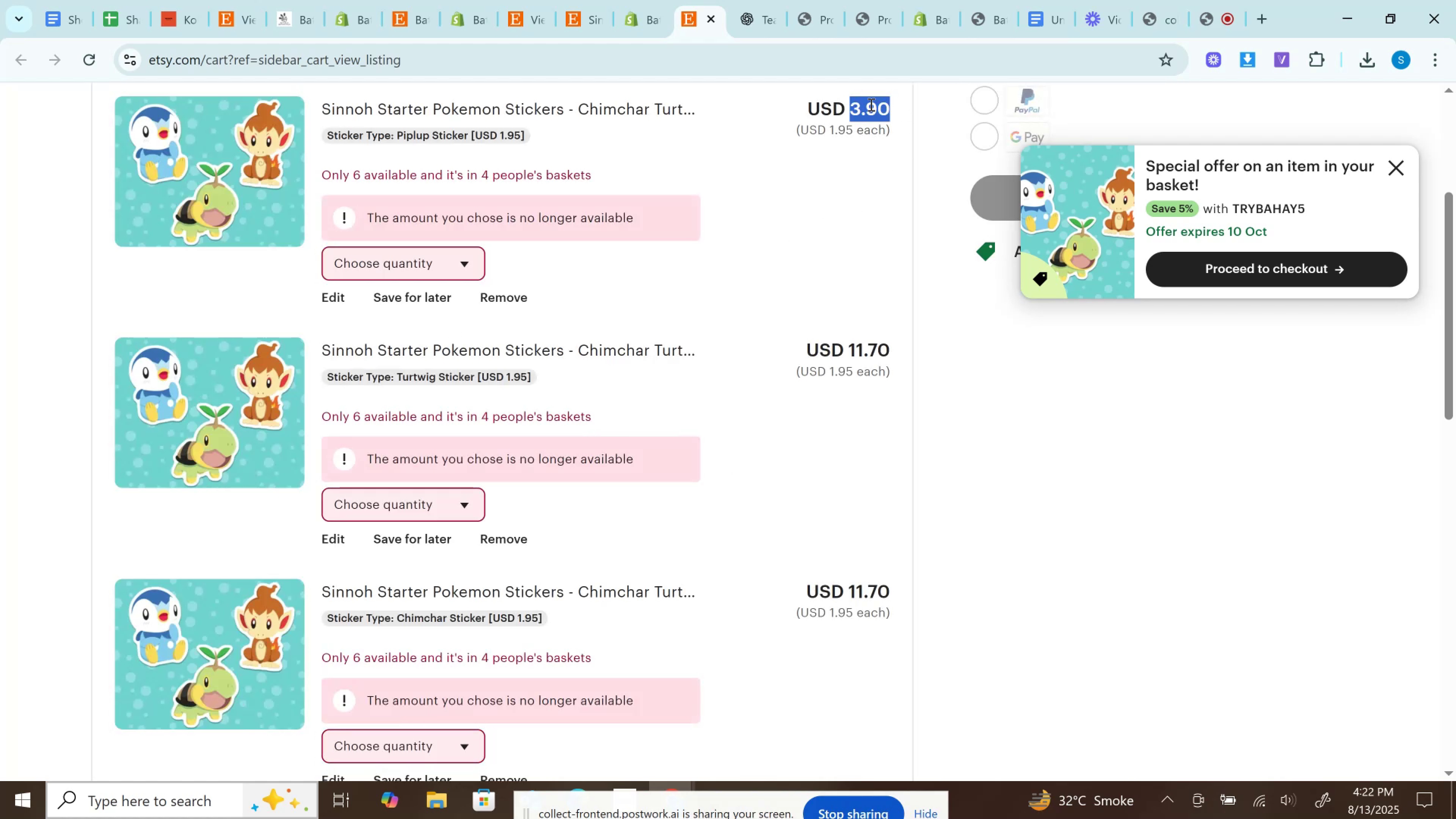 
key(Control+C)
 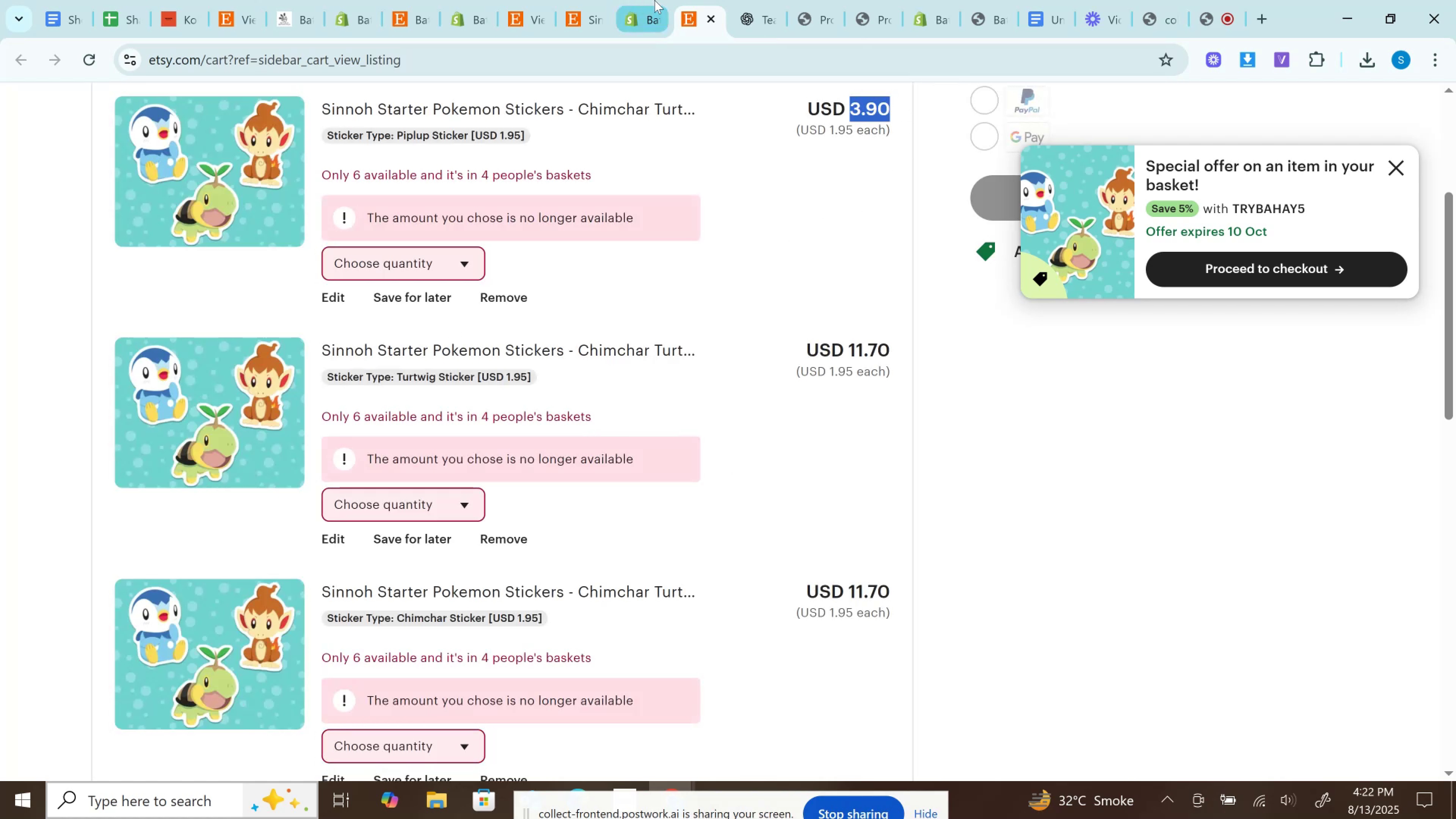 
left_click([654, 0])
 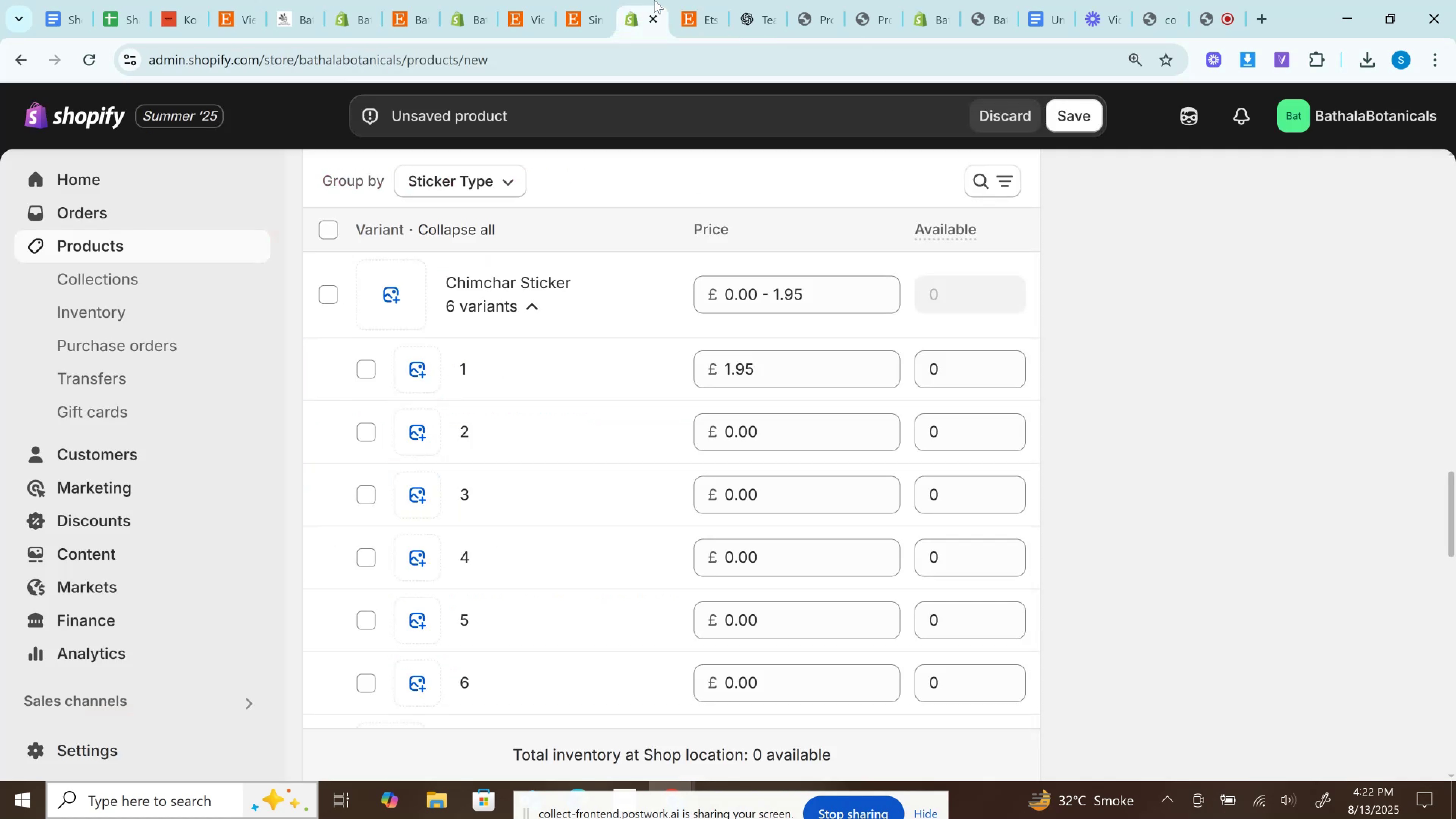 
left_click([800, 423])
 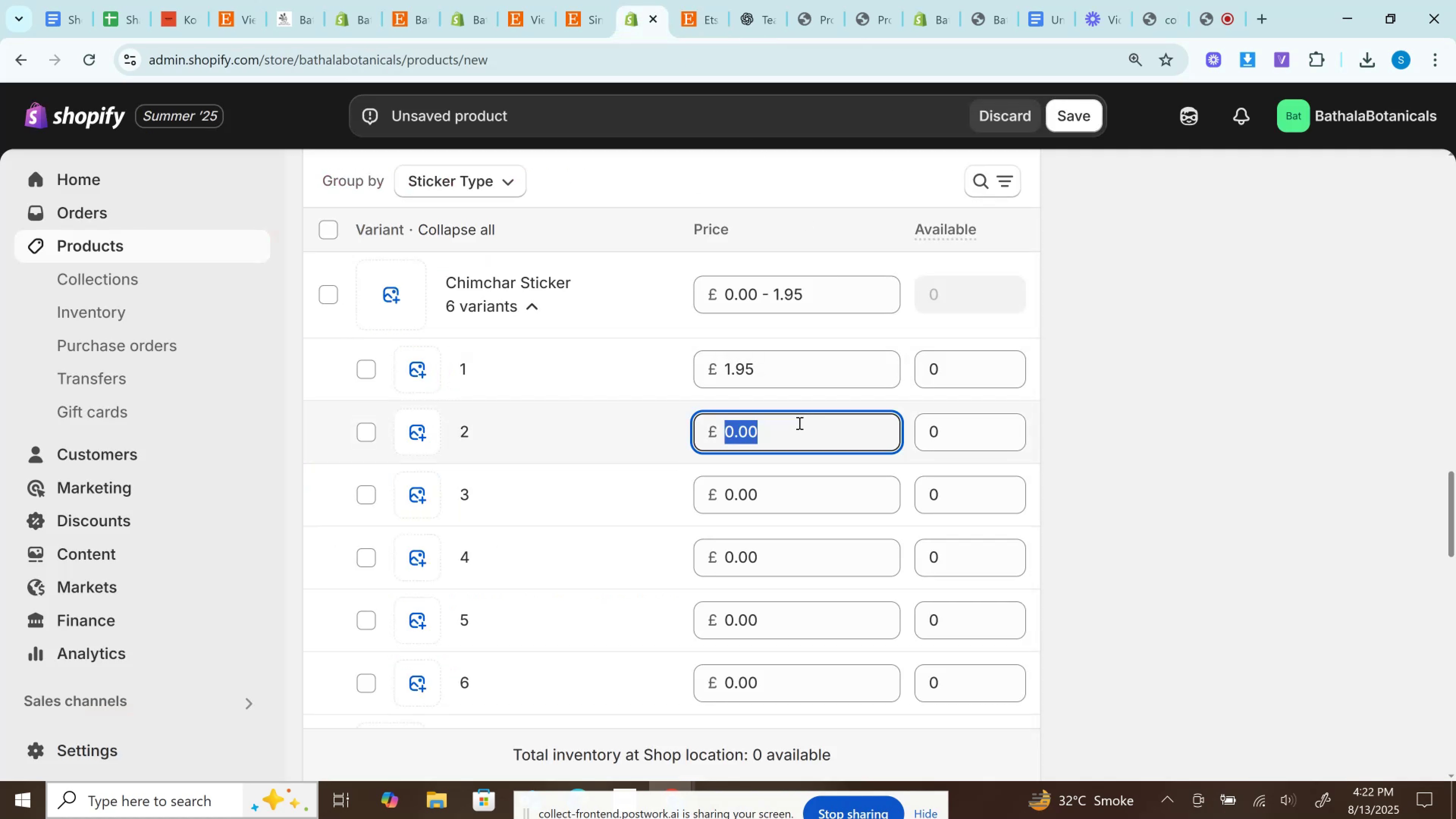 
key(Control+V)
 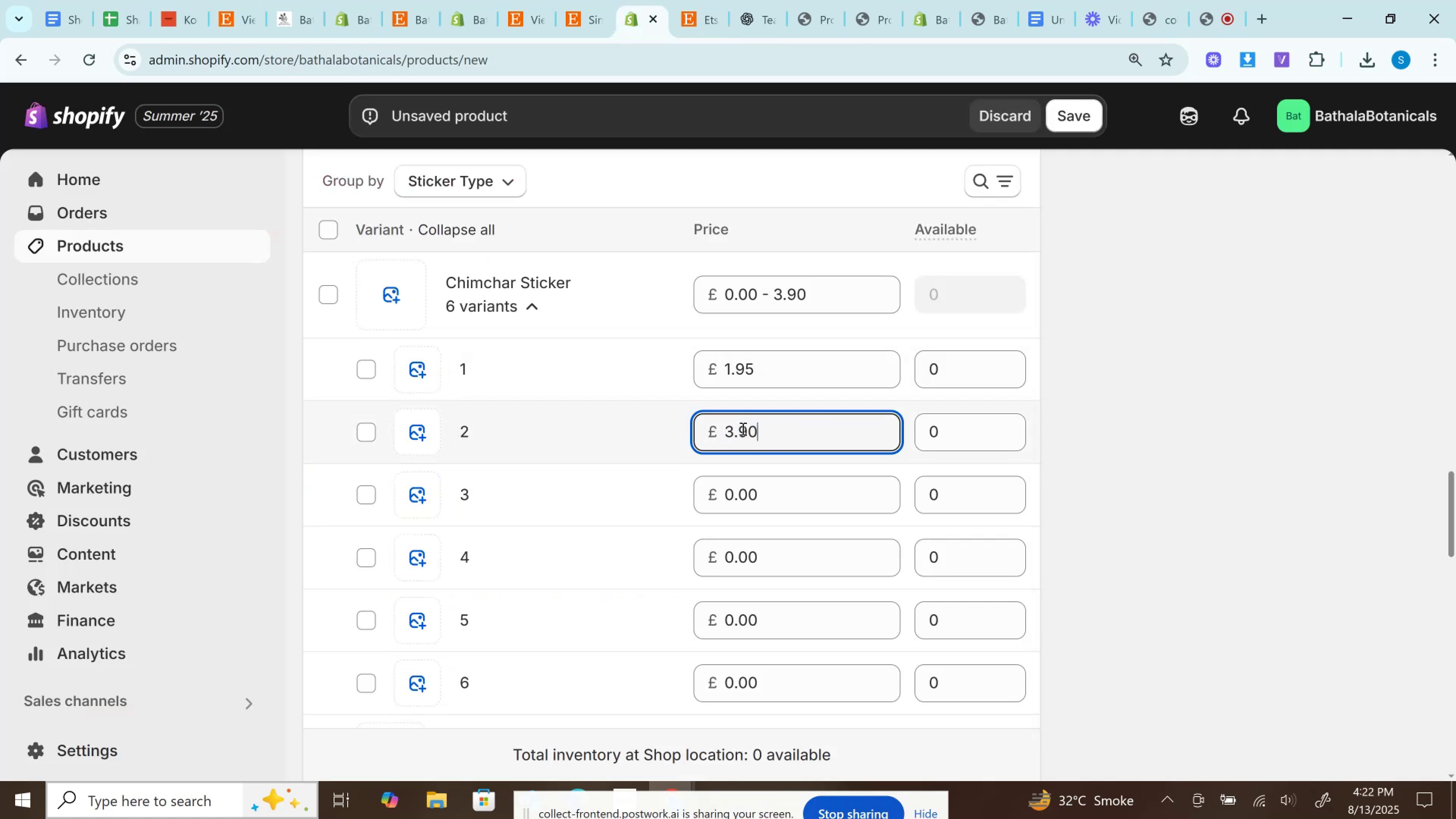 
scroll: coordinate [742, 428], scroll_direction: down, amount: 3.0
 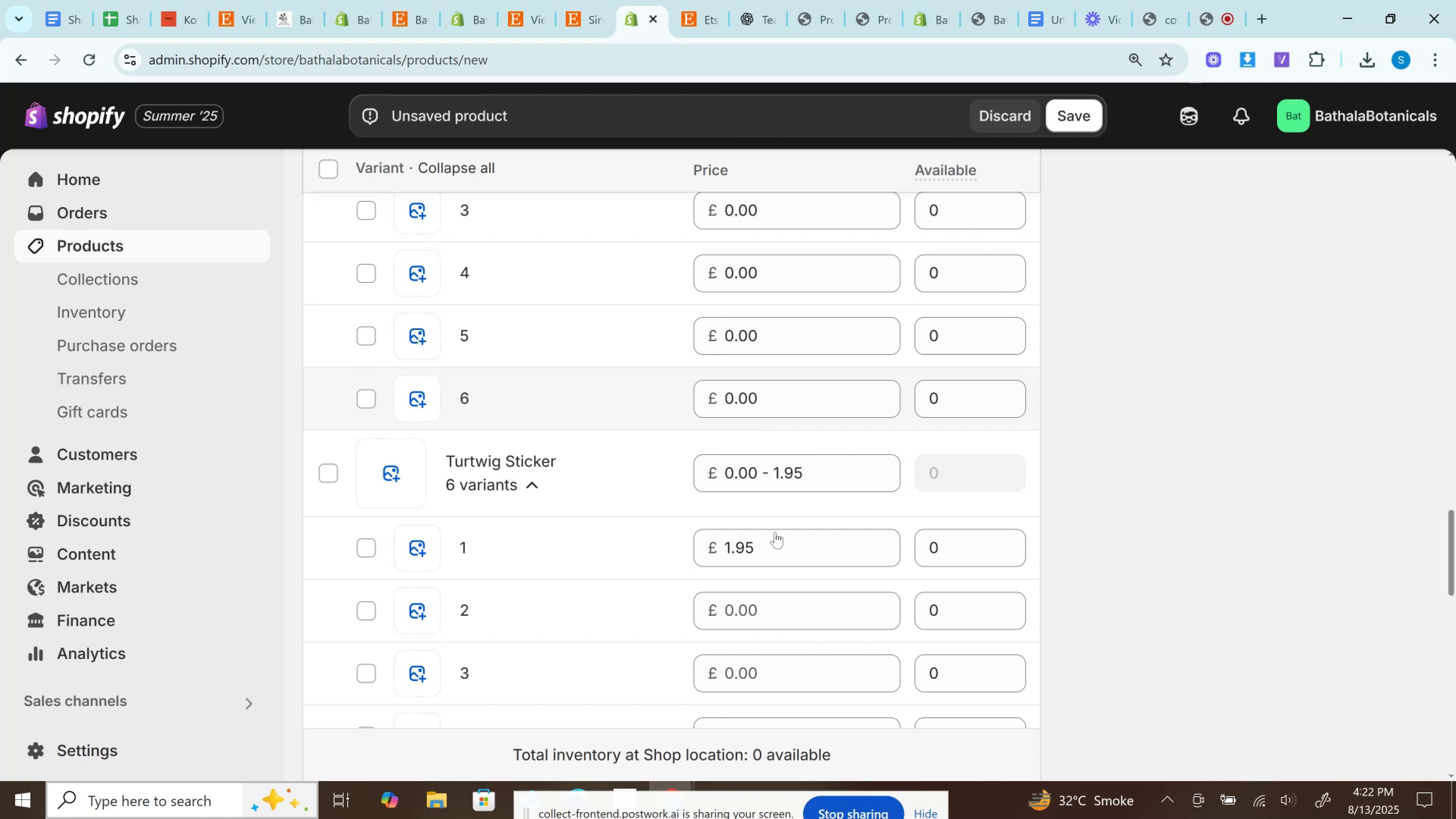 
left_click([769, 595])
 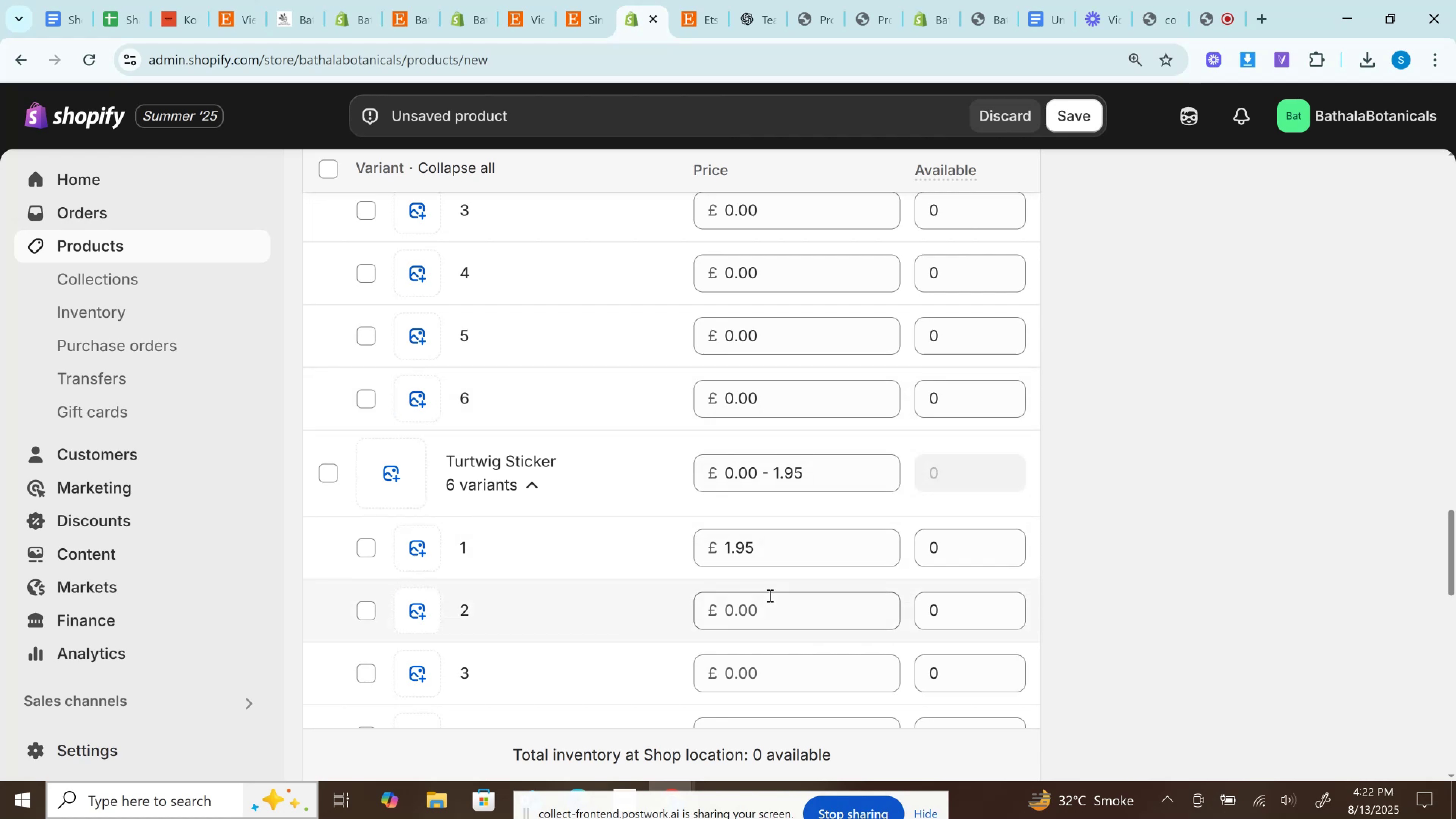 
key(Control+V)
 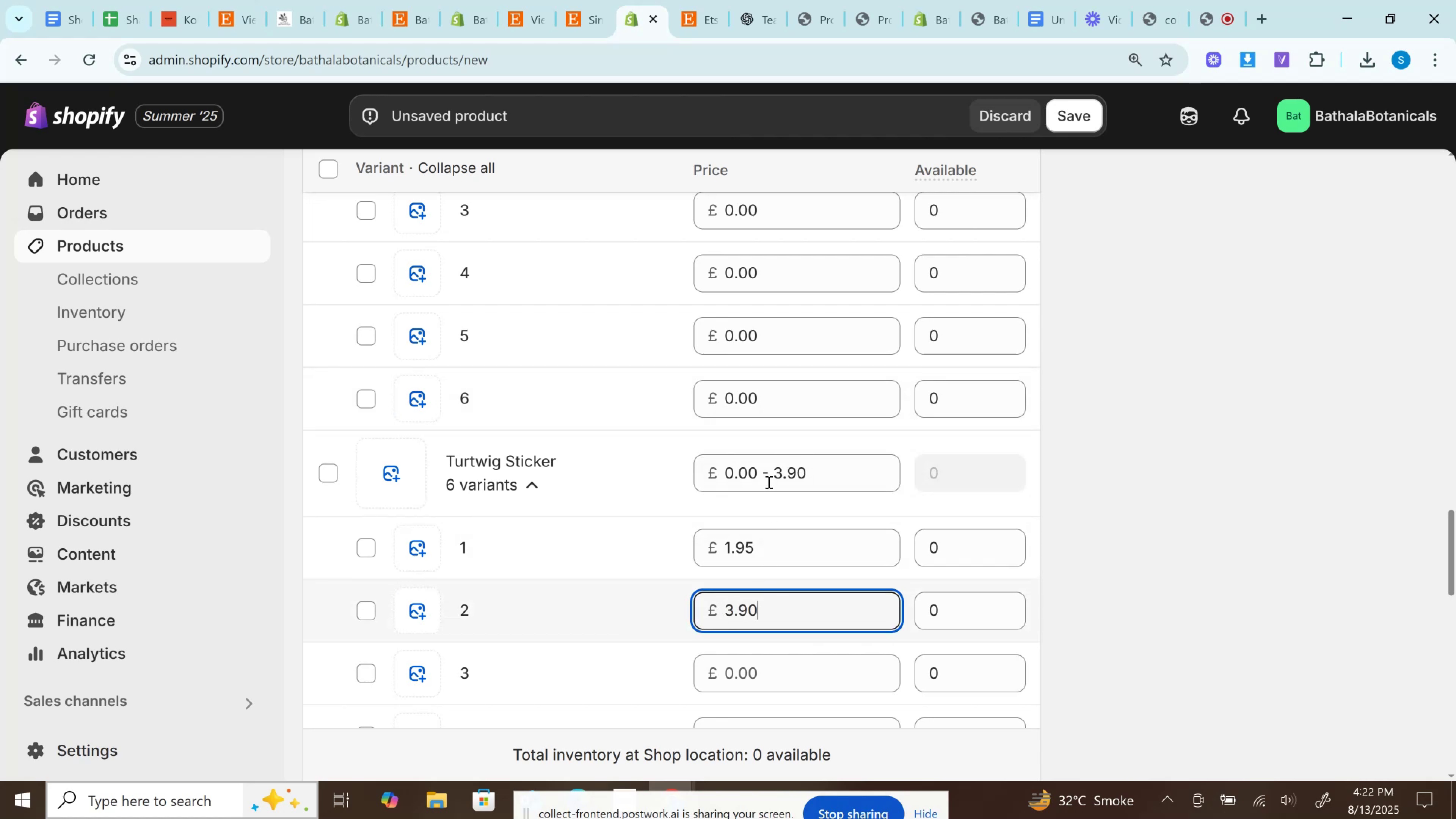 
scroll: coordinate [772, 468], scroll_direction: down, amount: 5.0
 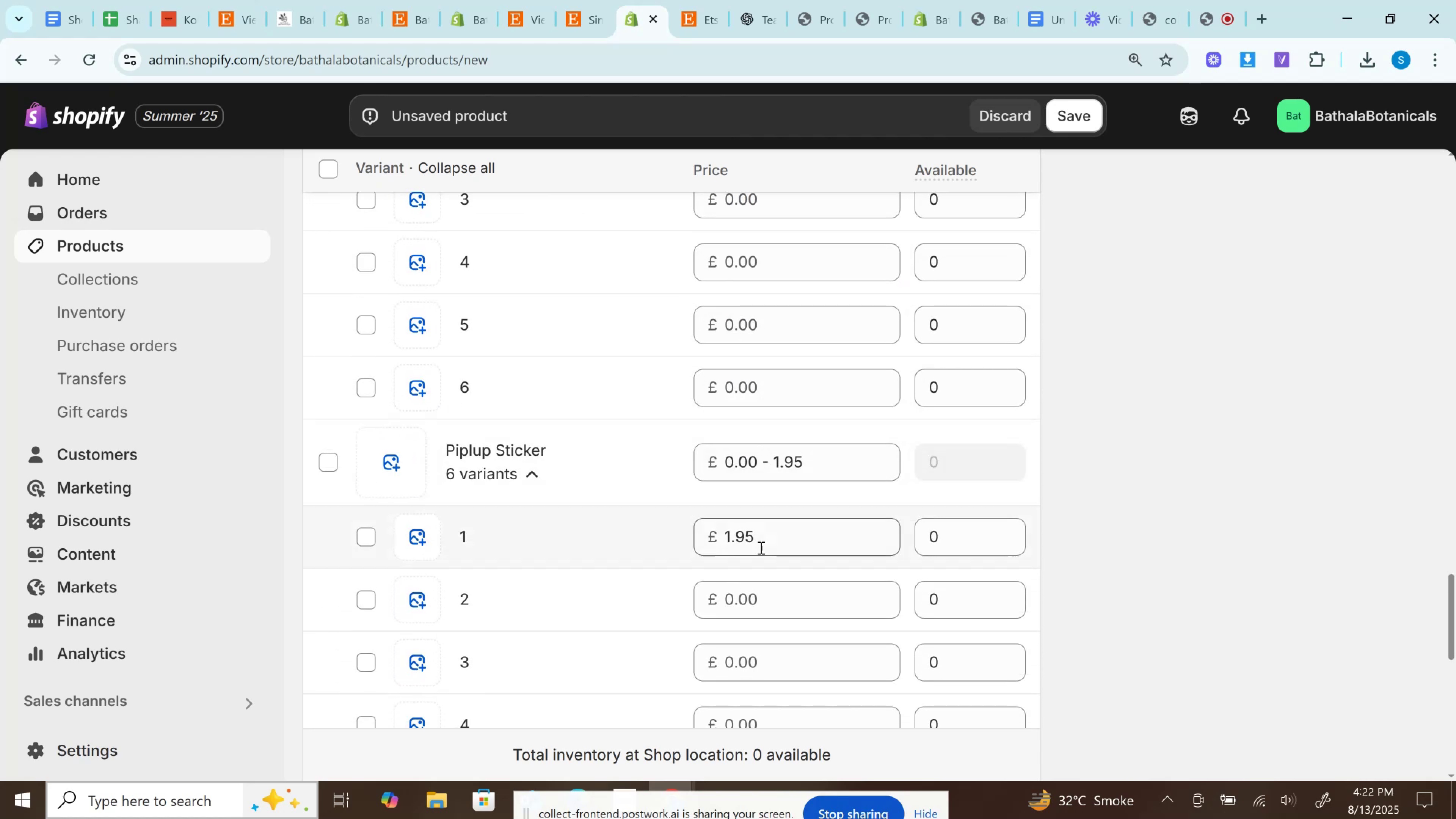 
left_click([761, 592])
 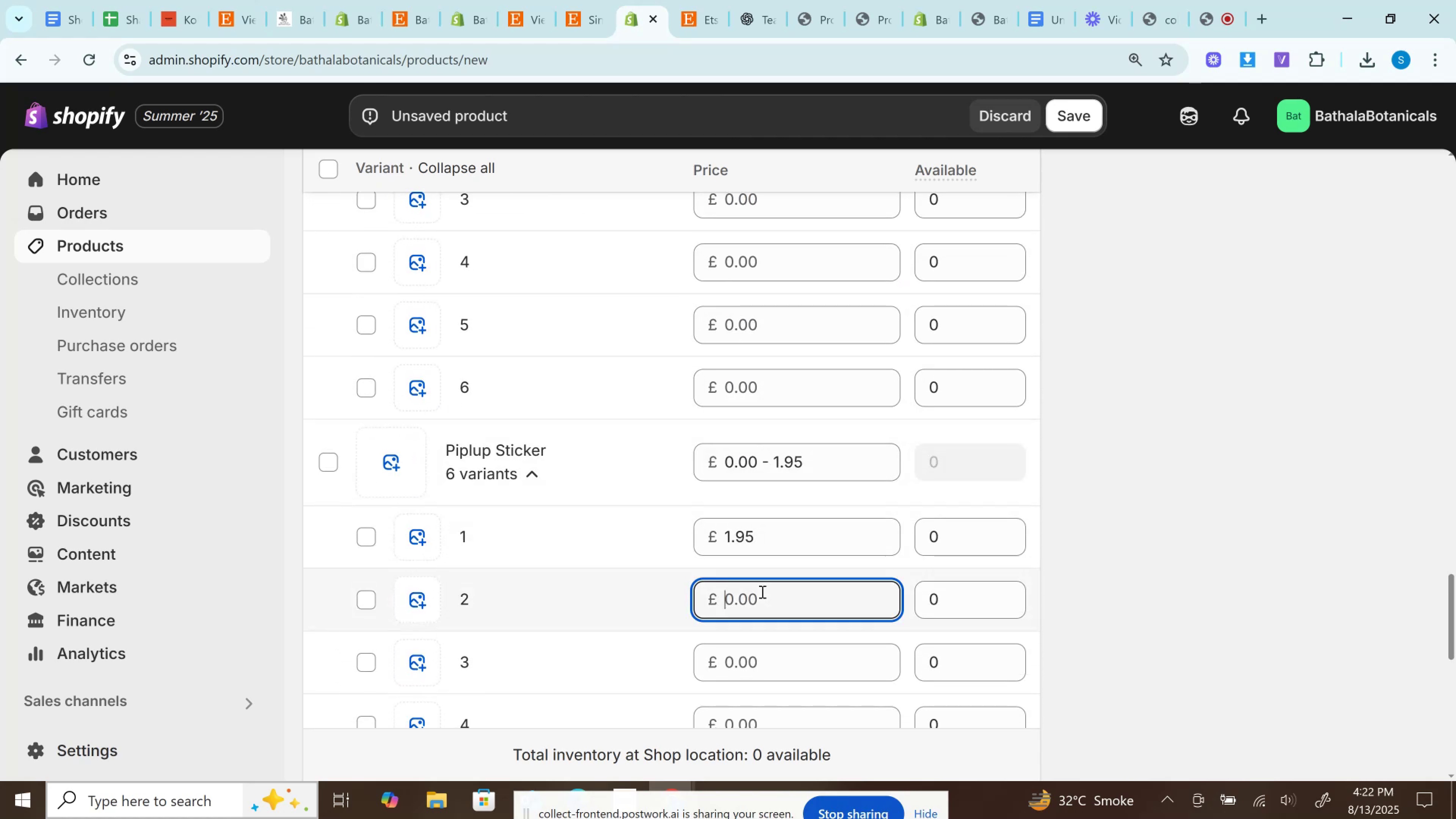 
key(Control+V)
 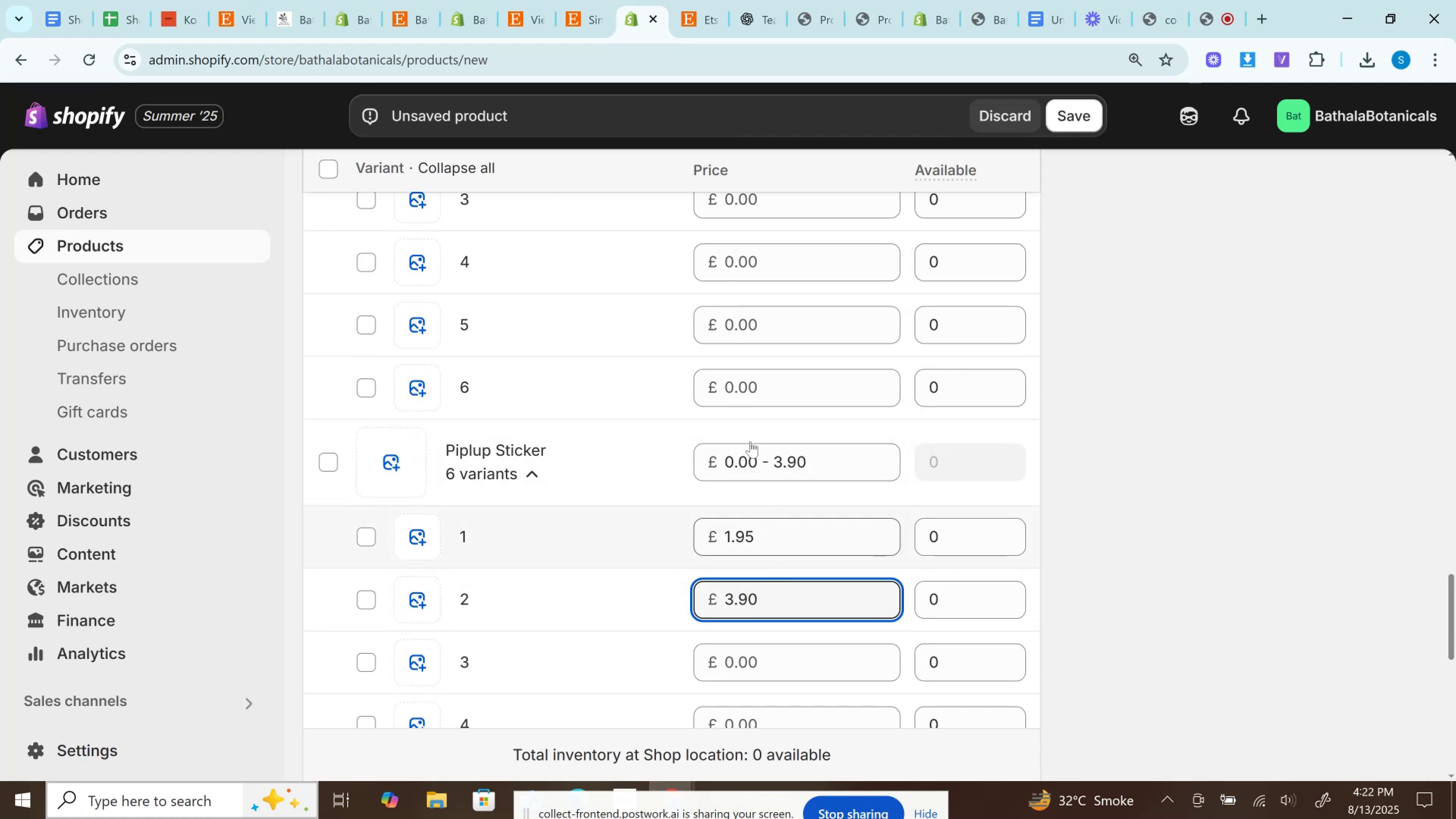 
left_click([695, 0])
 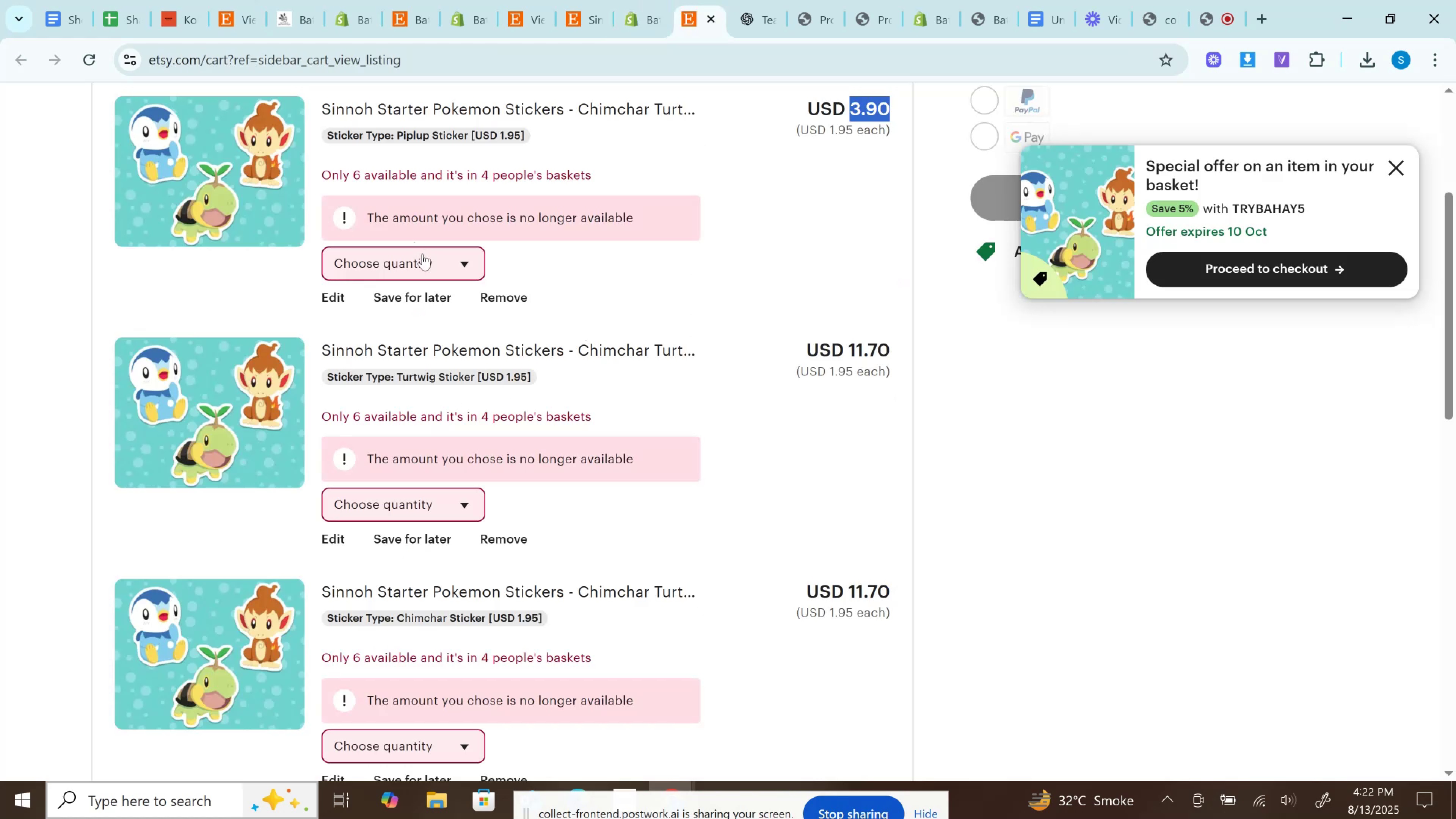 
left_click([427, 263])
 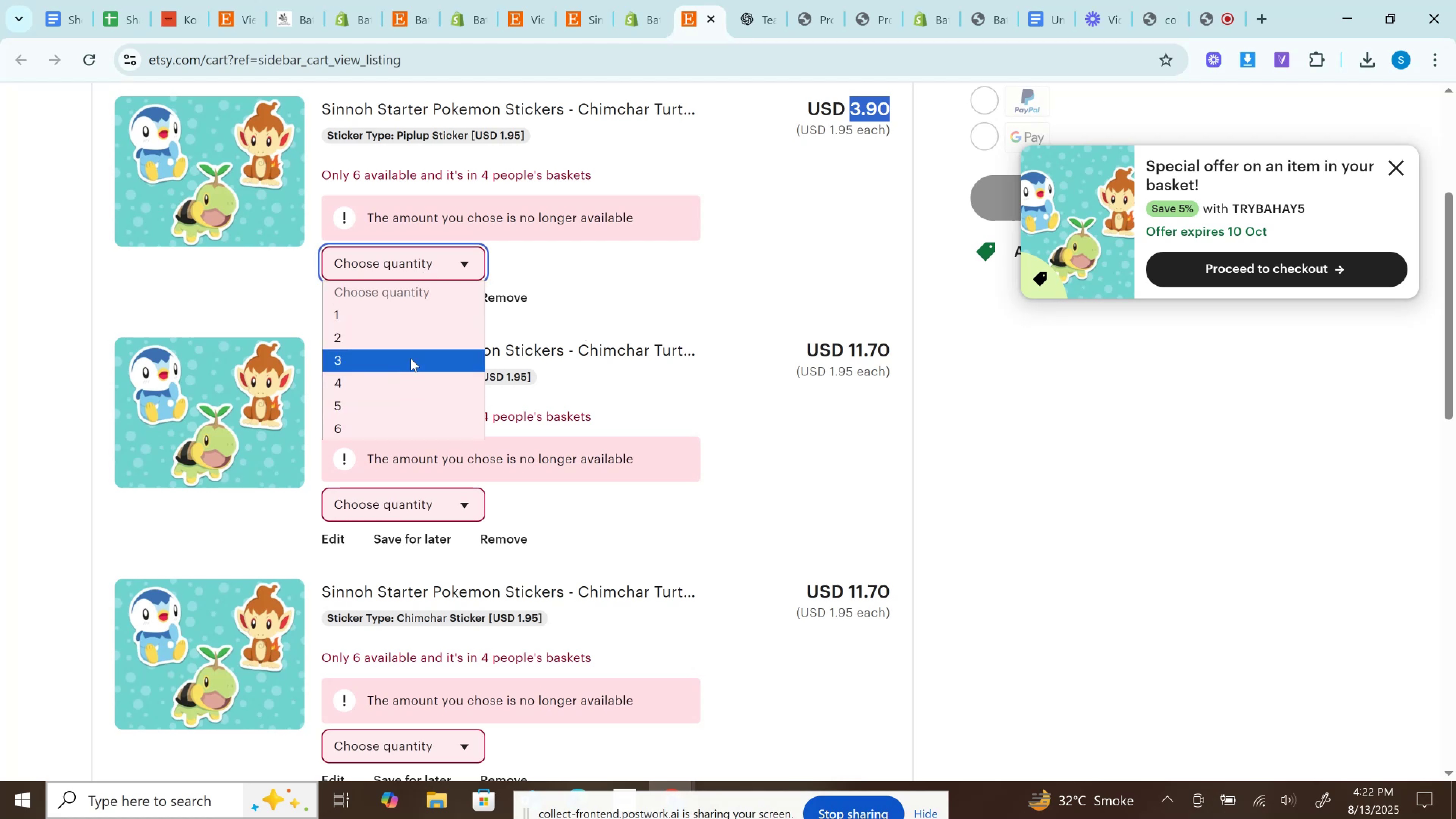 
left_click([411, 358])
 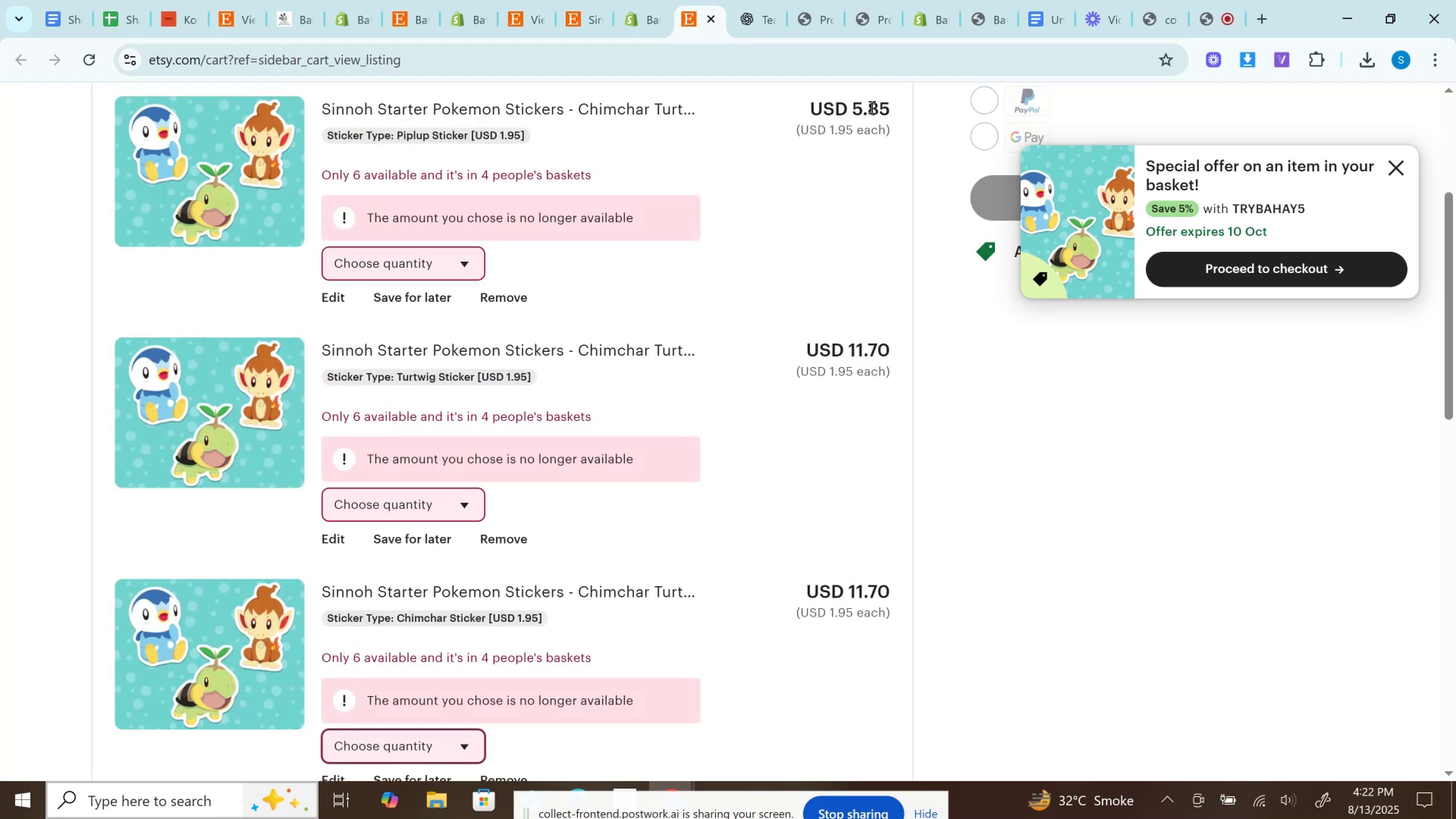 
left_click([871, 107])
 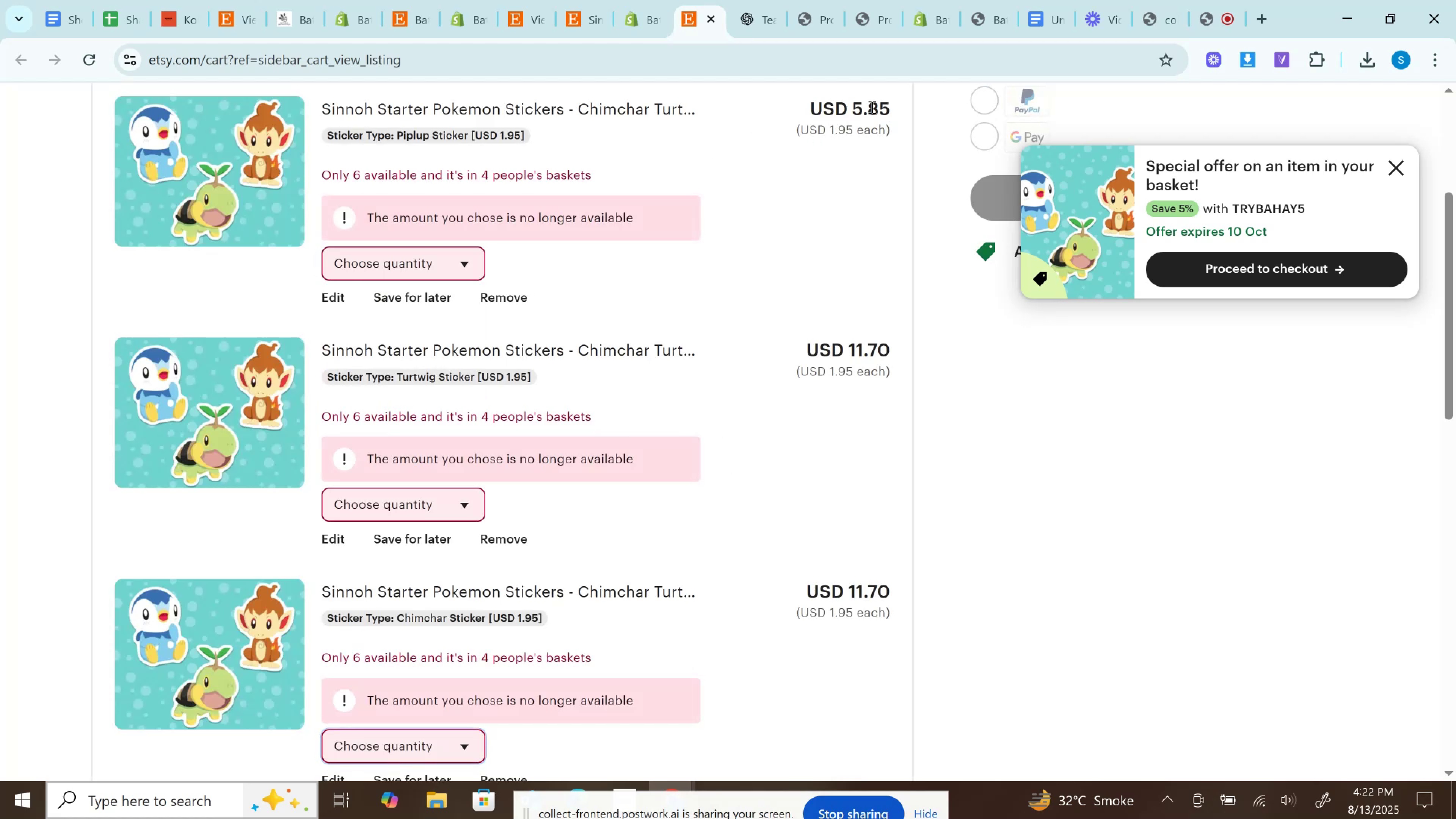 
double_click([871, 107])
 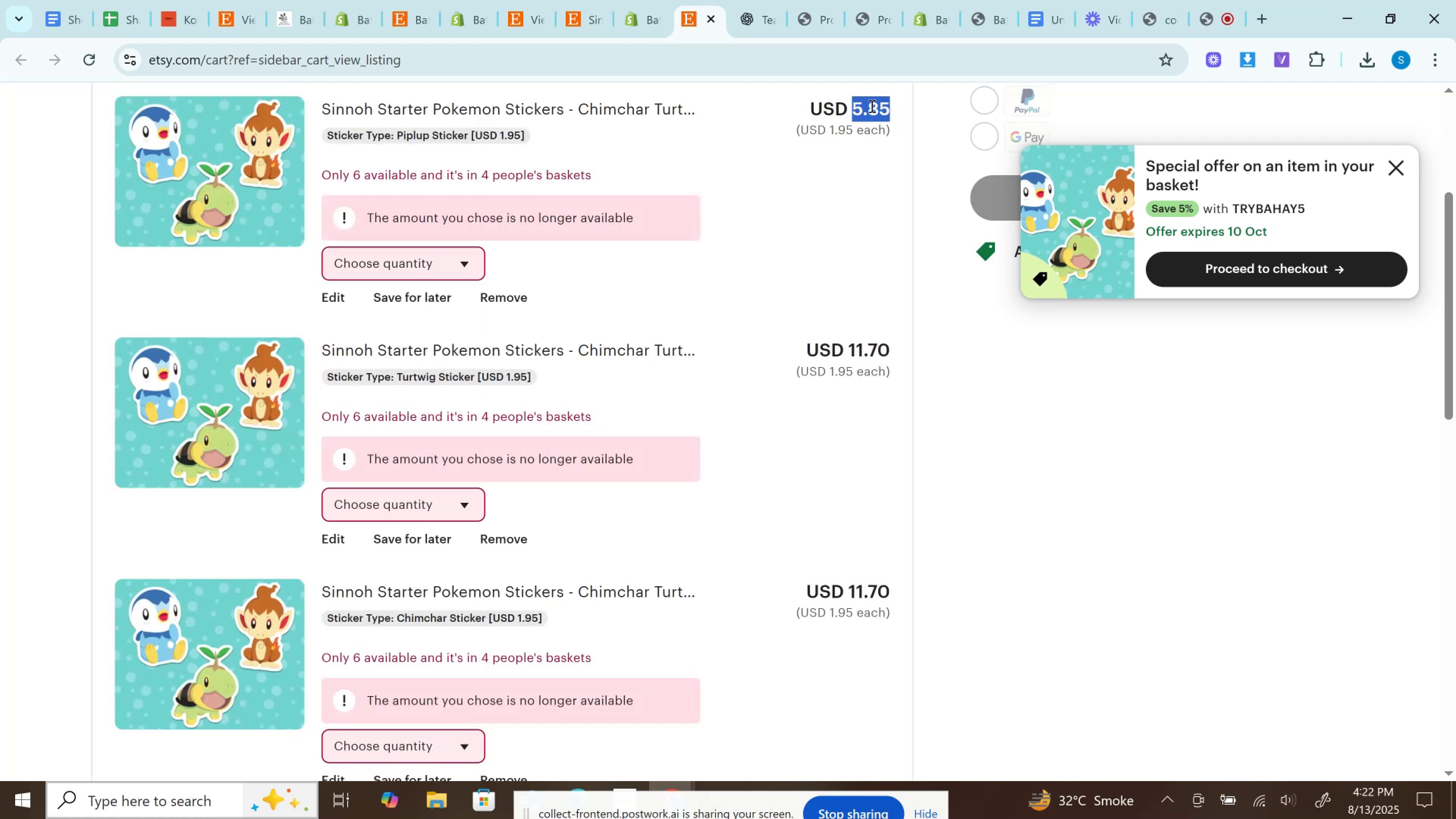 
key(Control+C)
 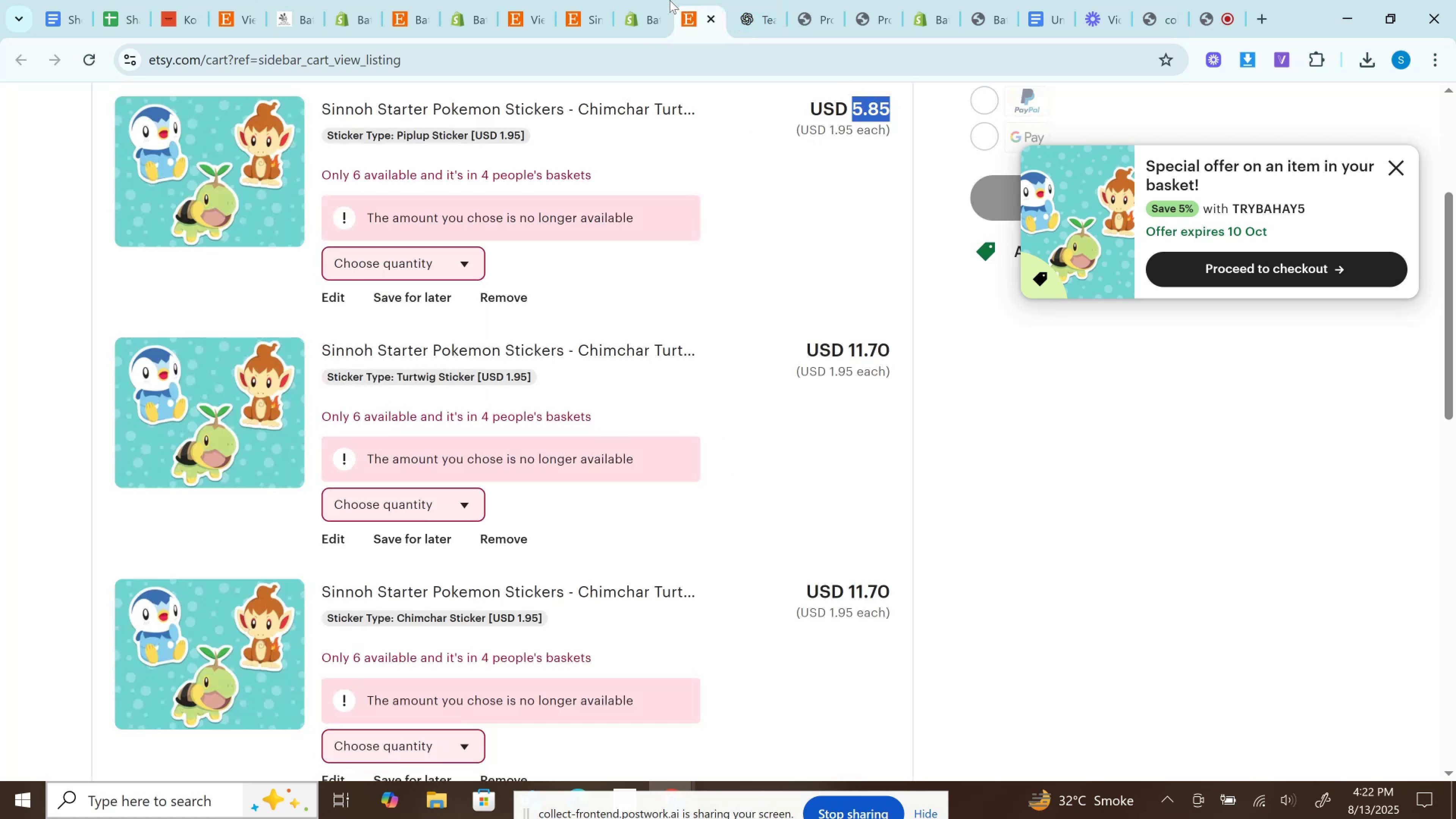 
left_click([643, 0])
 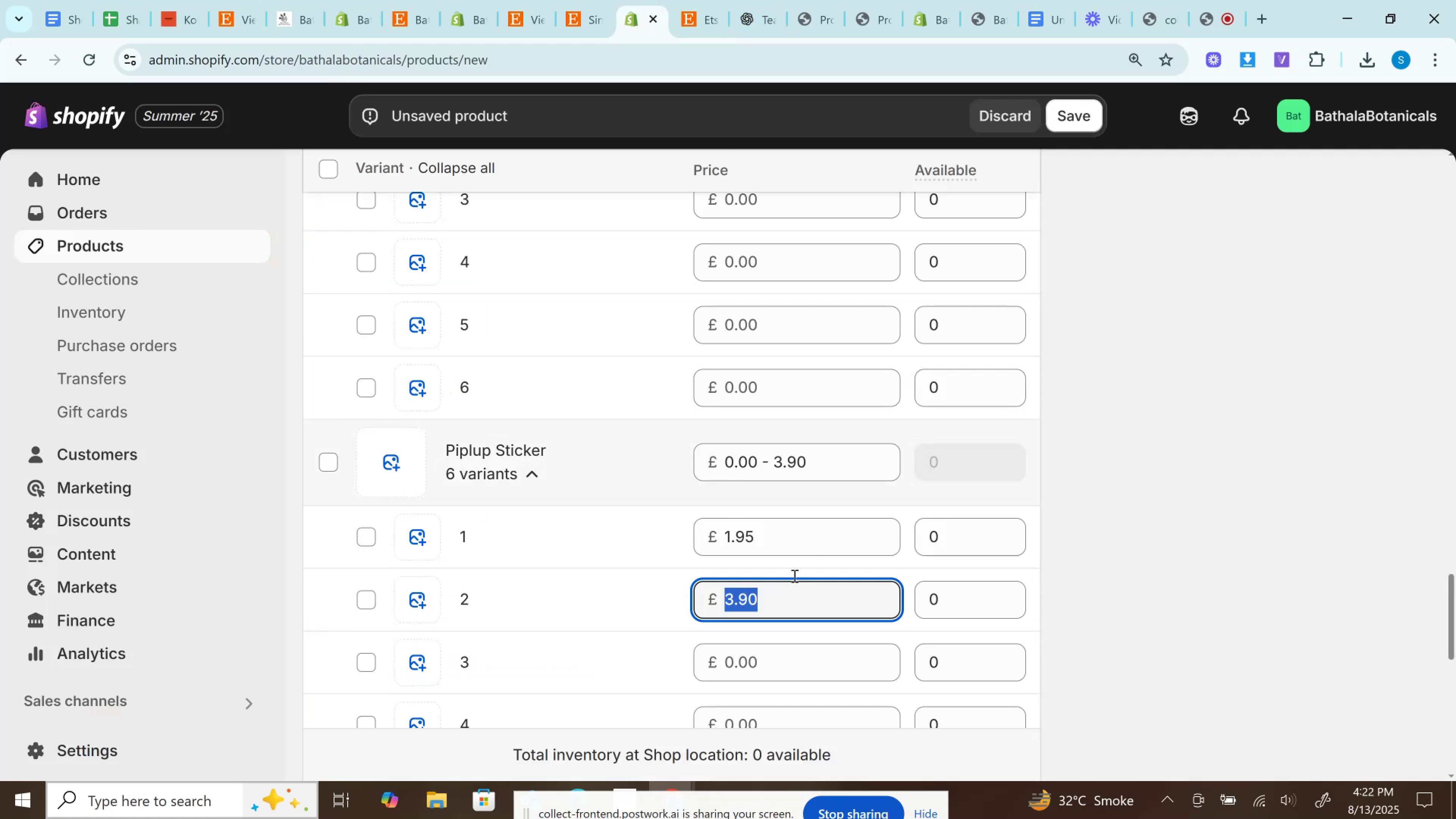 
scroll: coordinate [833, 314], scroll_direction: up, amount: 9.0
 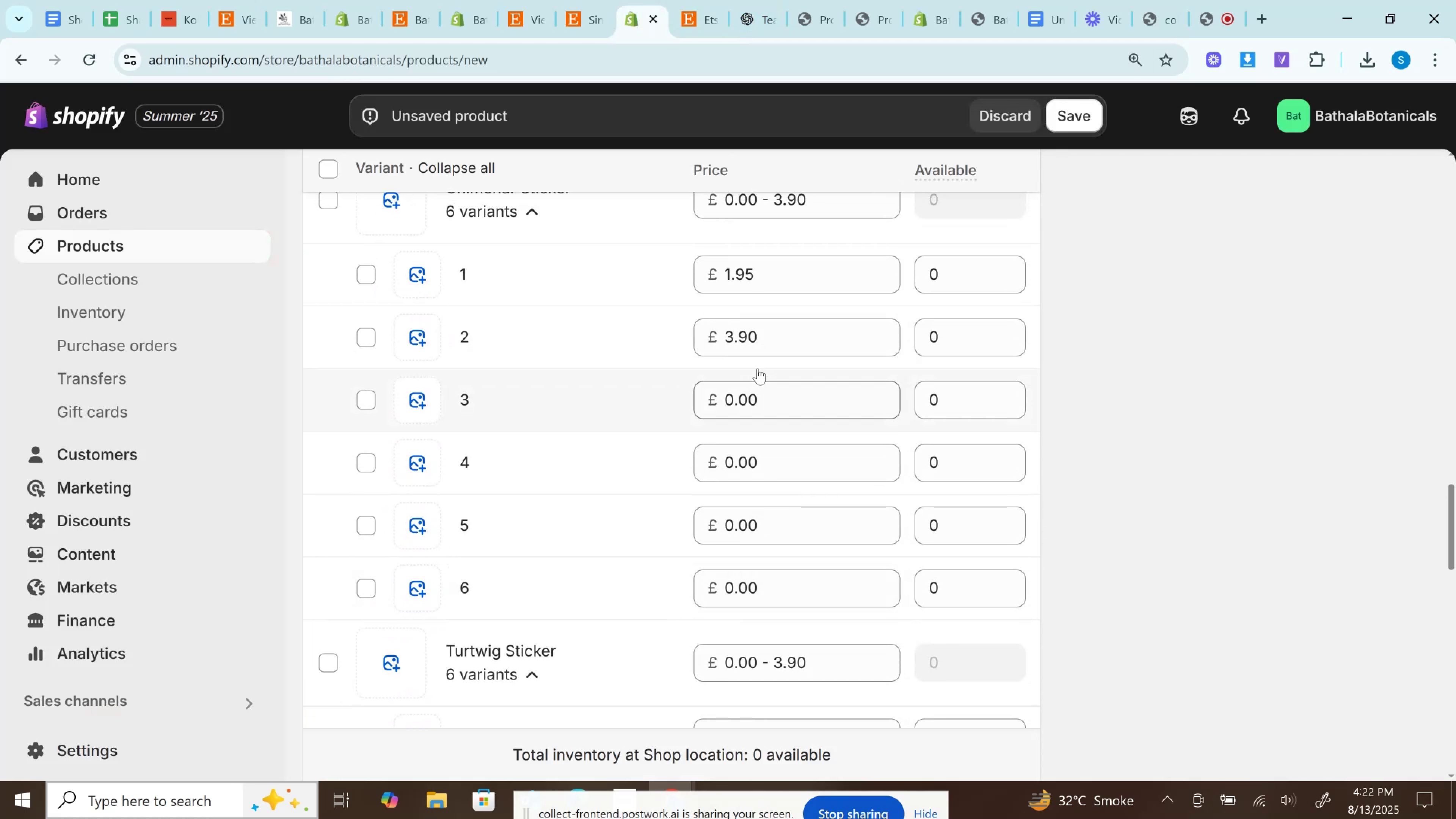 
left_click([778, 405])
 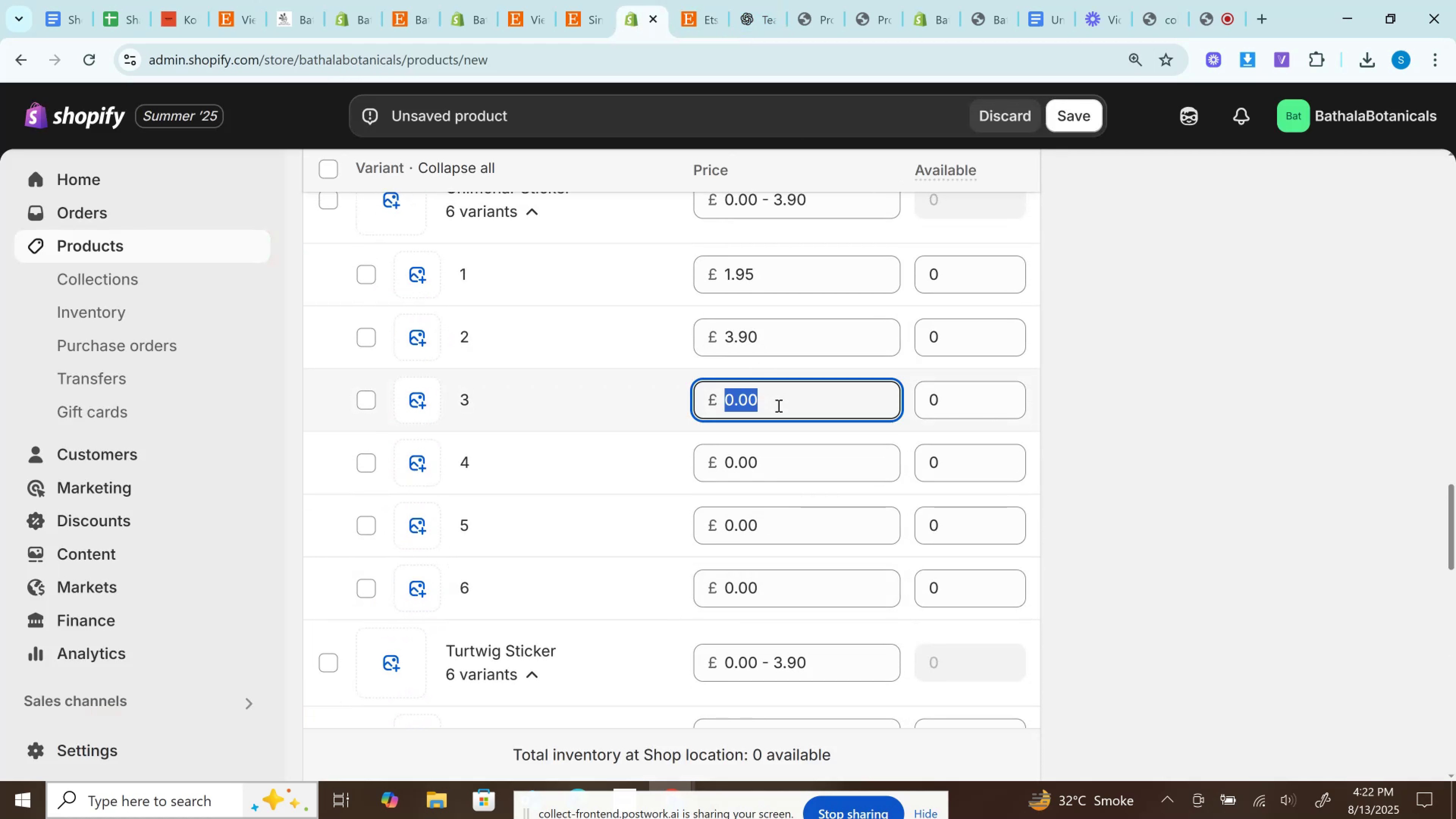 
key(Control+V)
 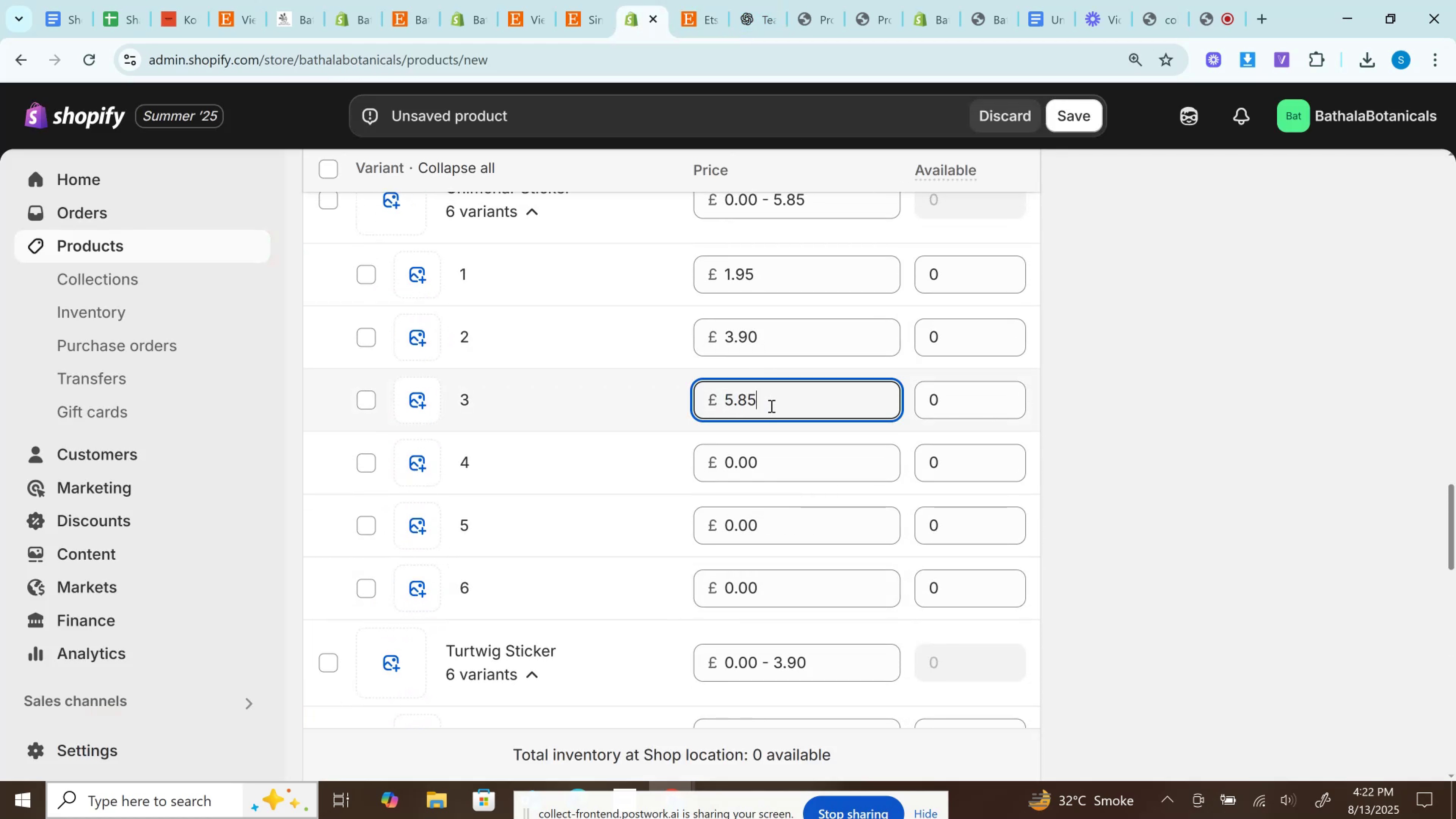 
scroll: coordinate [770, 406], scroll_direction: down, amount: 4.0
 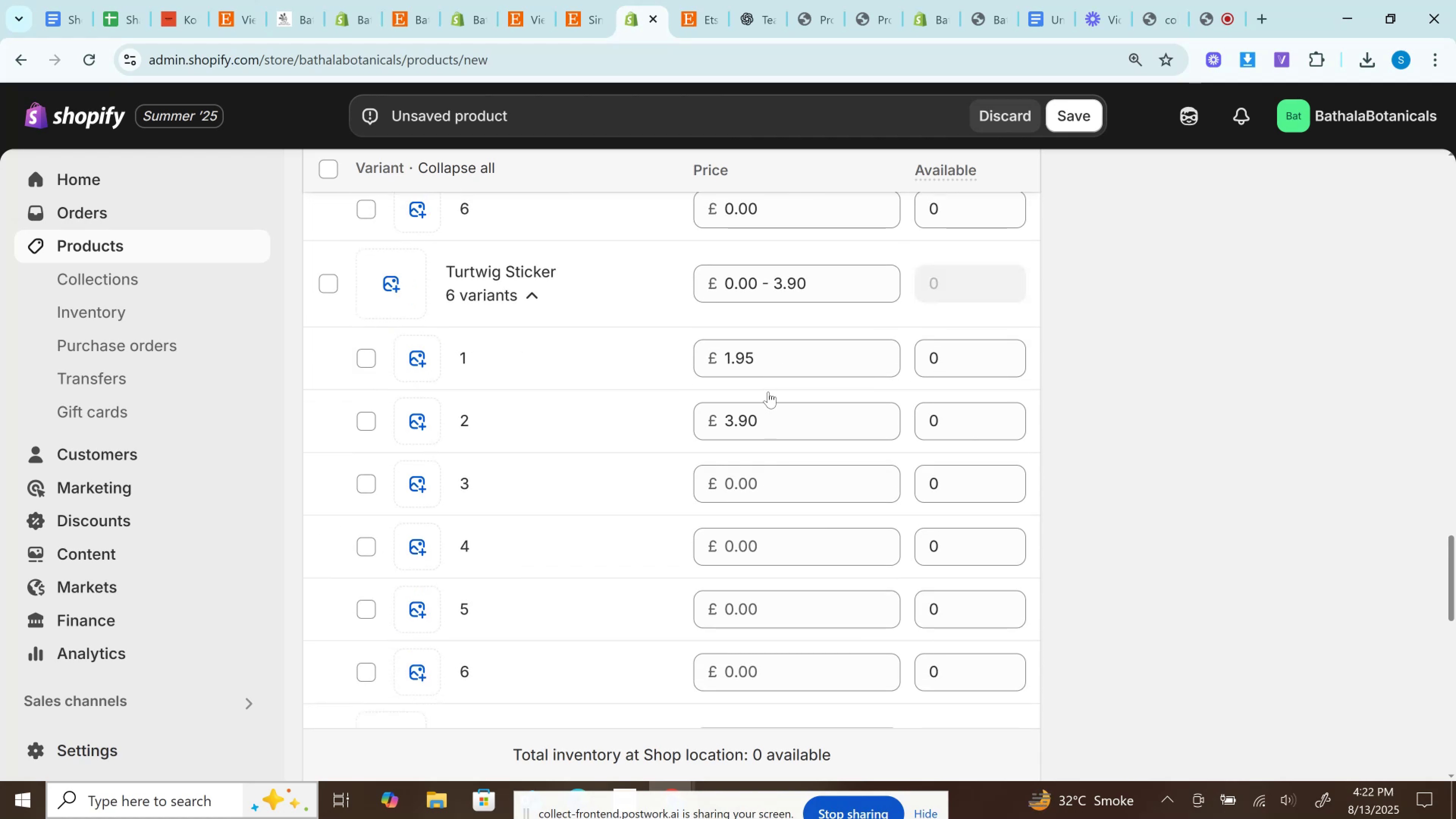 
key(Control+ControlLeft)
 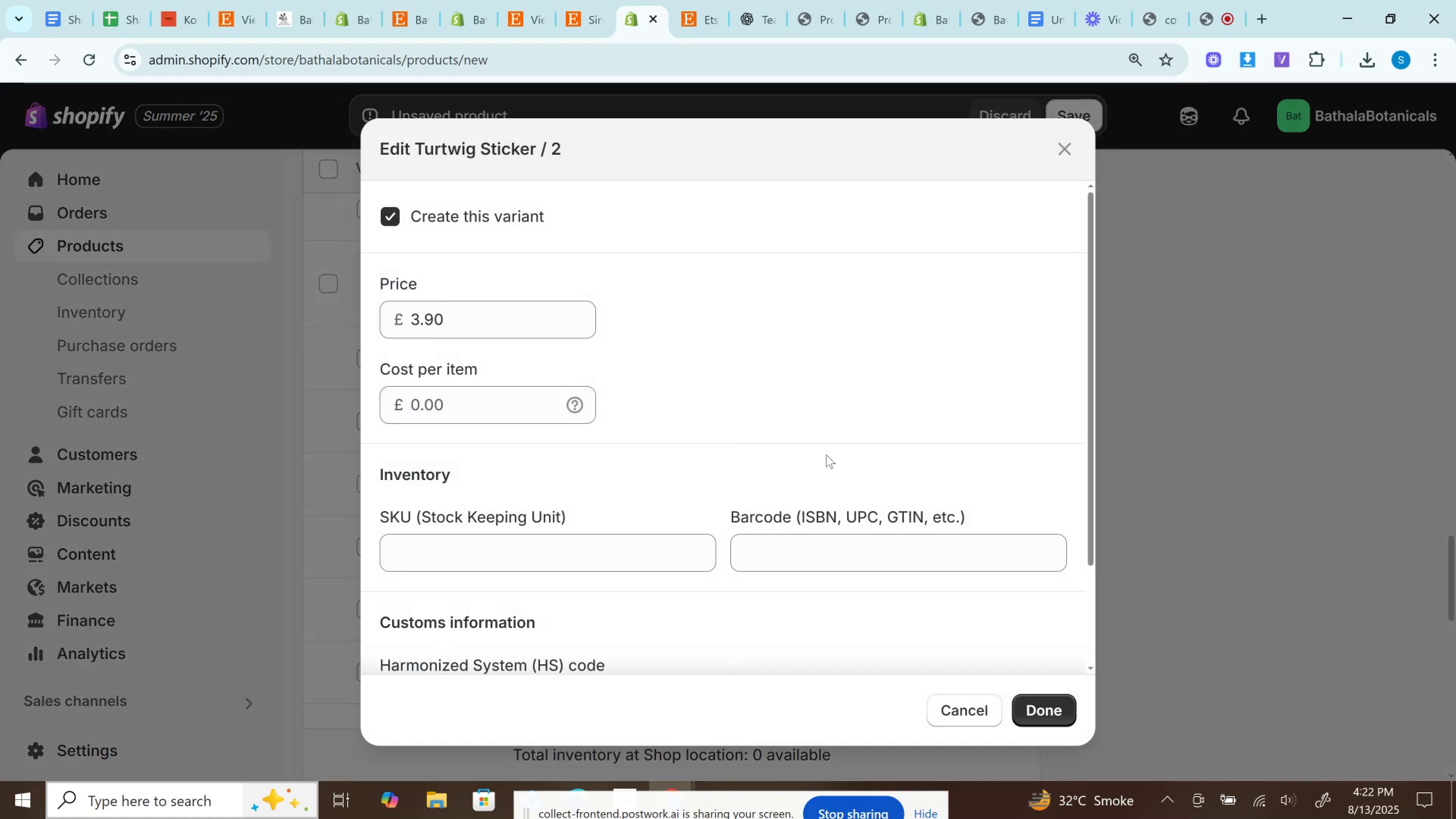 
left_click([1231, 365])
 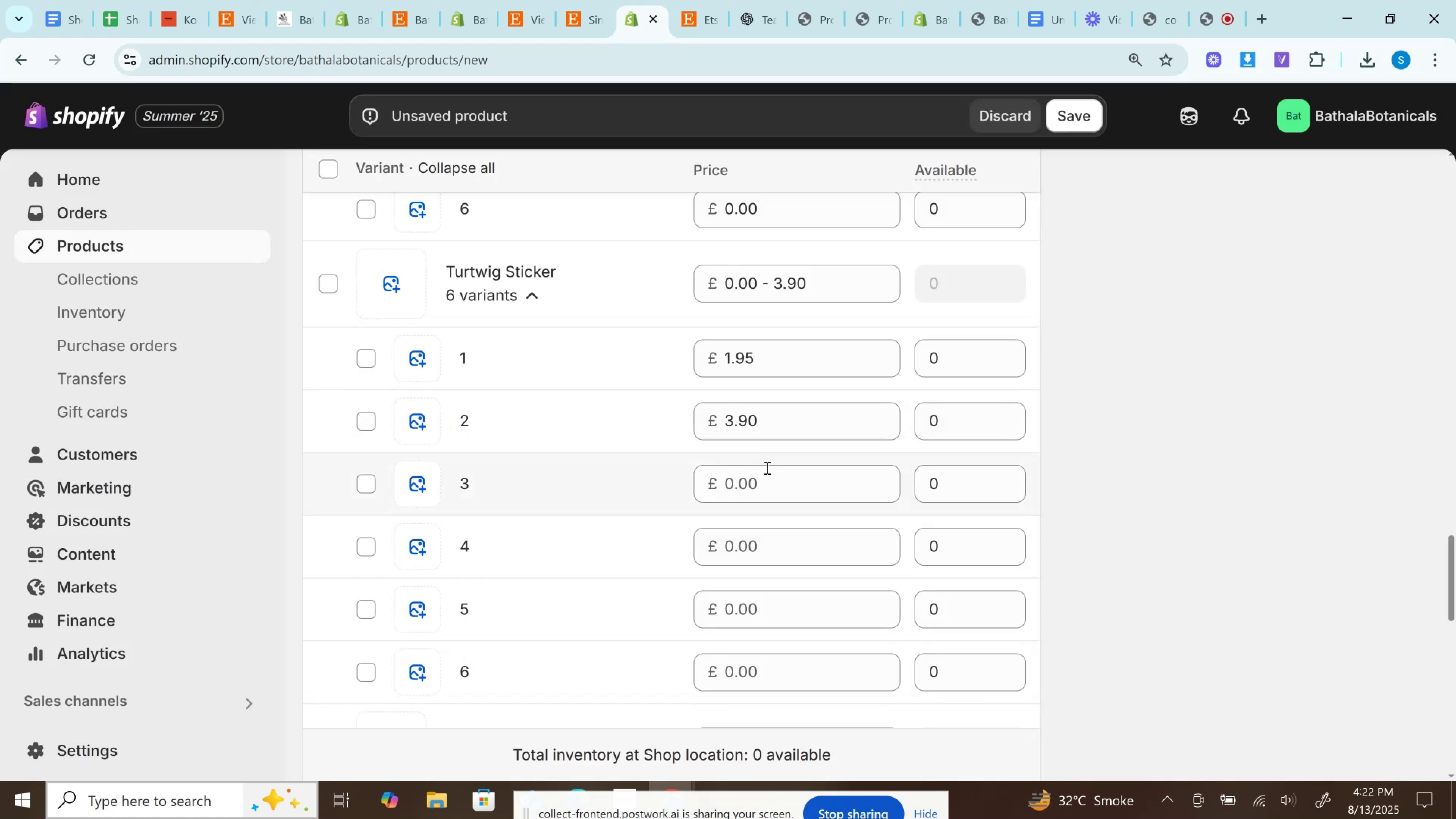 
left_click_drag(start_coordinate=[761, 488], to_coordinate=[760, 490])
 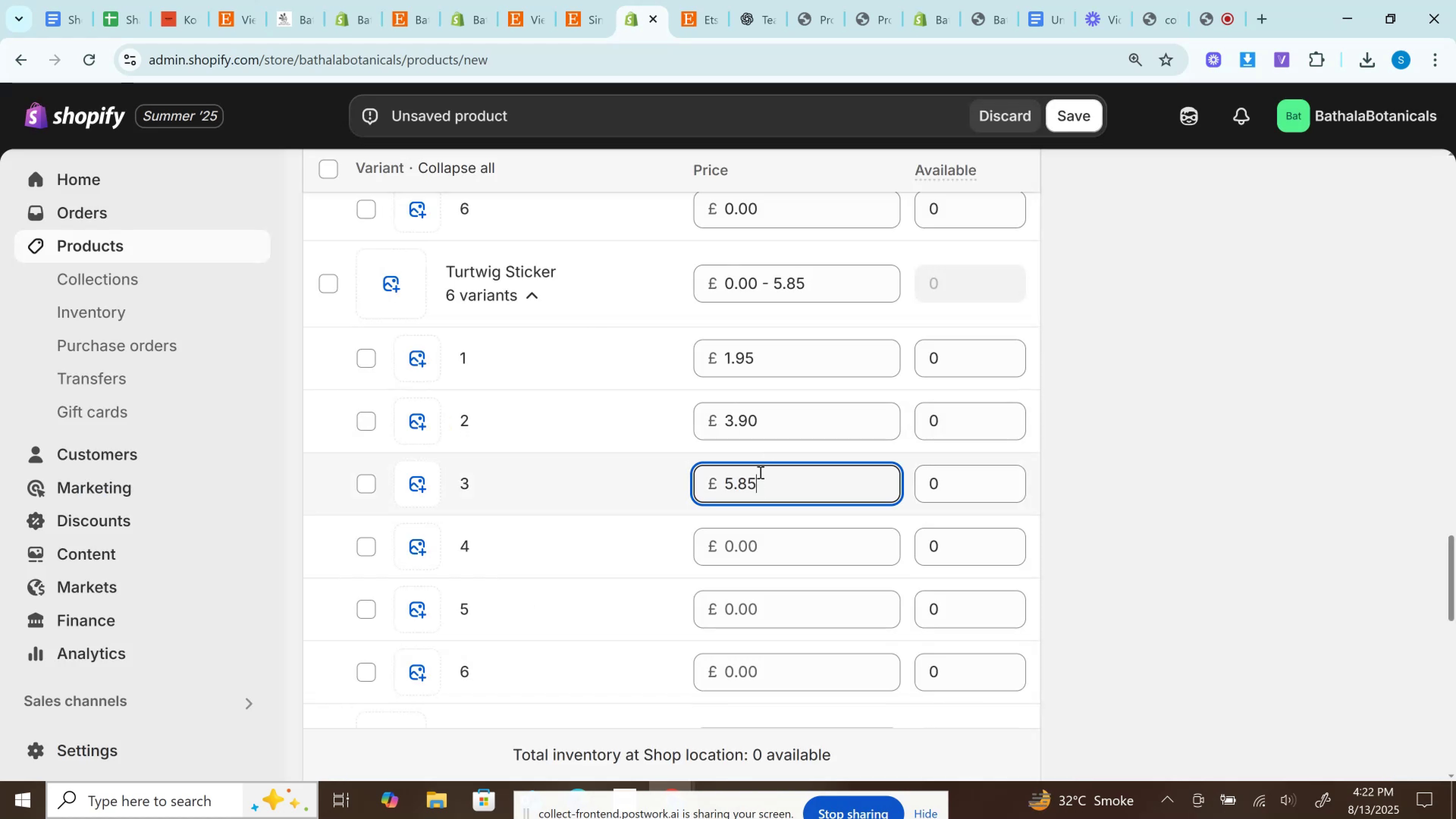 
key(Control+V)
 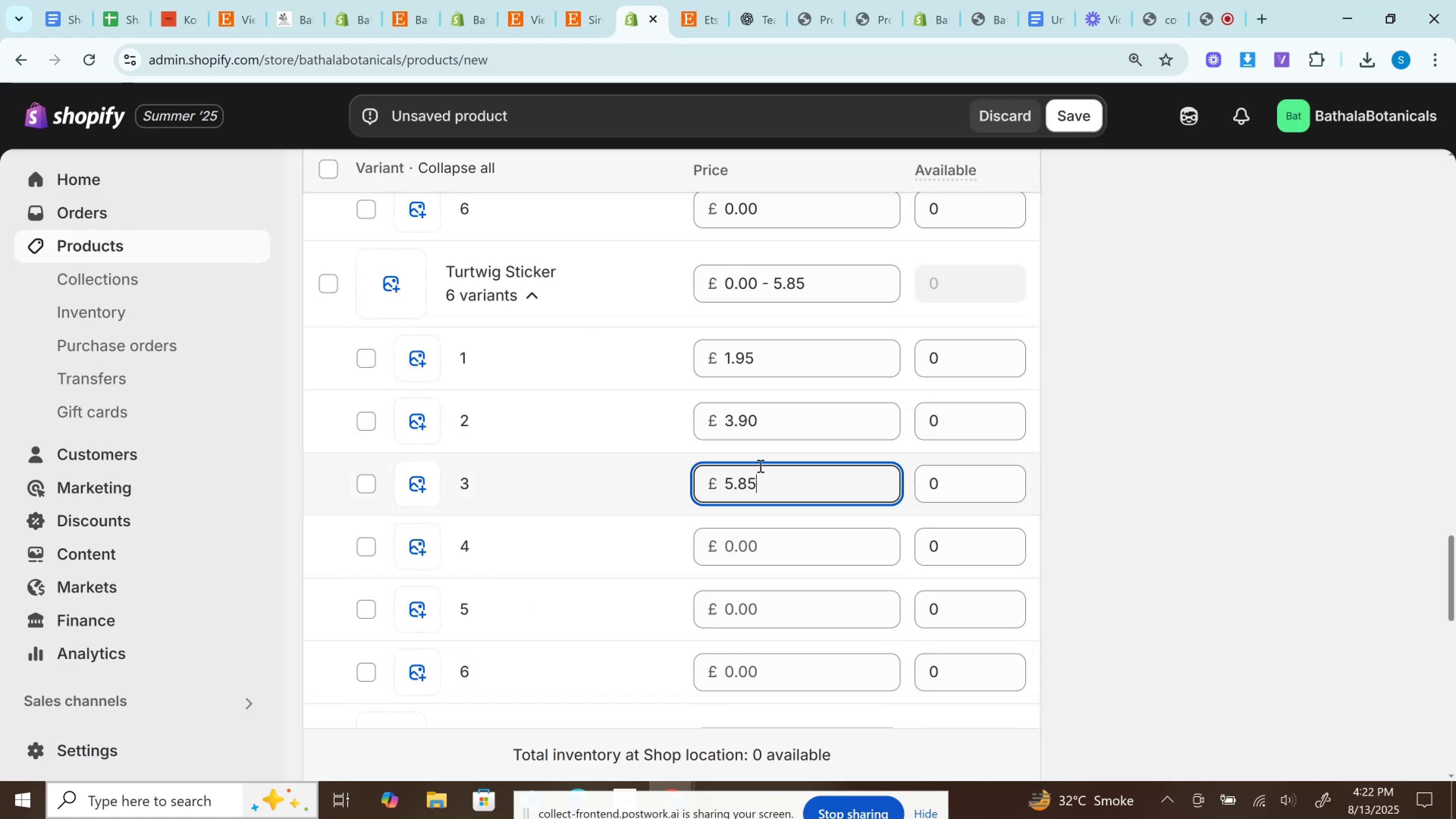 
scroll: coordinate [762, 450], scroll_direction: down, amount: 4.0
 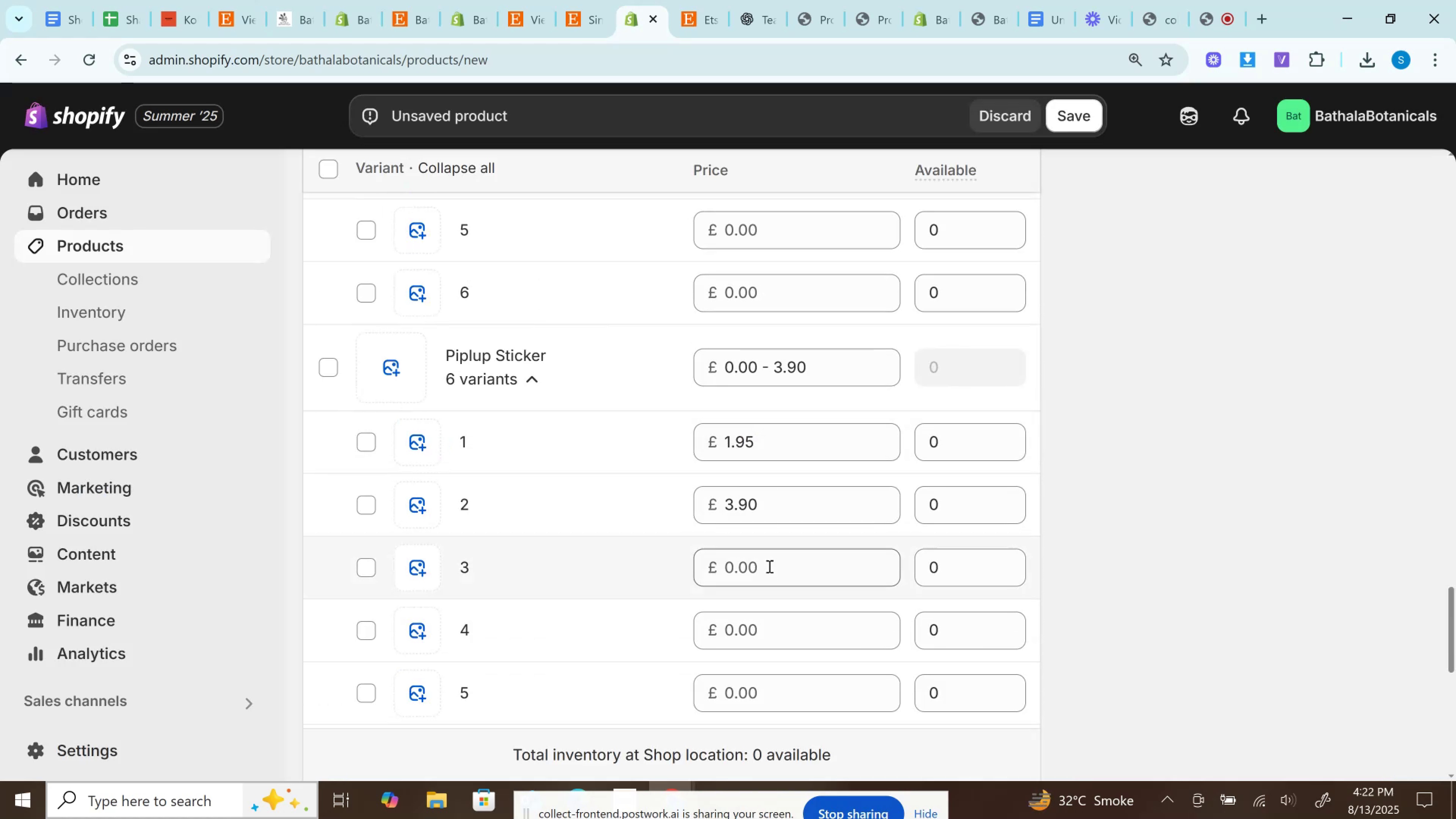 
left_click([769, 563])
 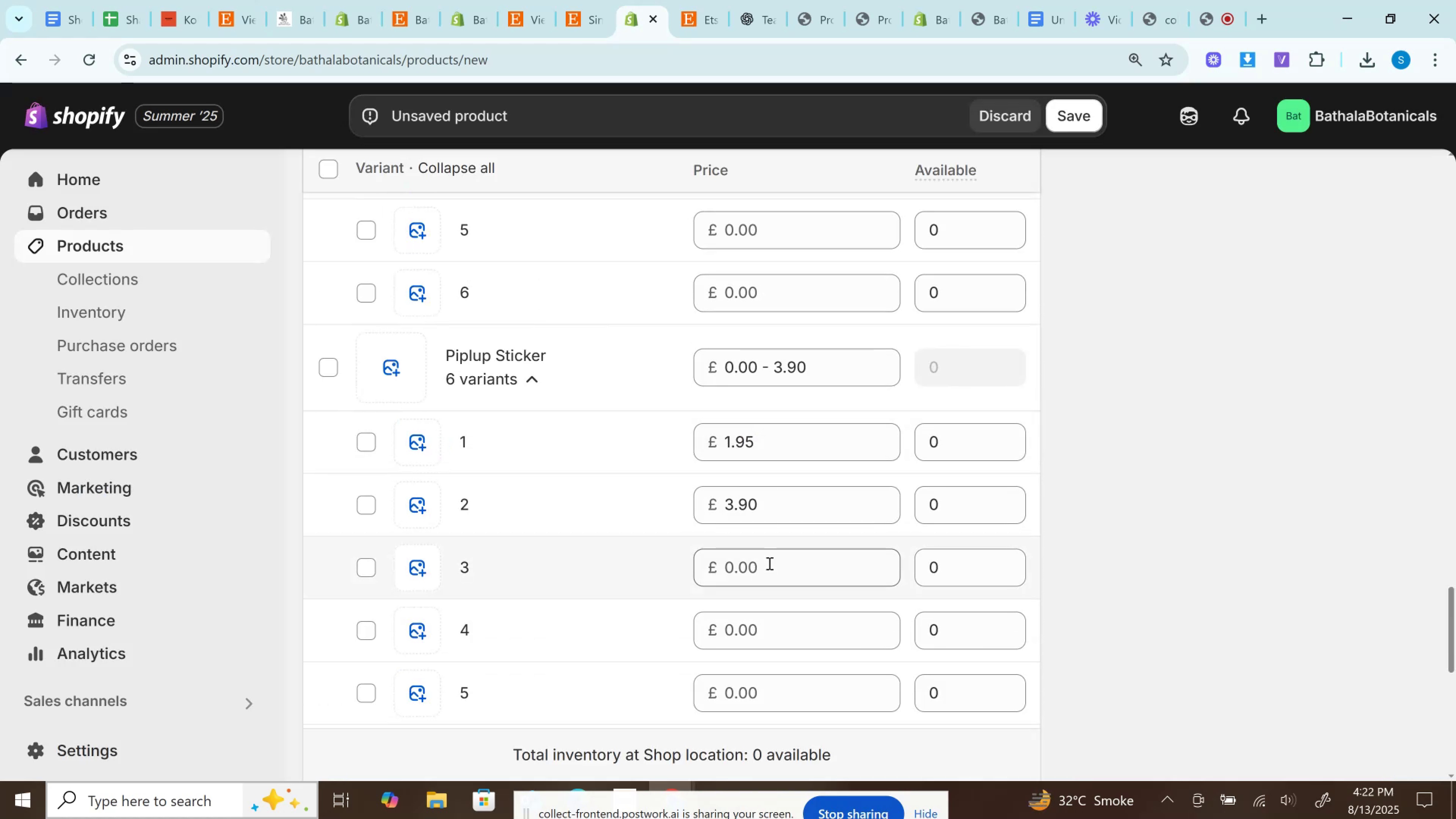 
key(Control+V)
 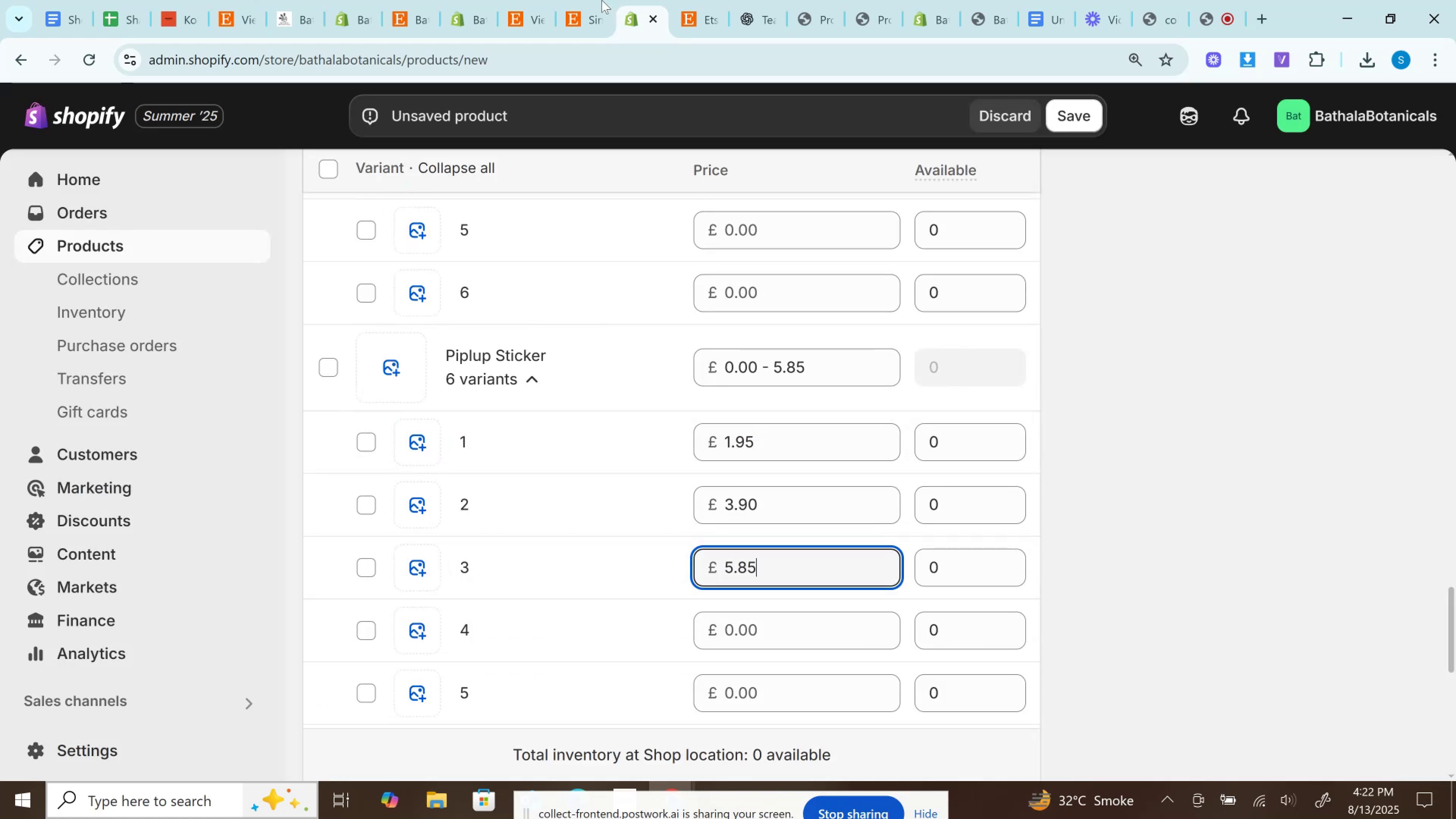 
left_click([599, 0])
 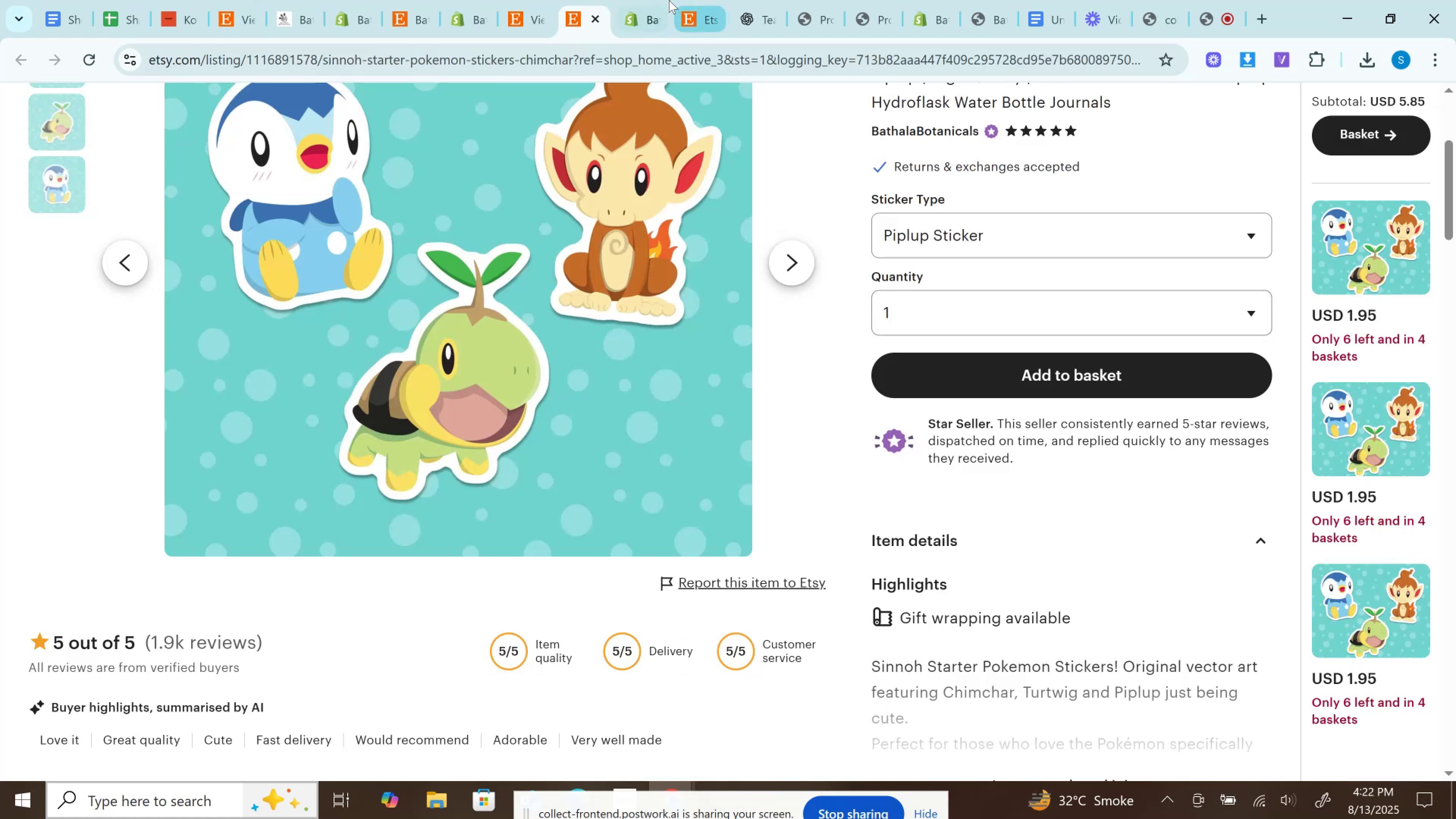 
left_click([697, 0])
 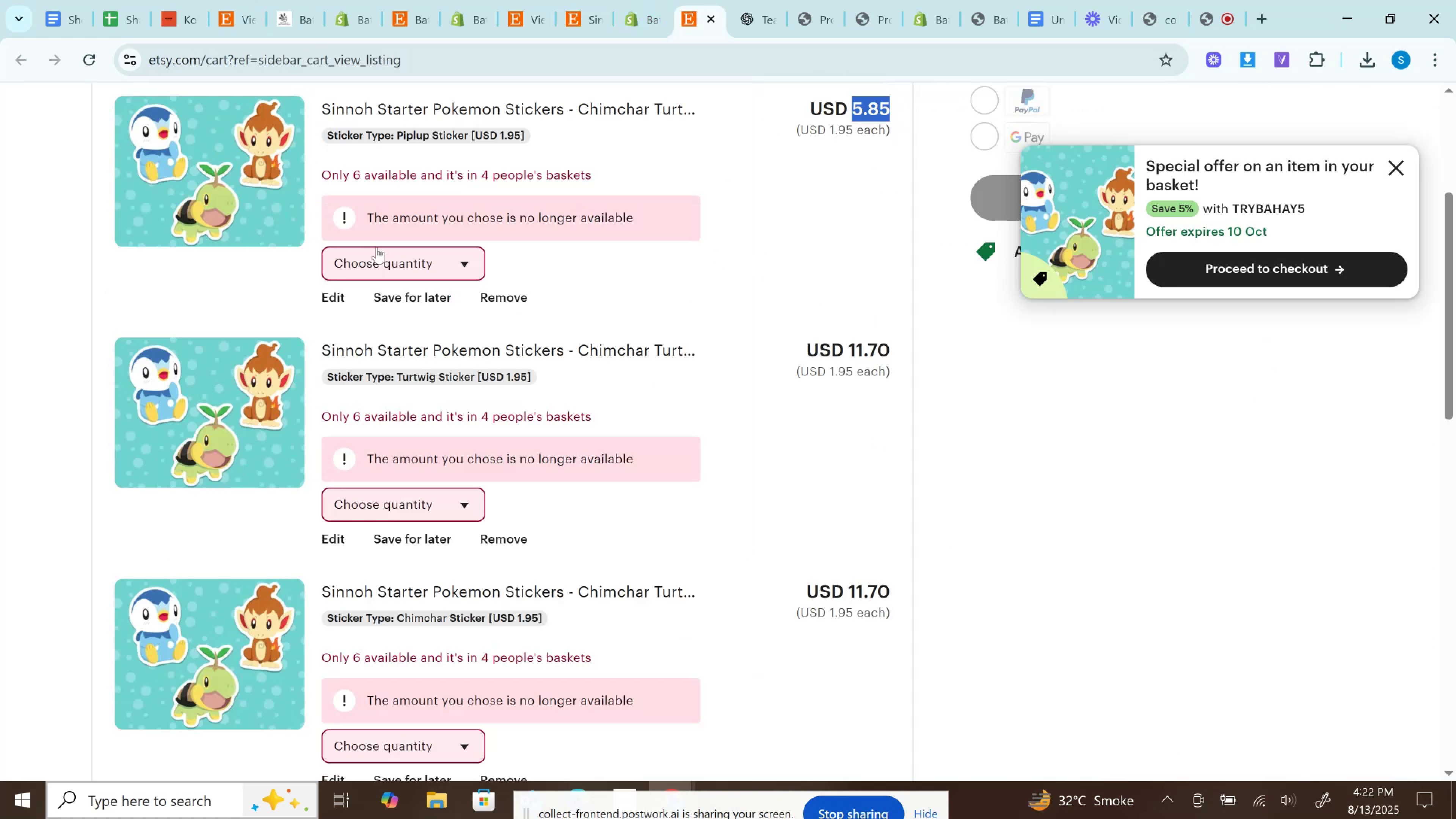 
left_click_drag(start_coordinate=[377, 248], to_coordinate=[377, 250])
 